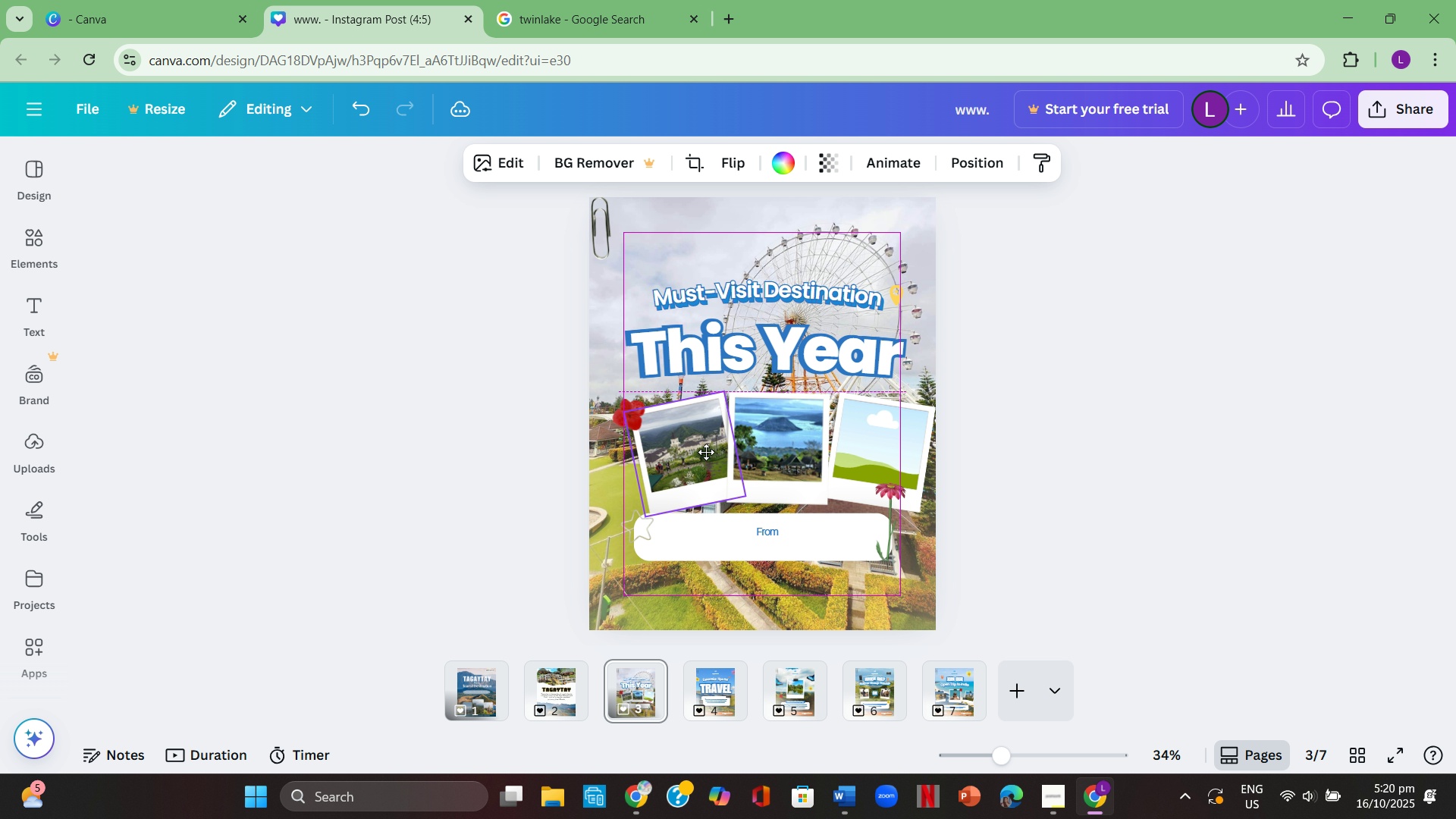 
left_click([966, 438])
 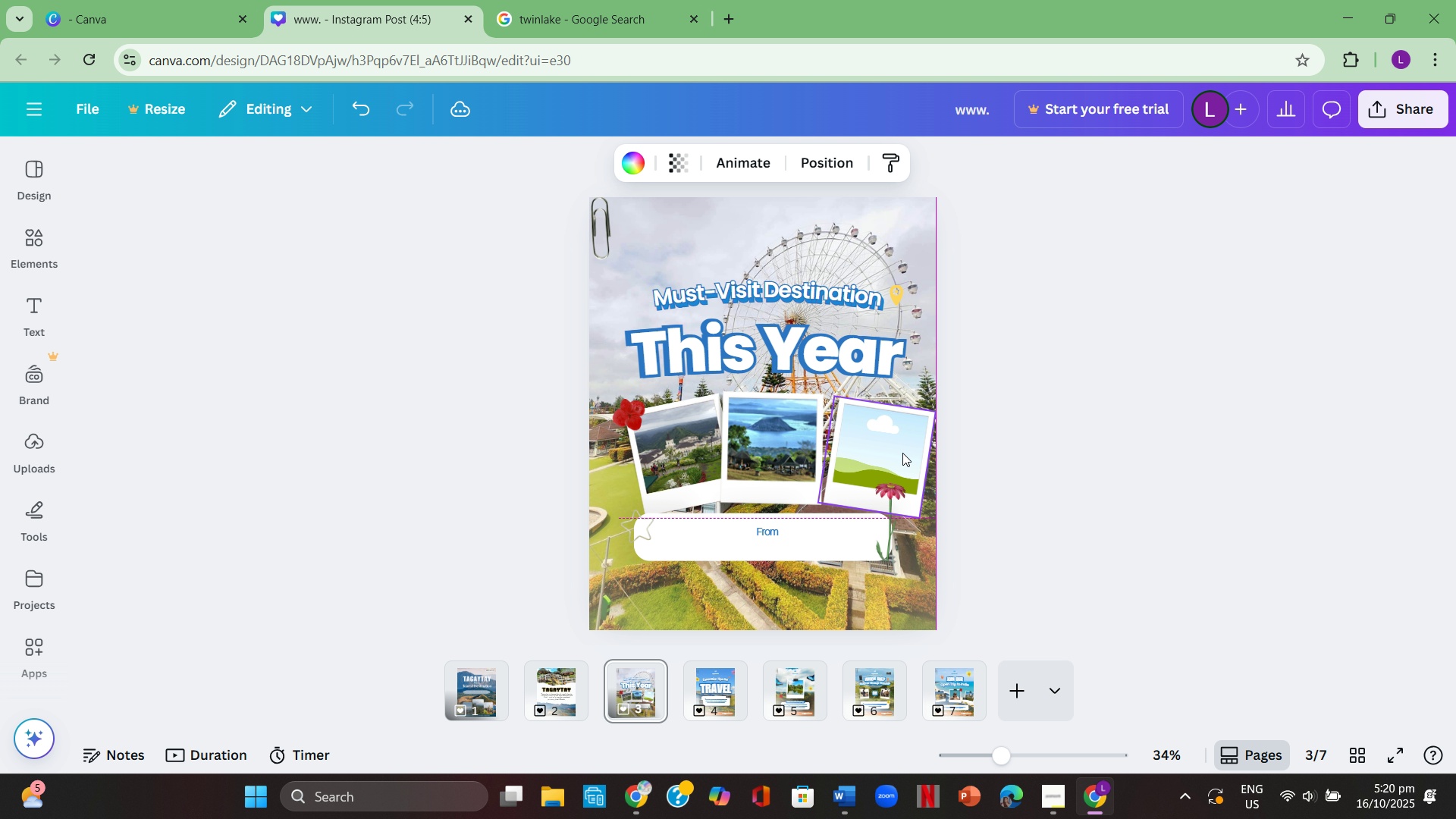 
left_click([995, 453])
 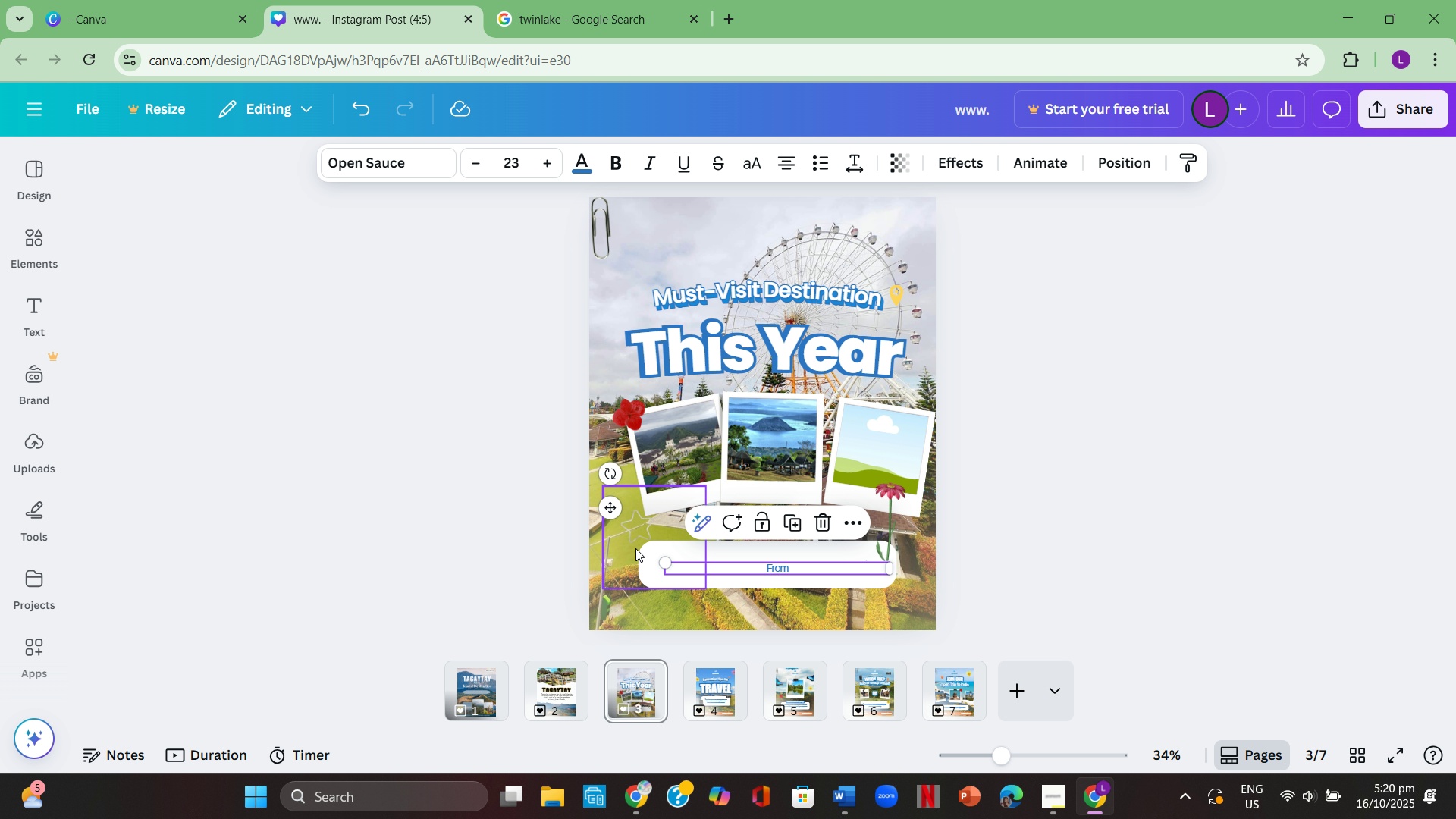 
wait(5.01)
 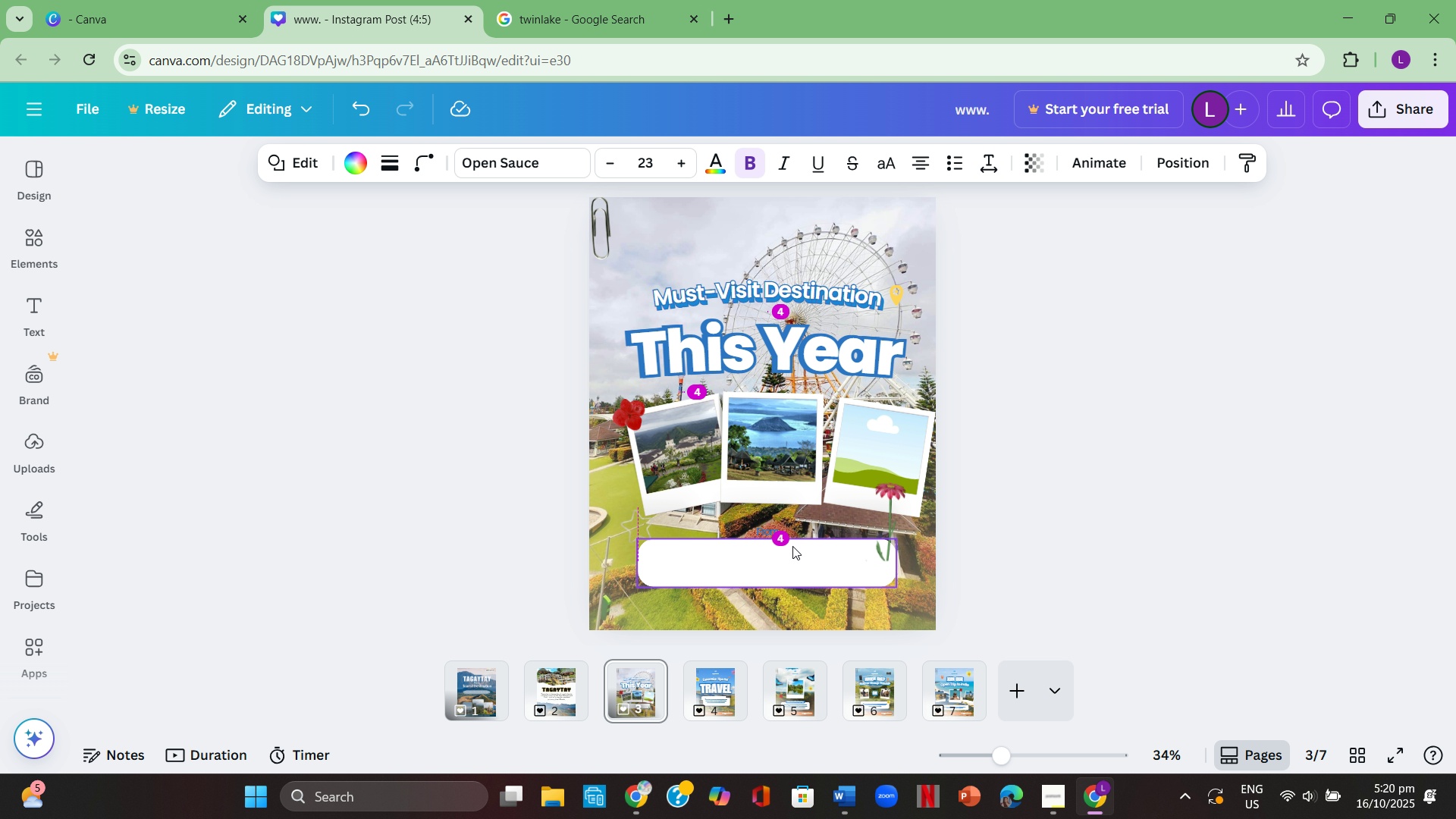 
mouse_move([899, 448])
 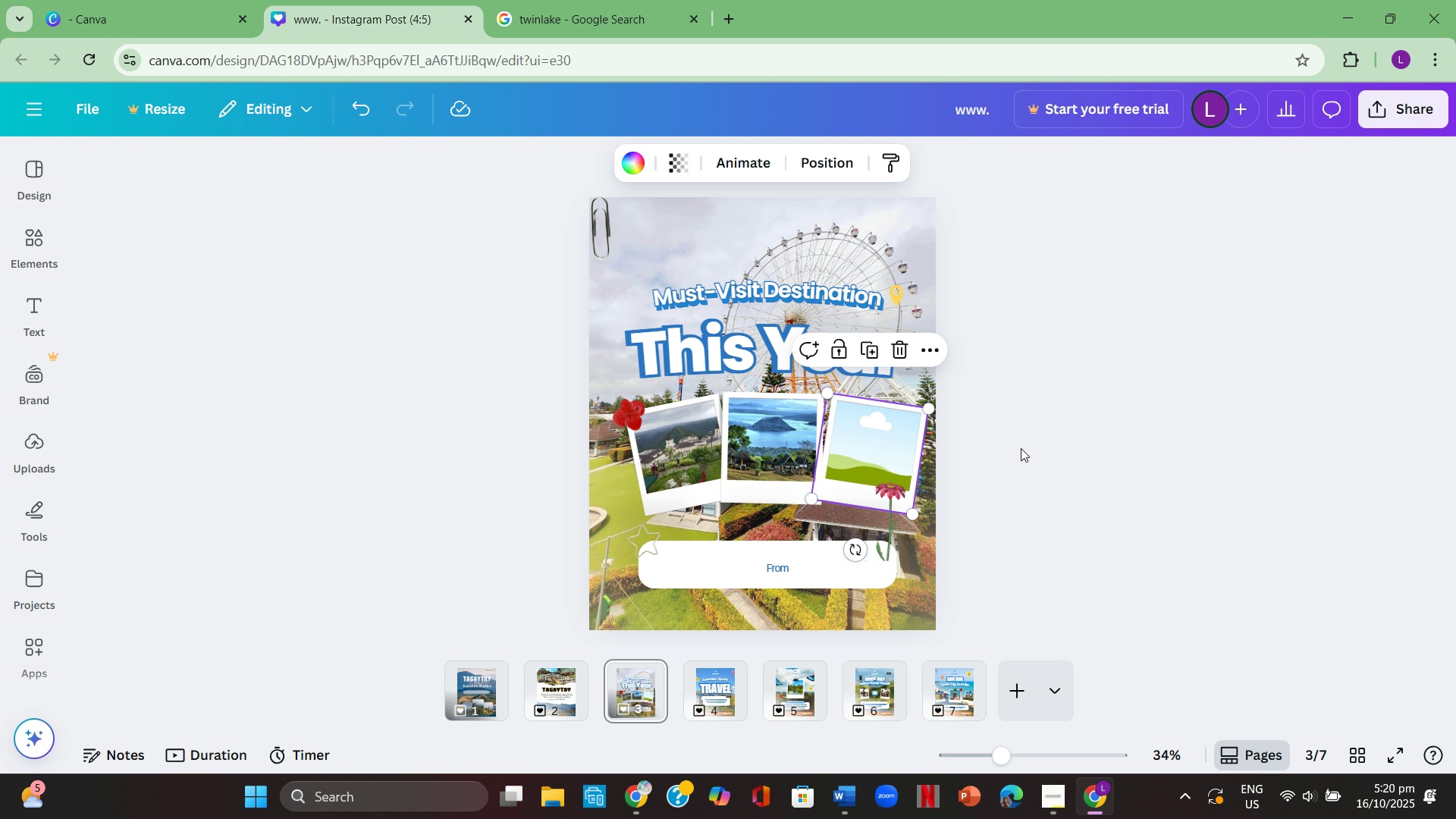 
left_click([1021, 448])
 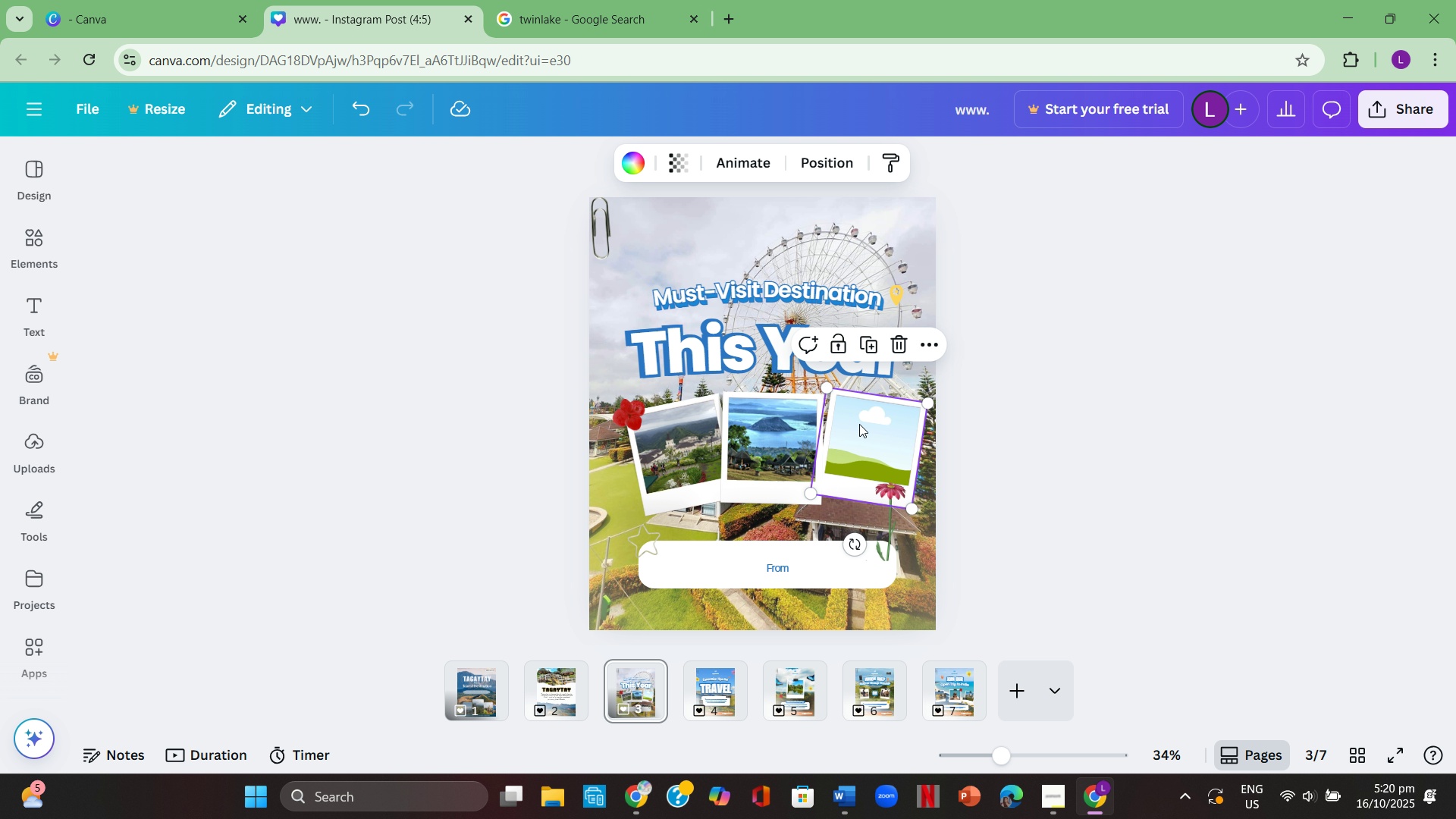 
mouse_move([840, 403])
 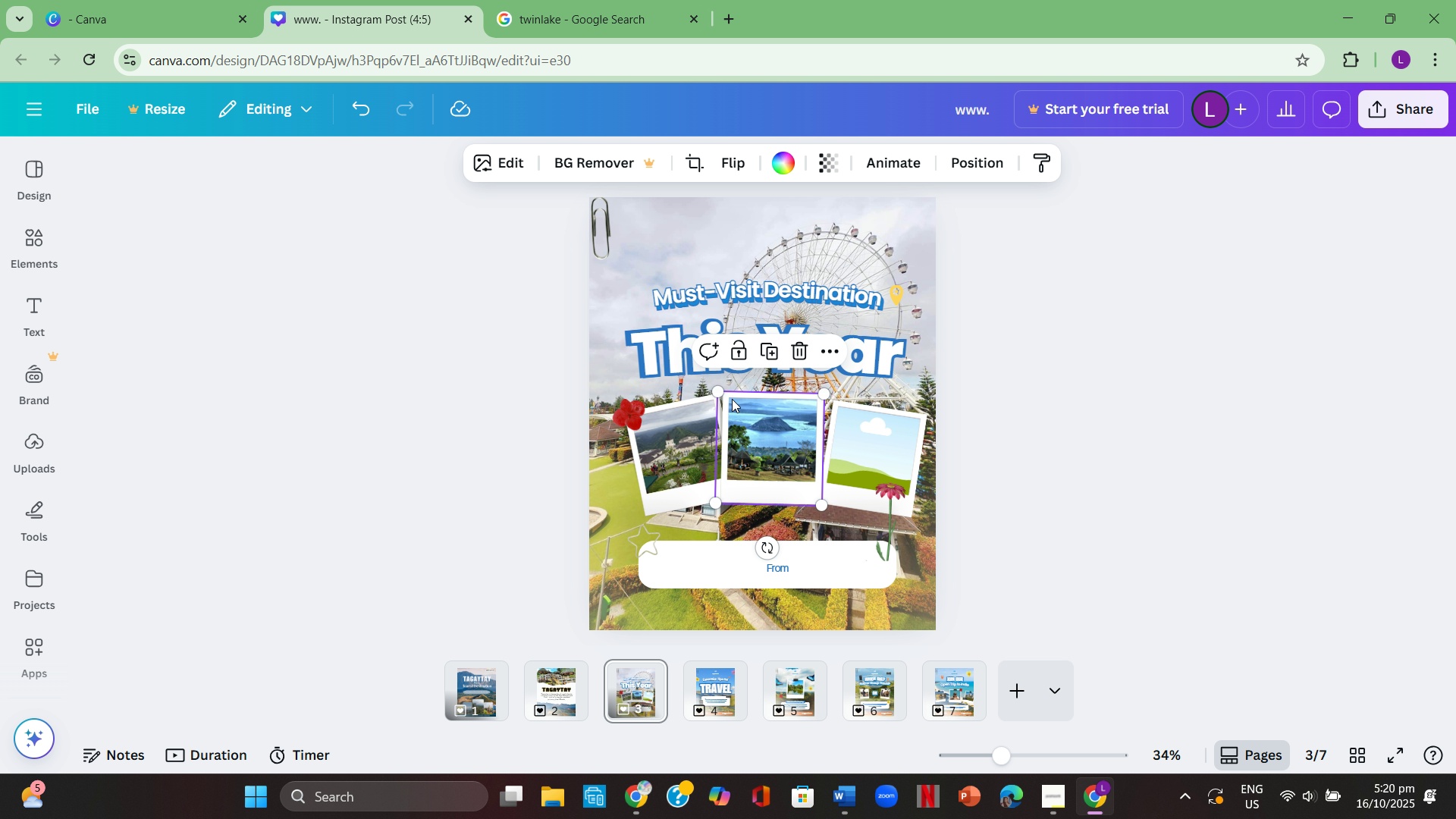 
mouse_move([748, 404])
 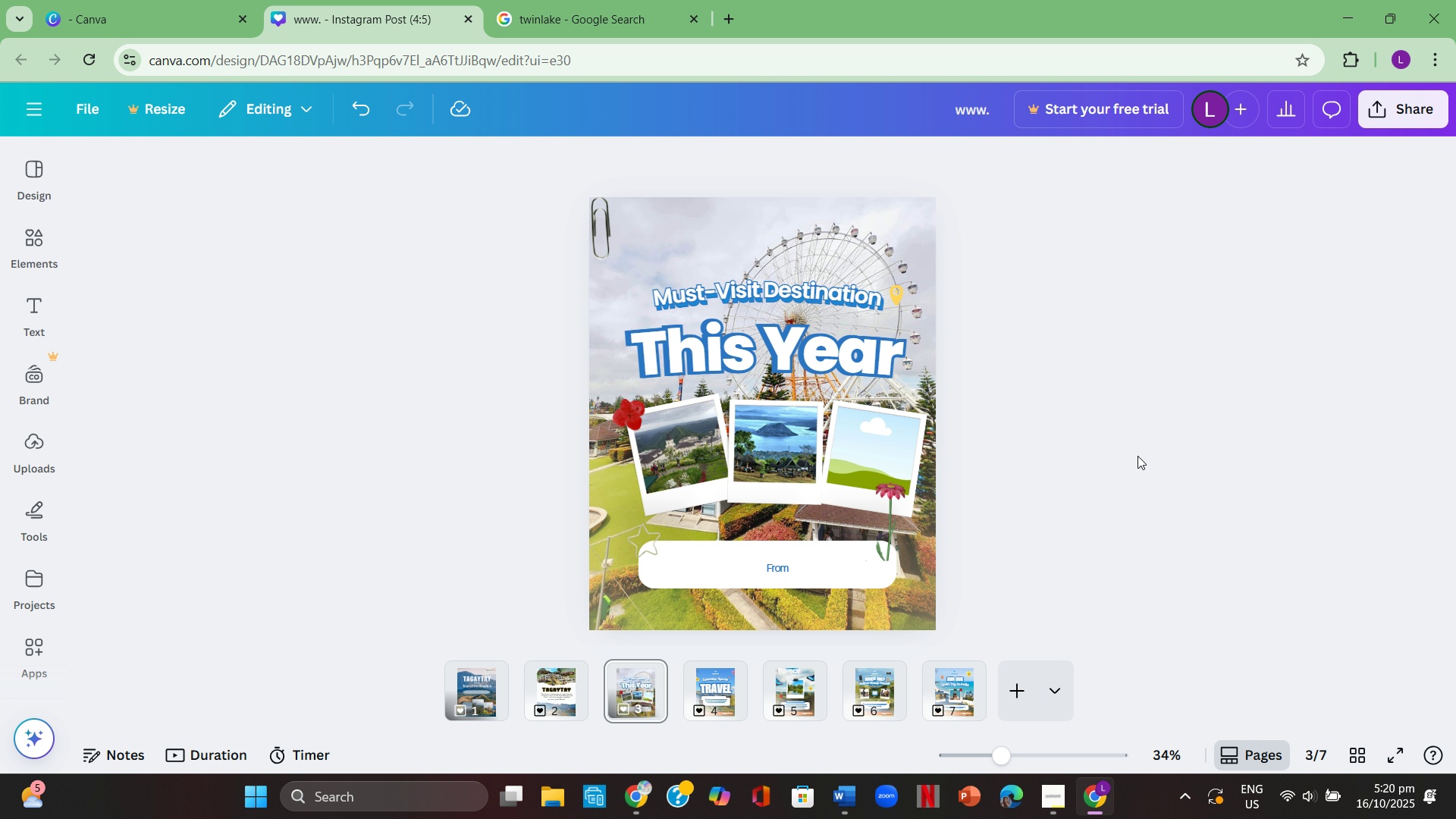 
double_click([1138, 456])
 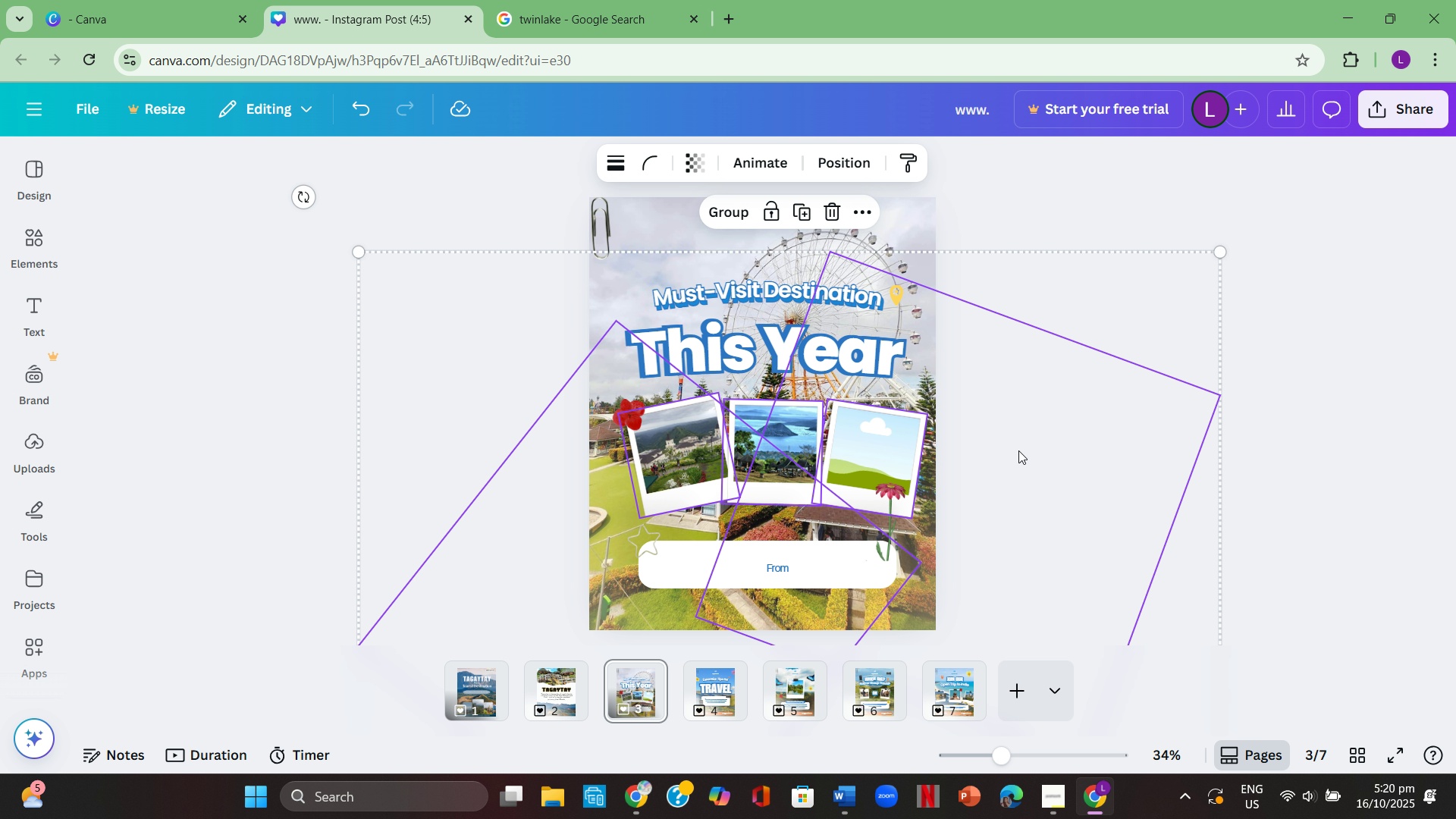 
left_click([1087, 451])
 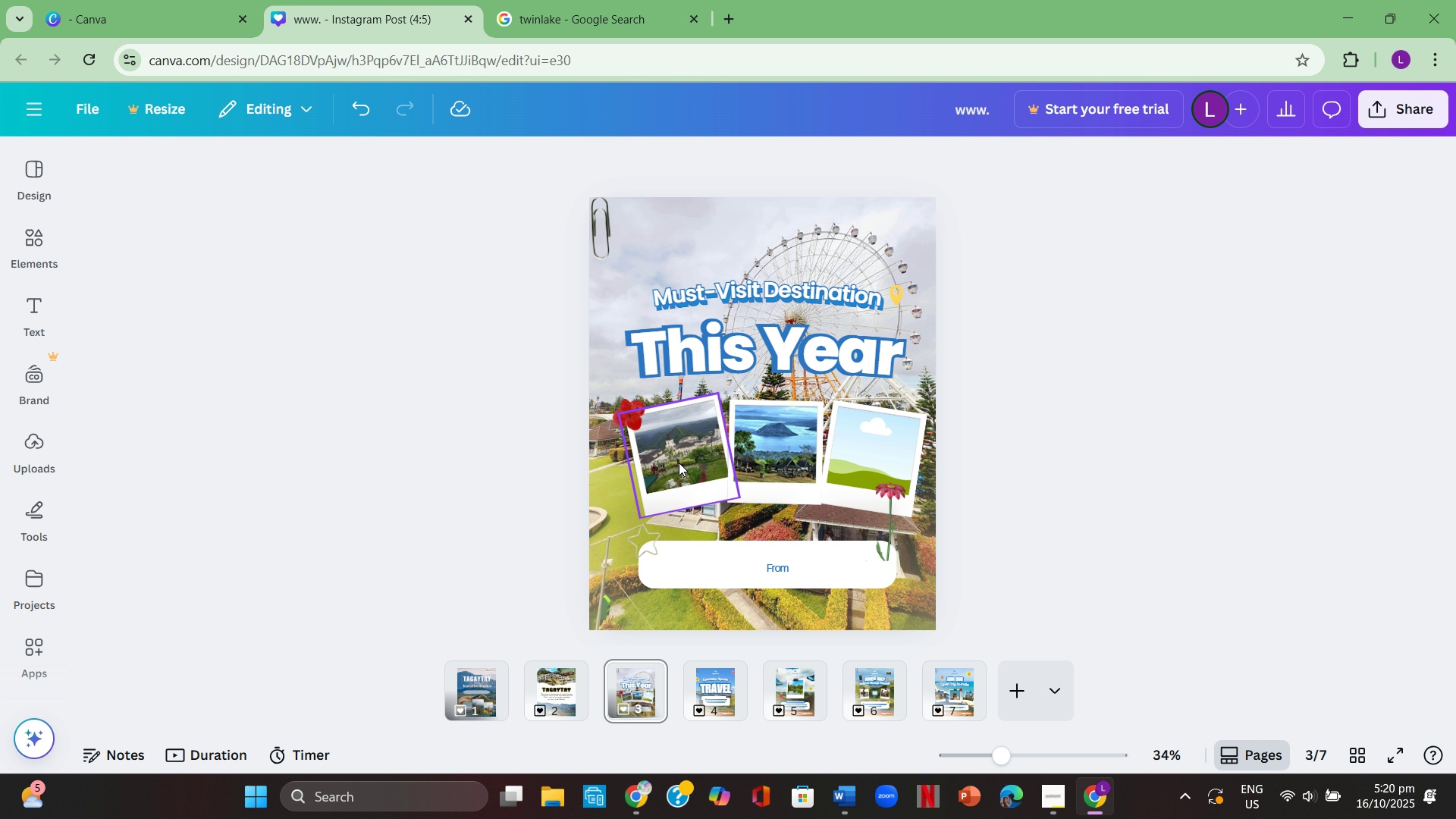 
left_click([679, 463])
 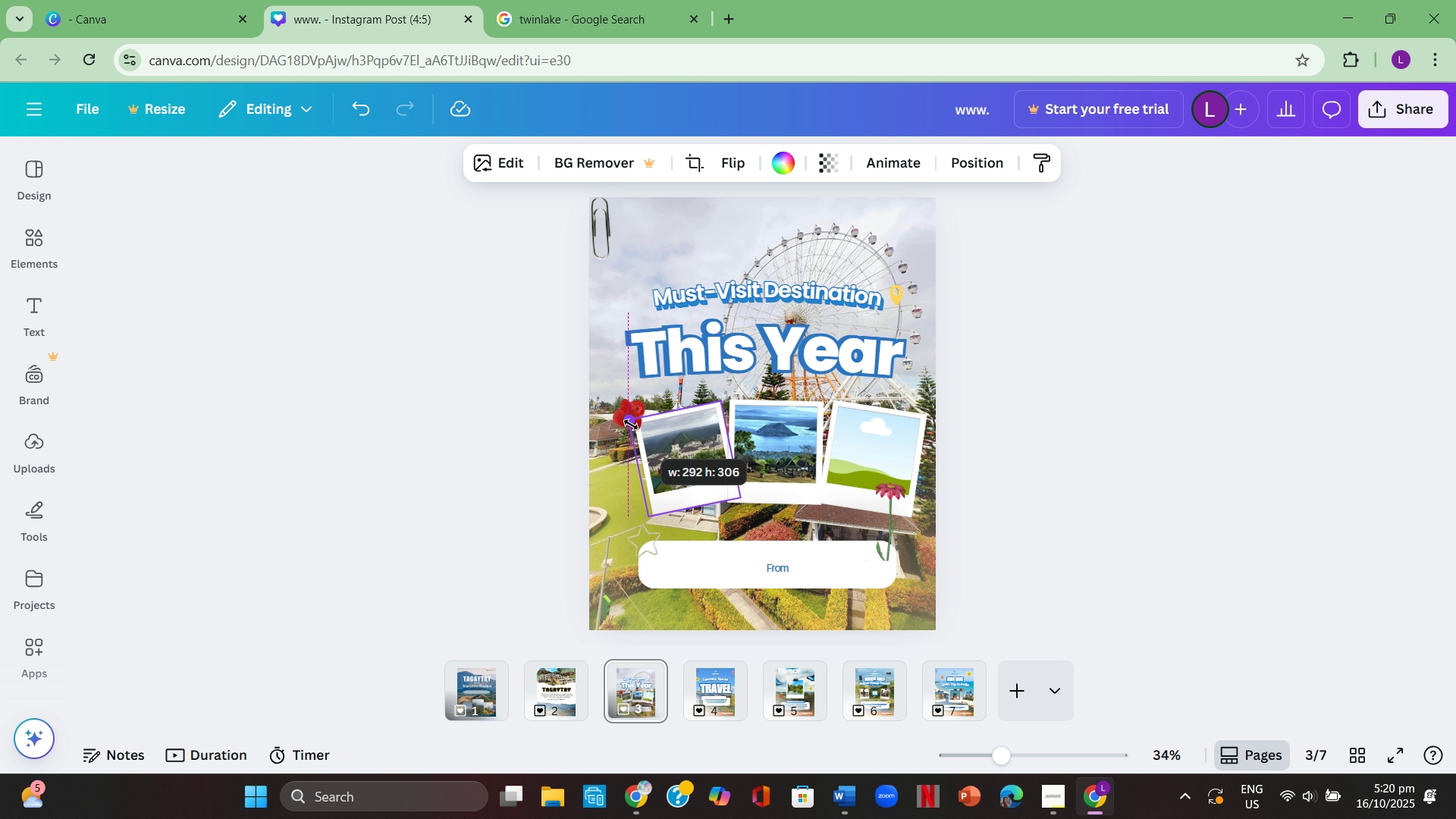 
left_click([1185, 465])
 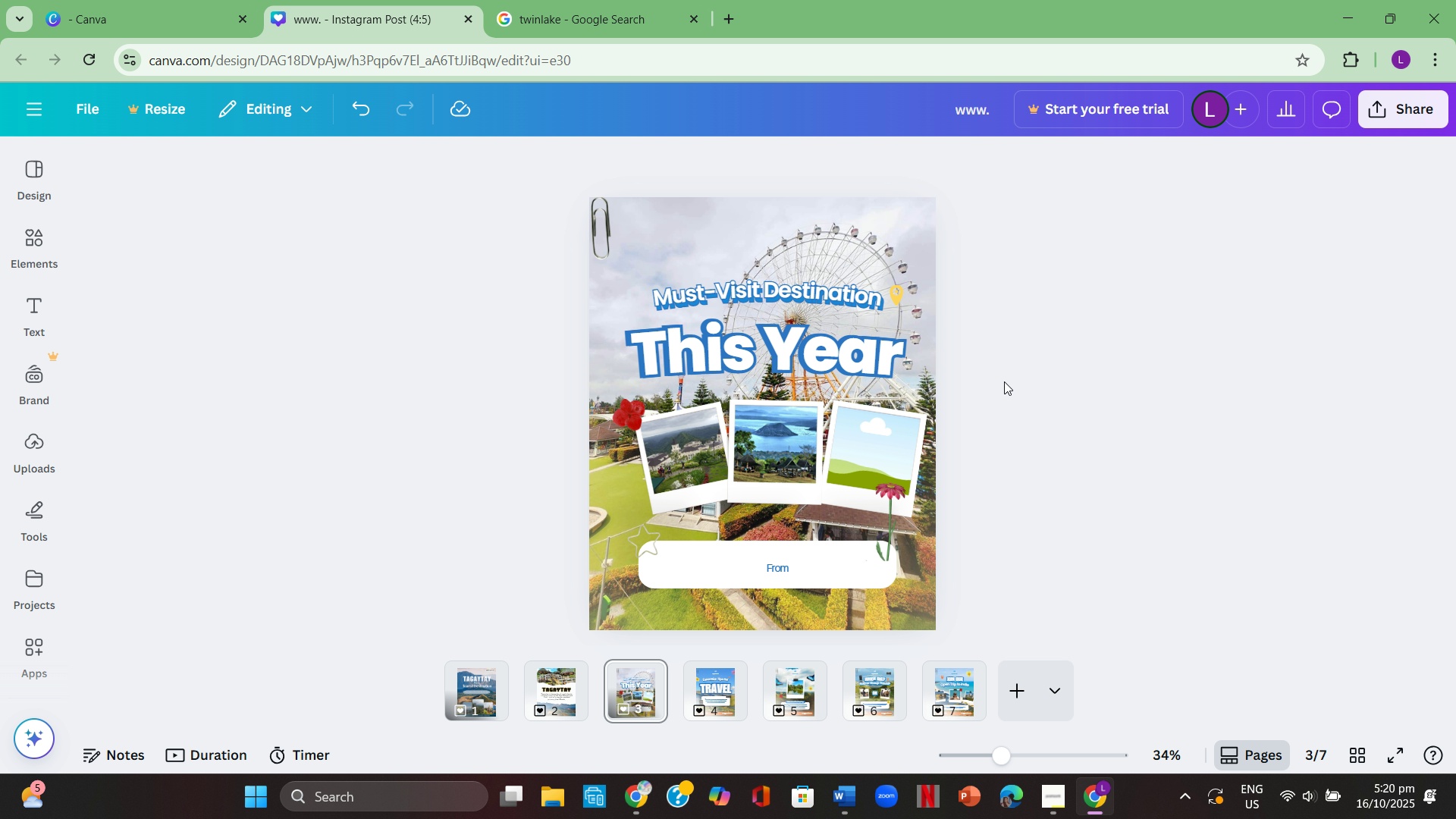 
mouse_move([726, 464])
 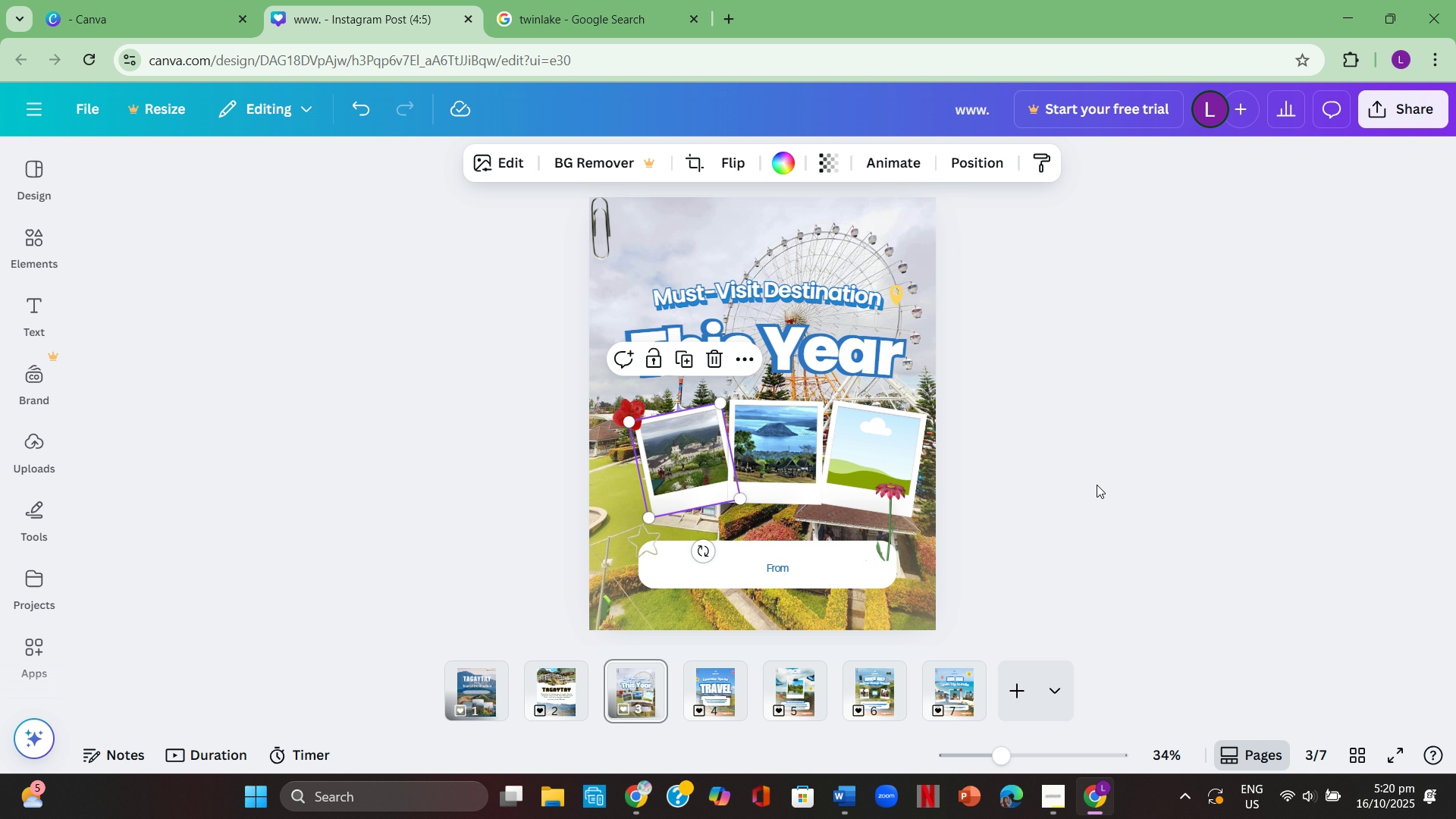 
left_click([1097, 485])
 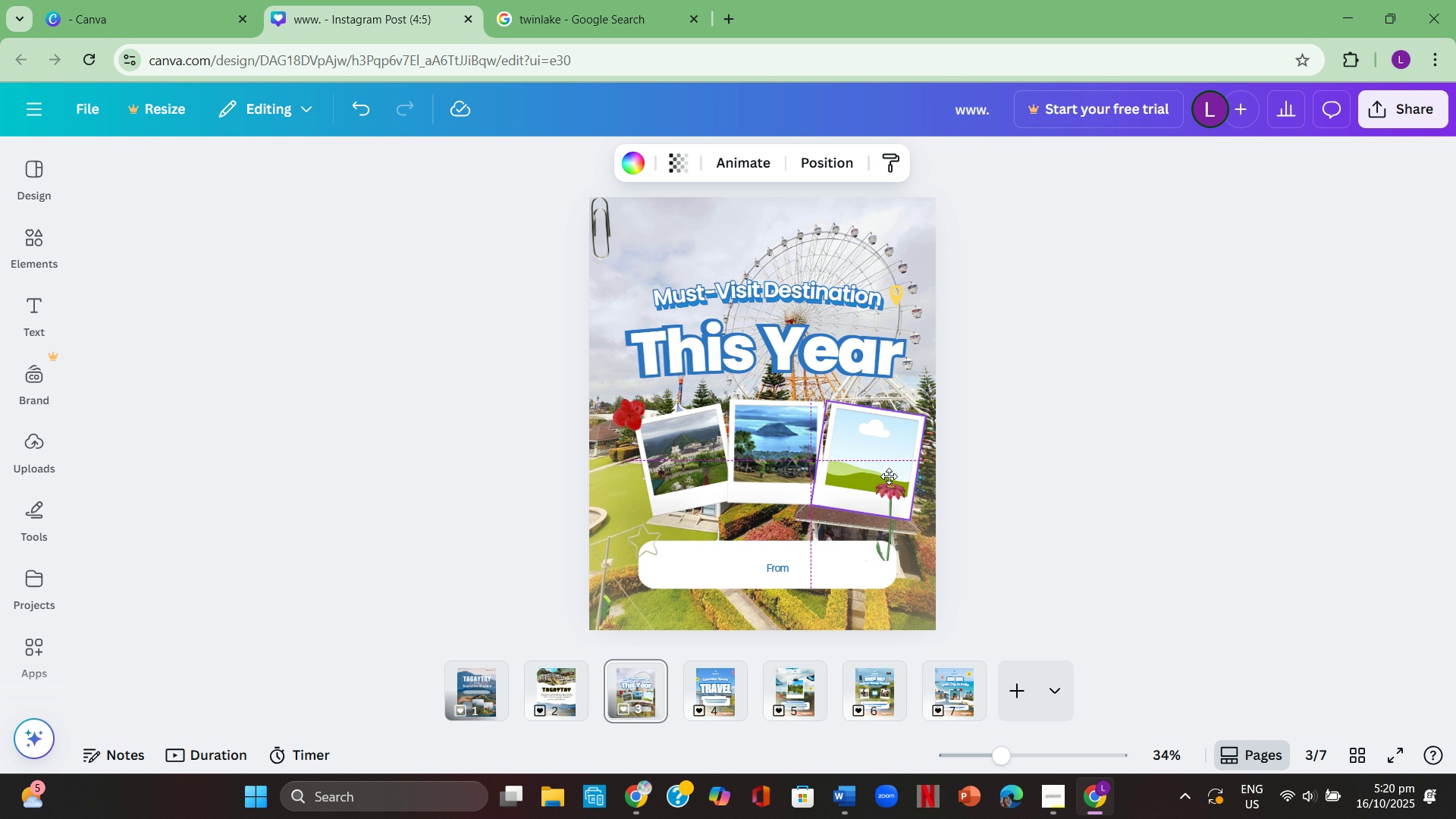 
left_click([1055, 478])
 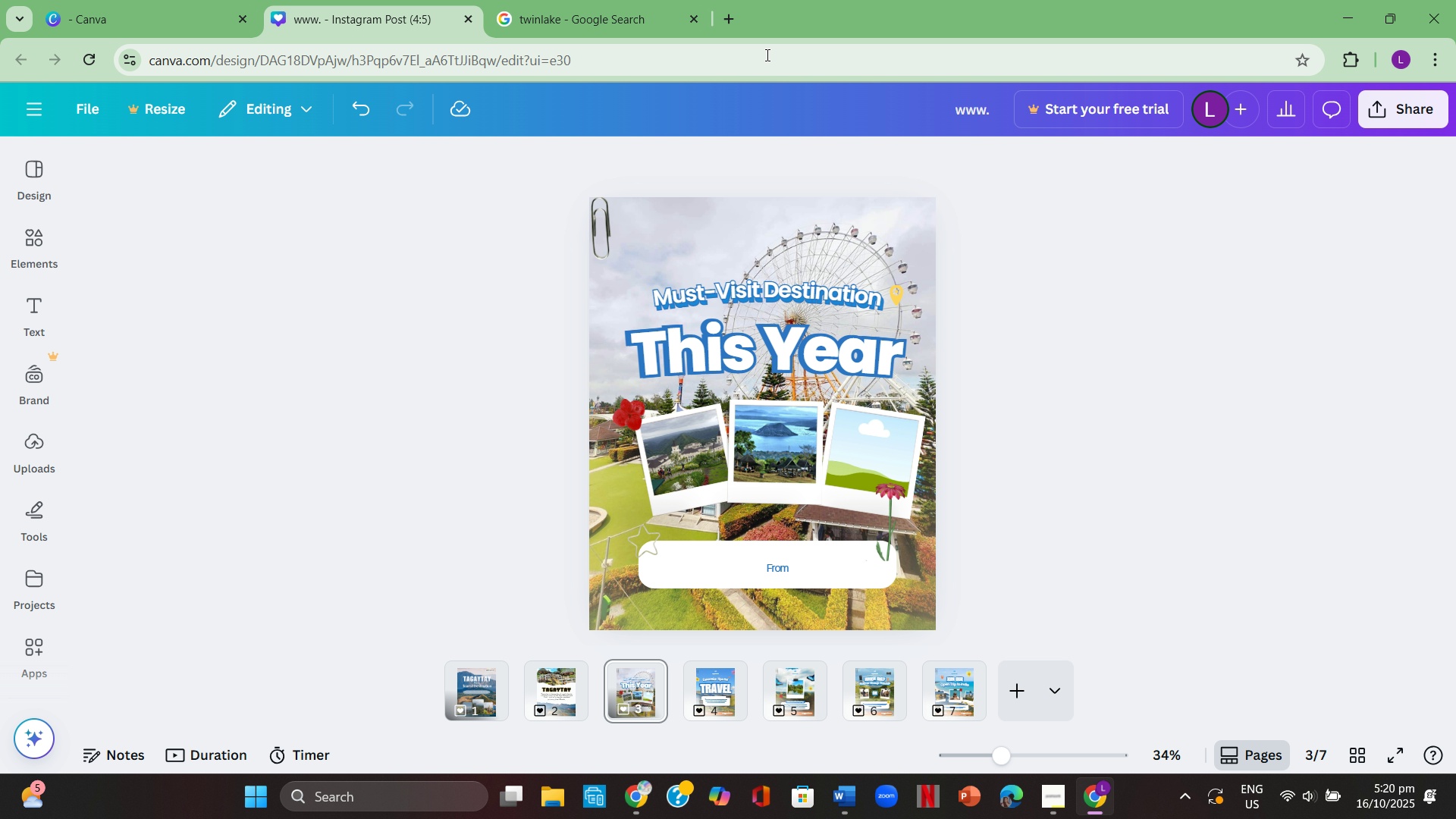 
left_click([591, 0])
 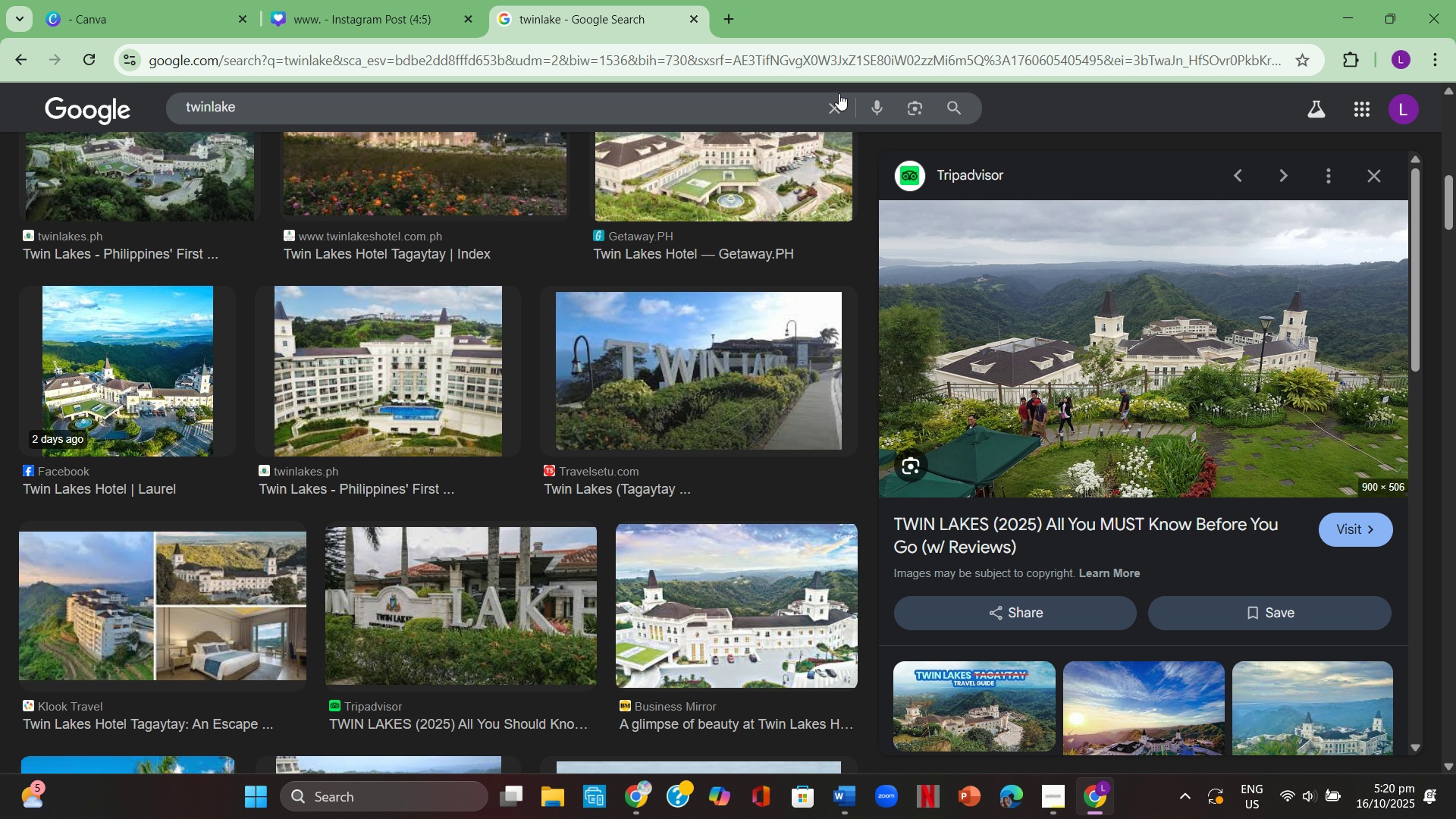 
left_click([831, 101])
 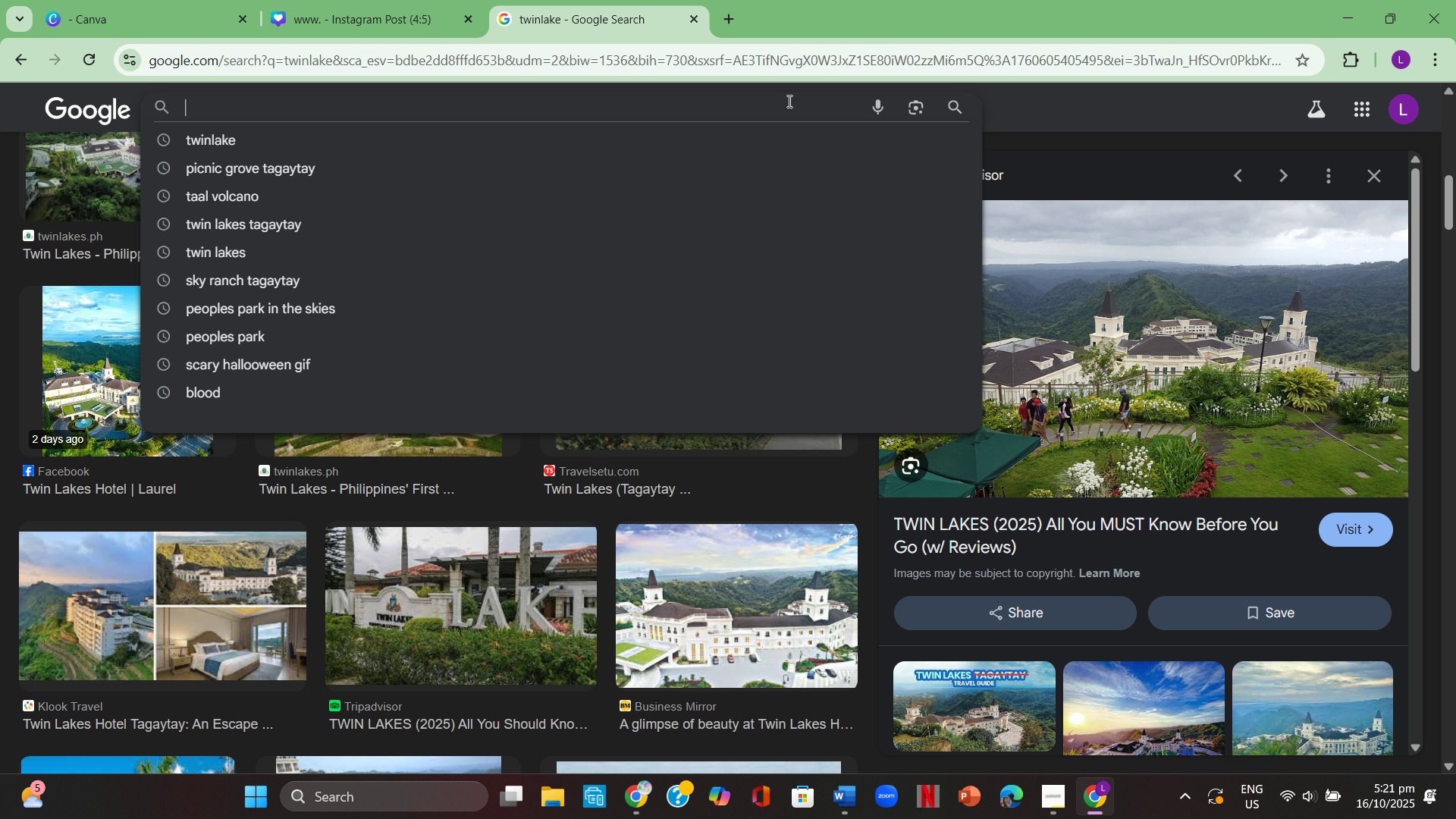 
left_click([788, 101])
 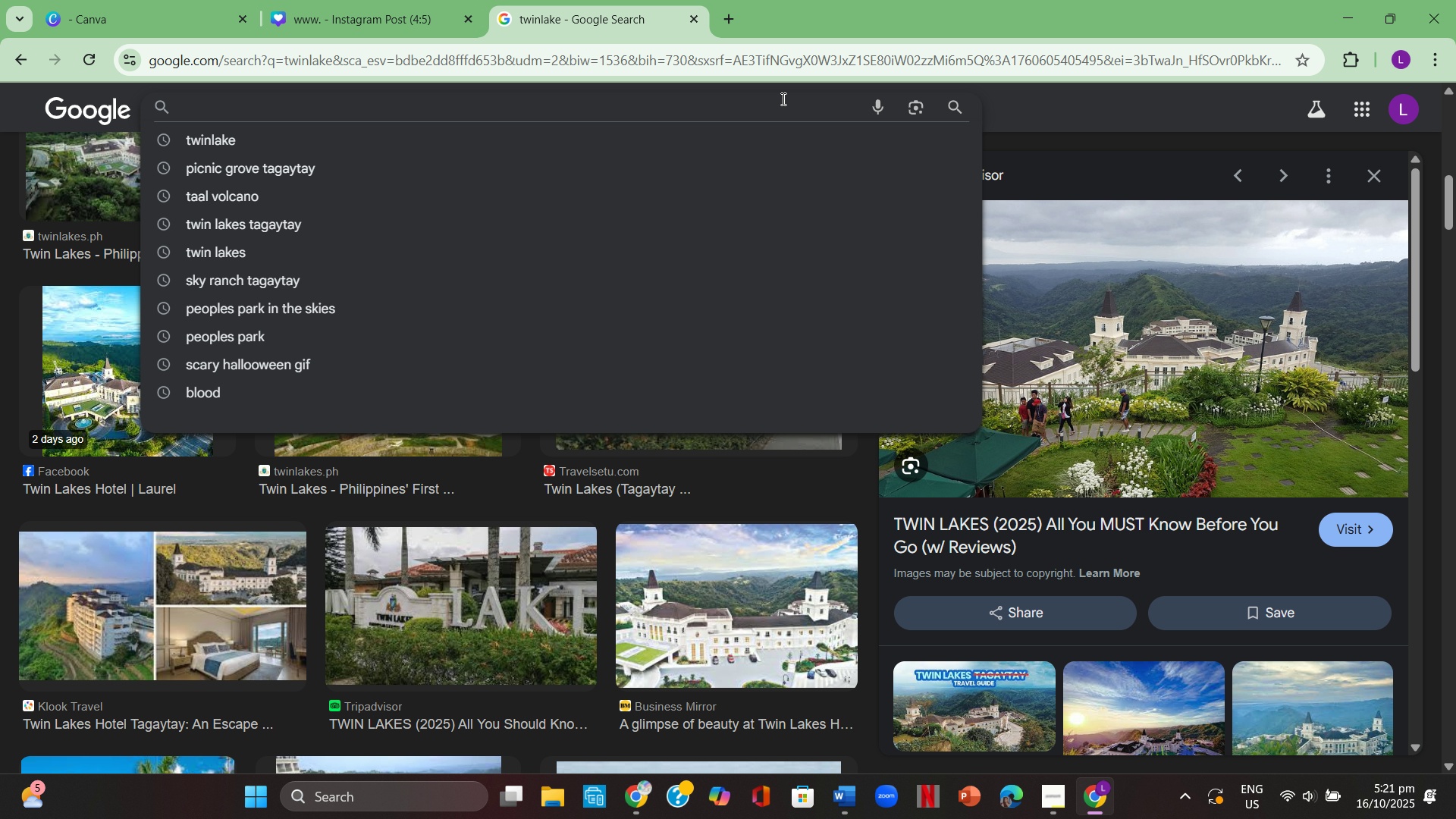 
type(peoples)
 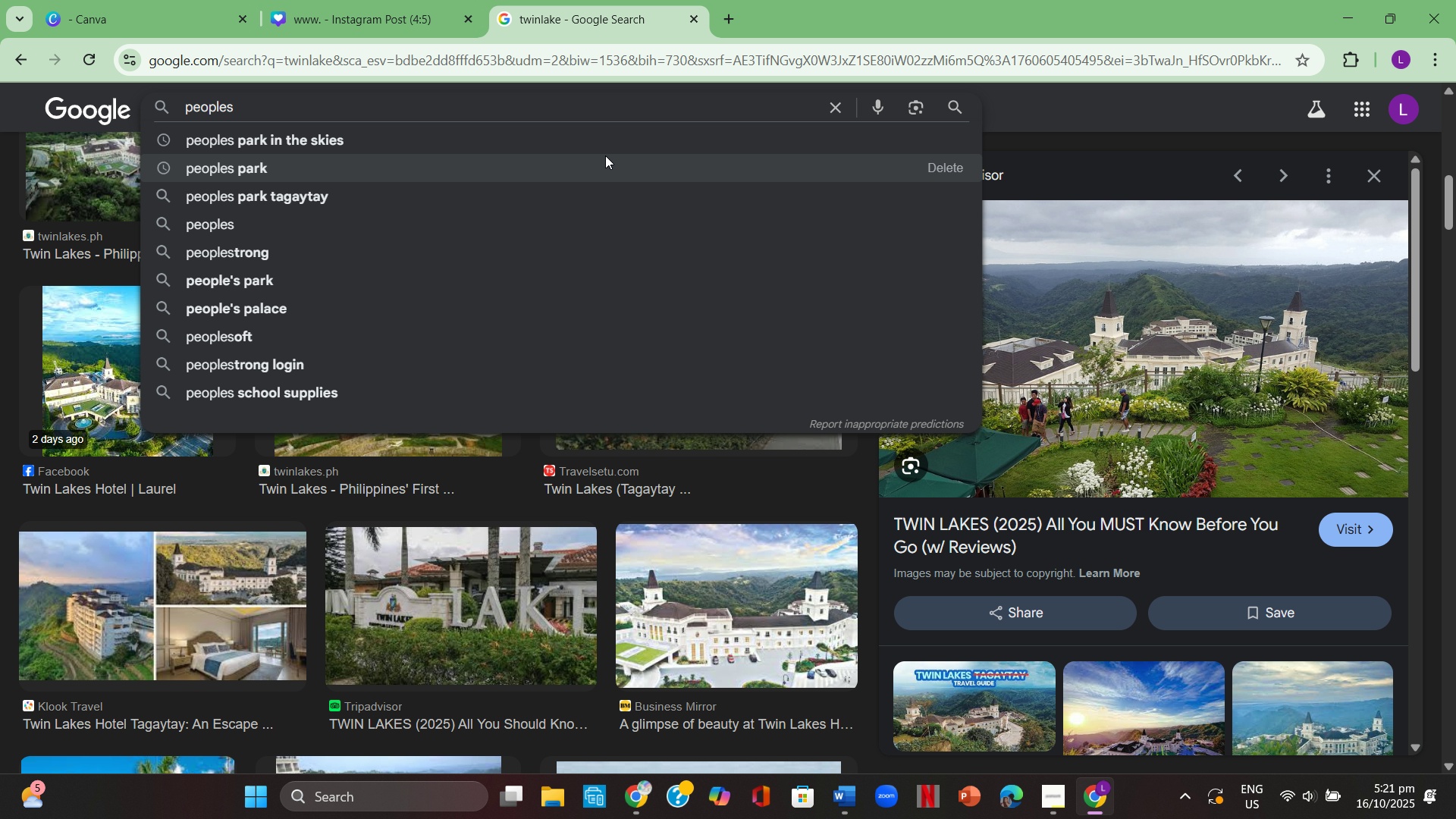 
left_click([610, 146])
 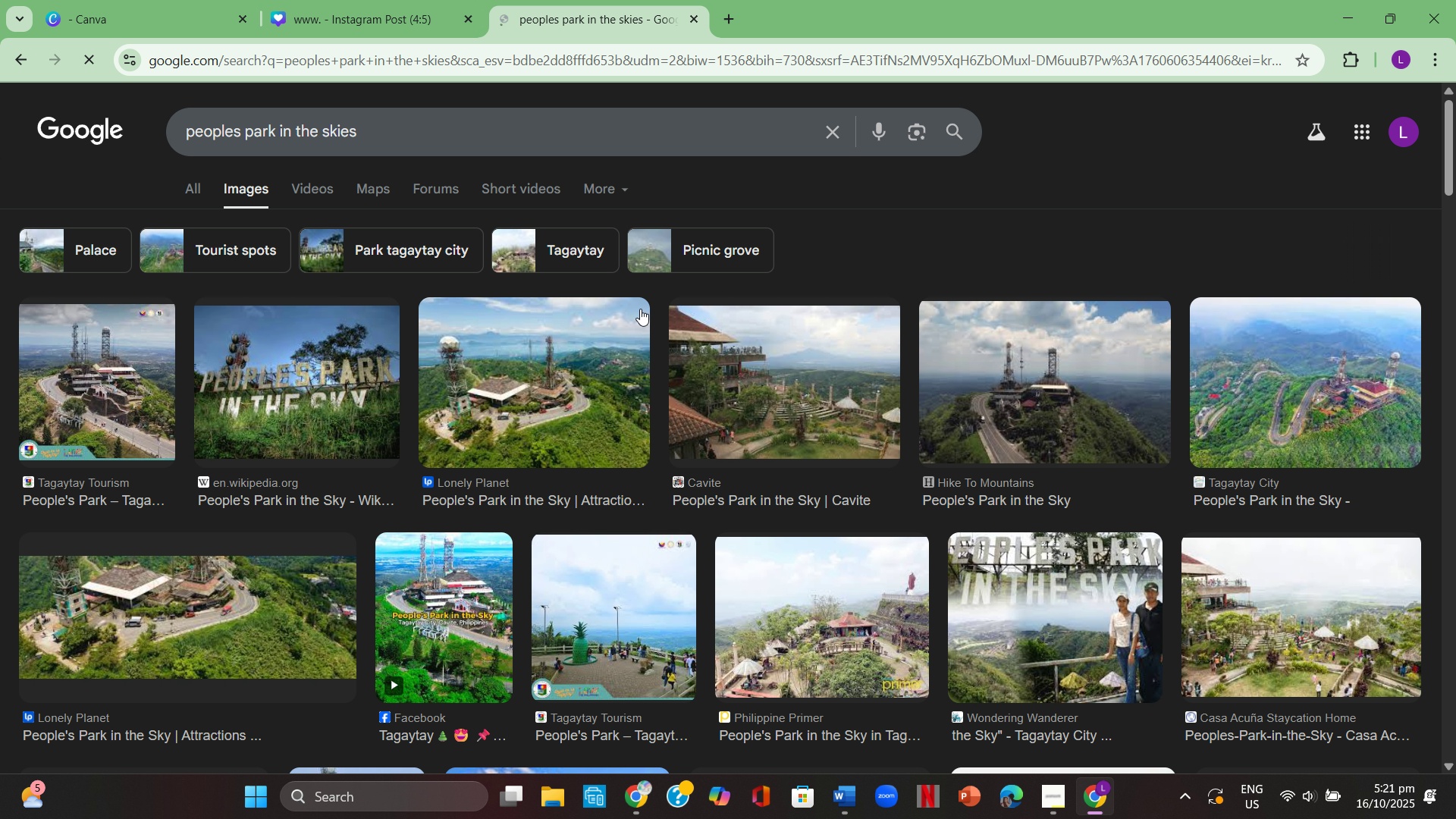 
mouse_move([626, 374])
 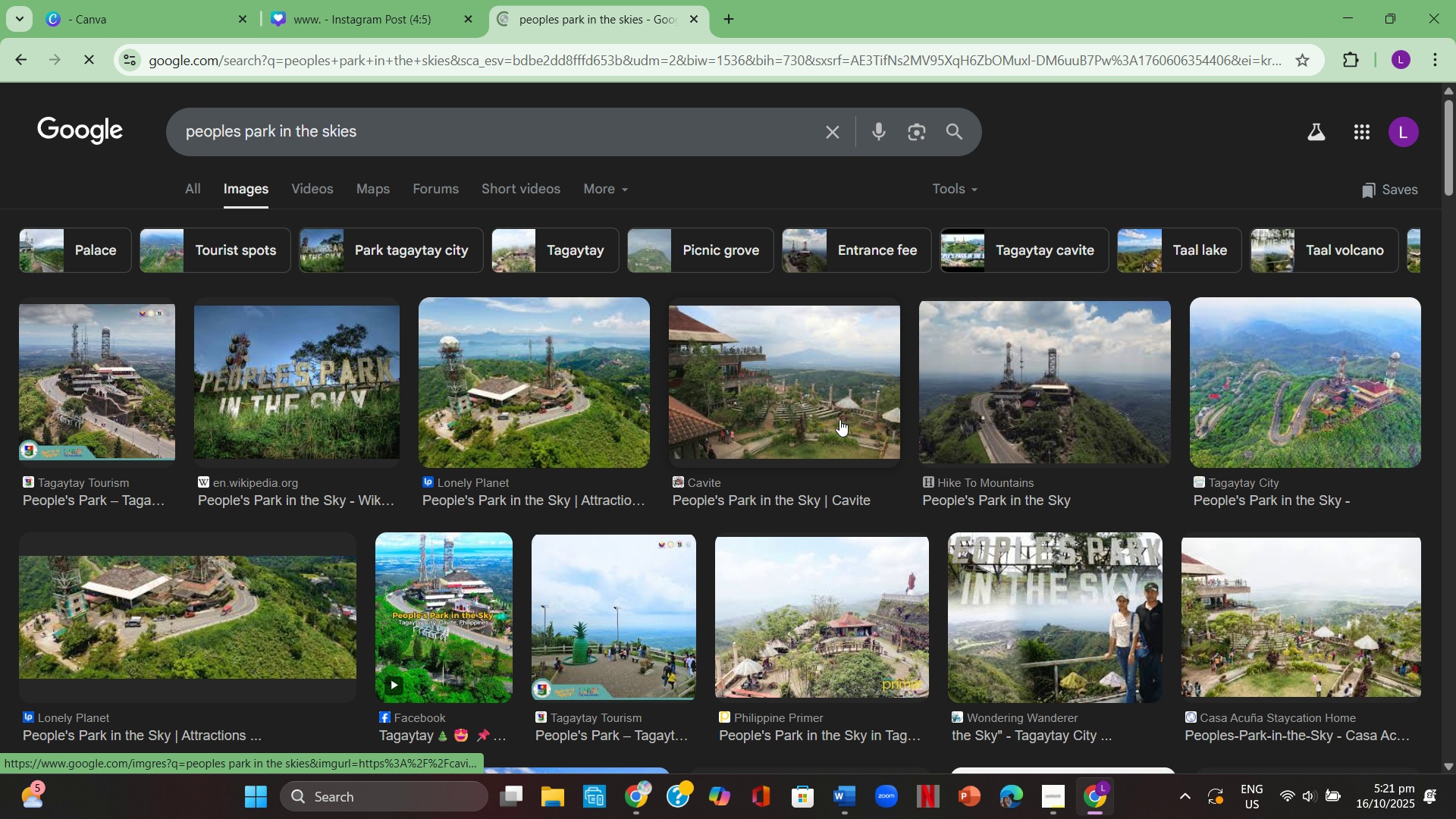 
scroll: coordinate [874, 416], scroll_direction: down, amount: 8.0
 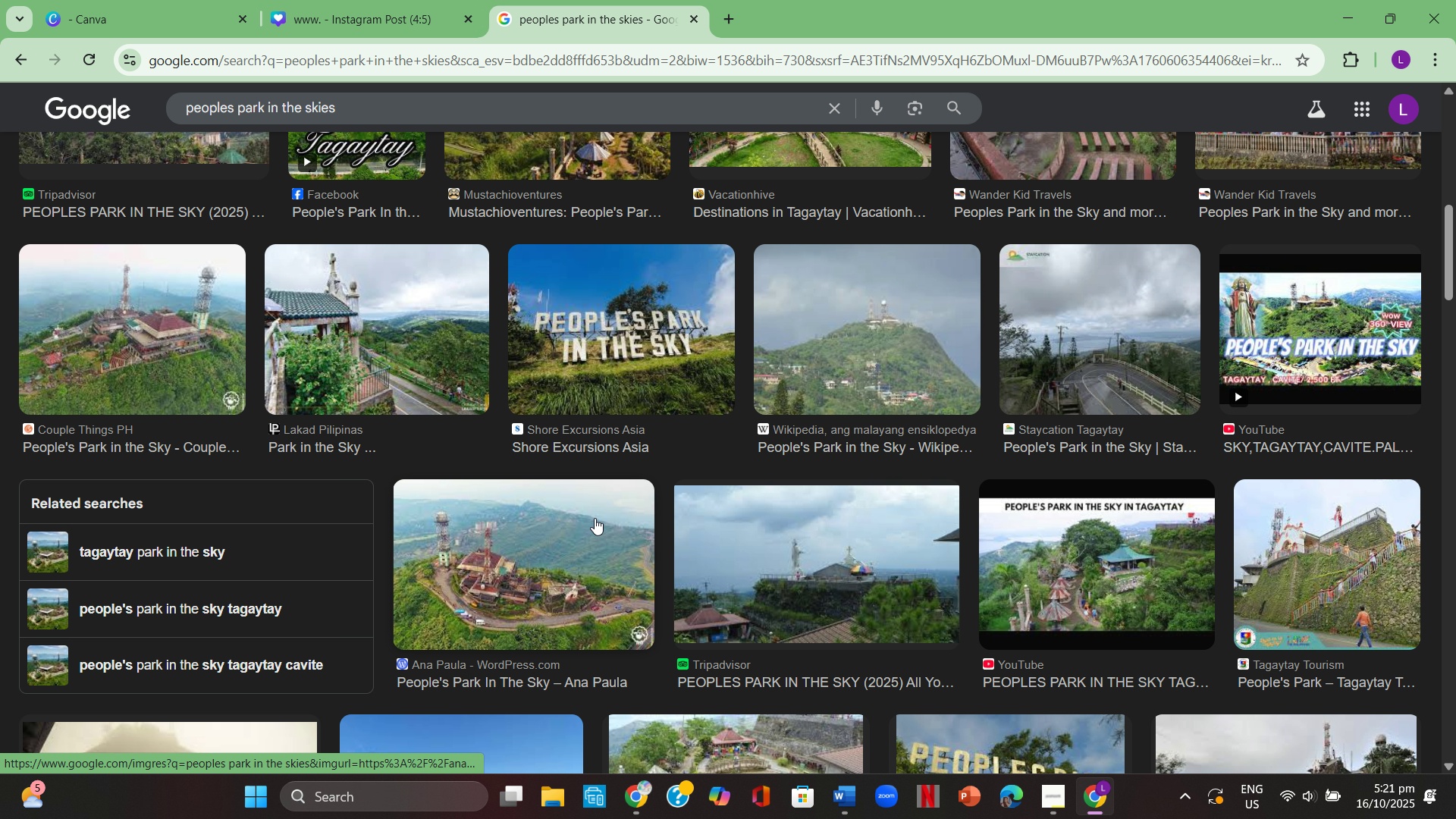 
left_click([588, 519])
 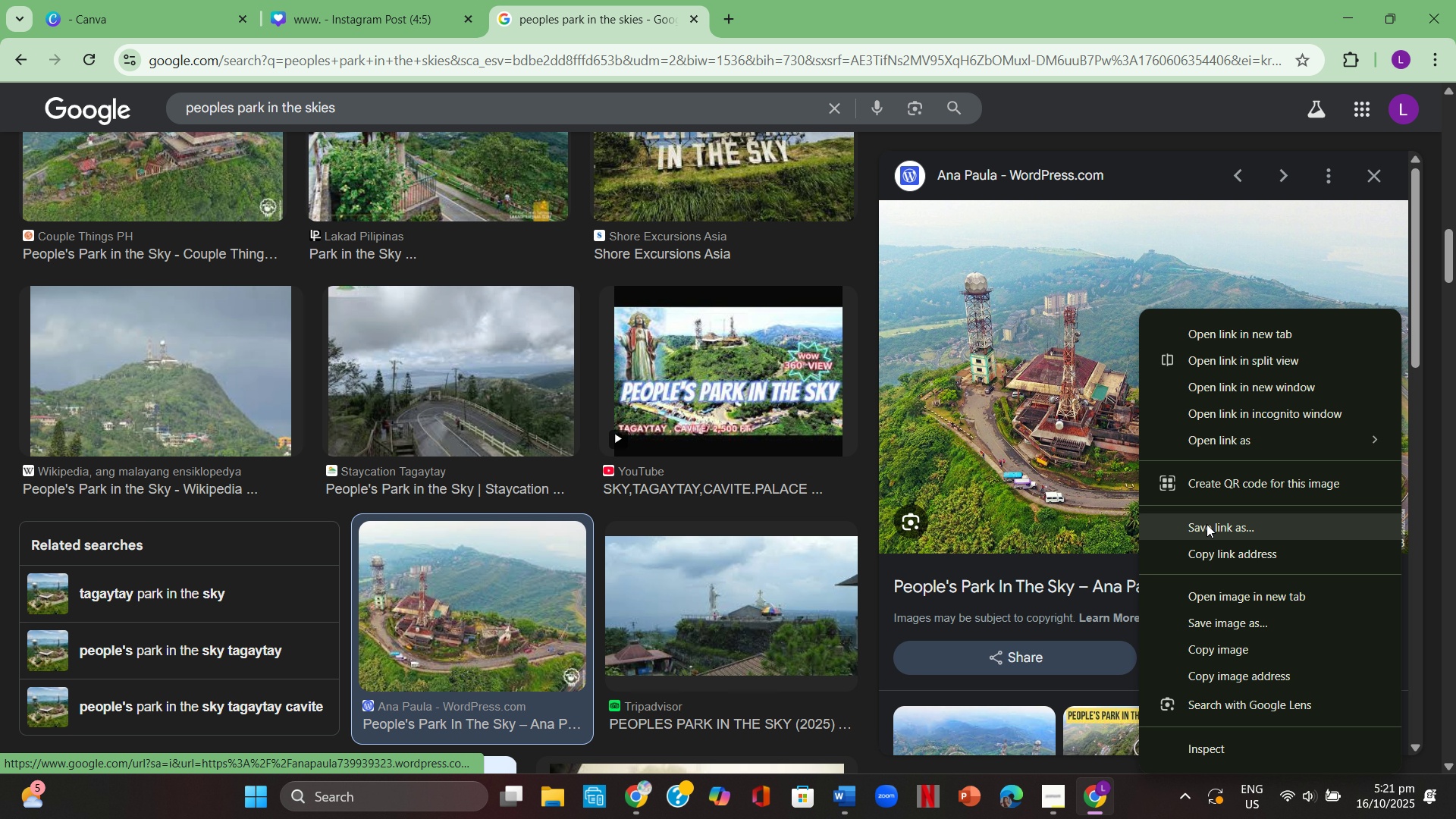 
left_click([1248, 645])
 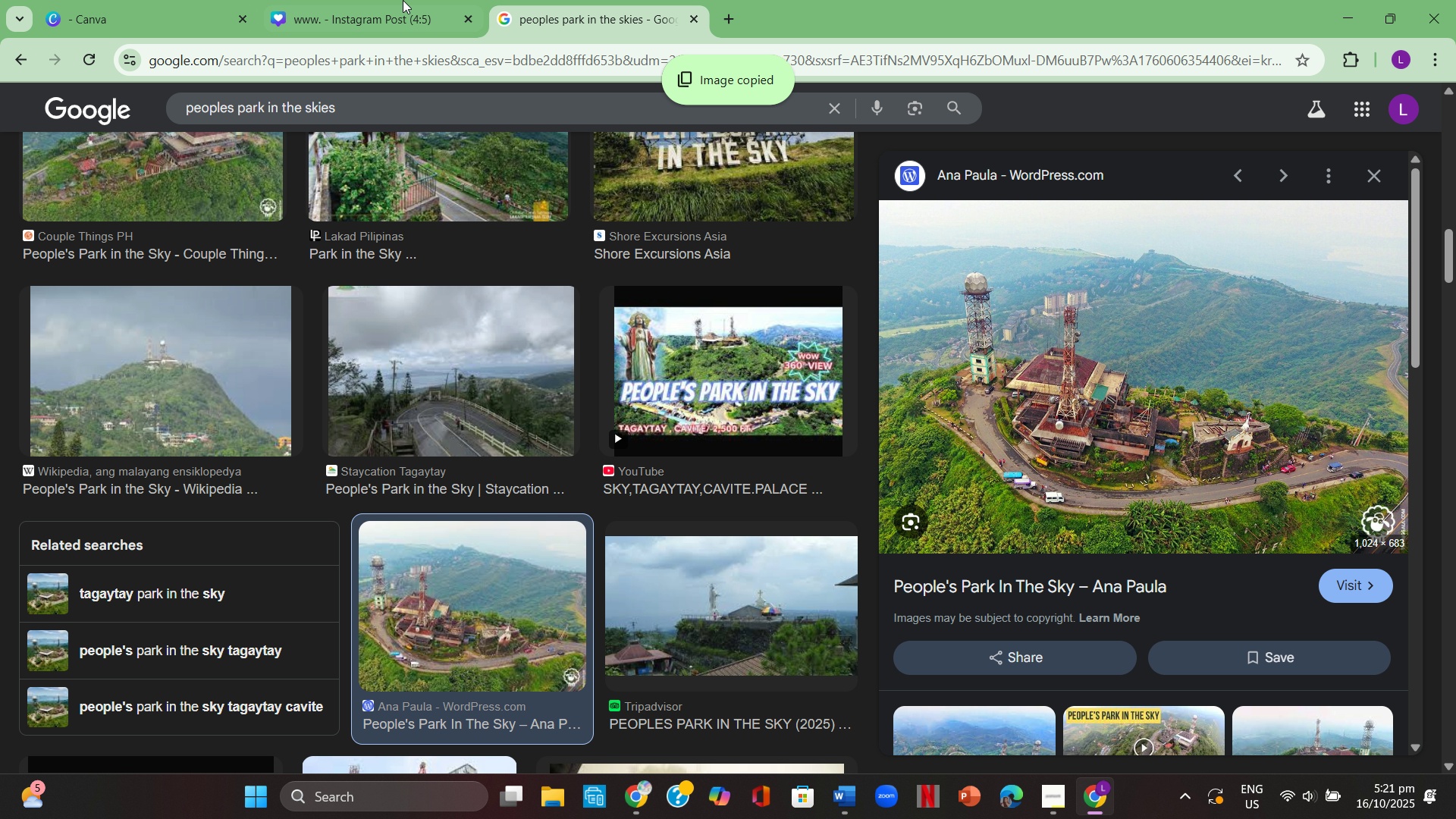 
left_click([388, 0])
 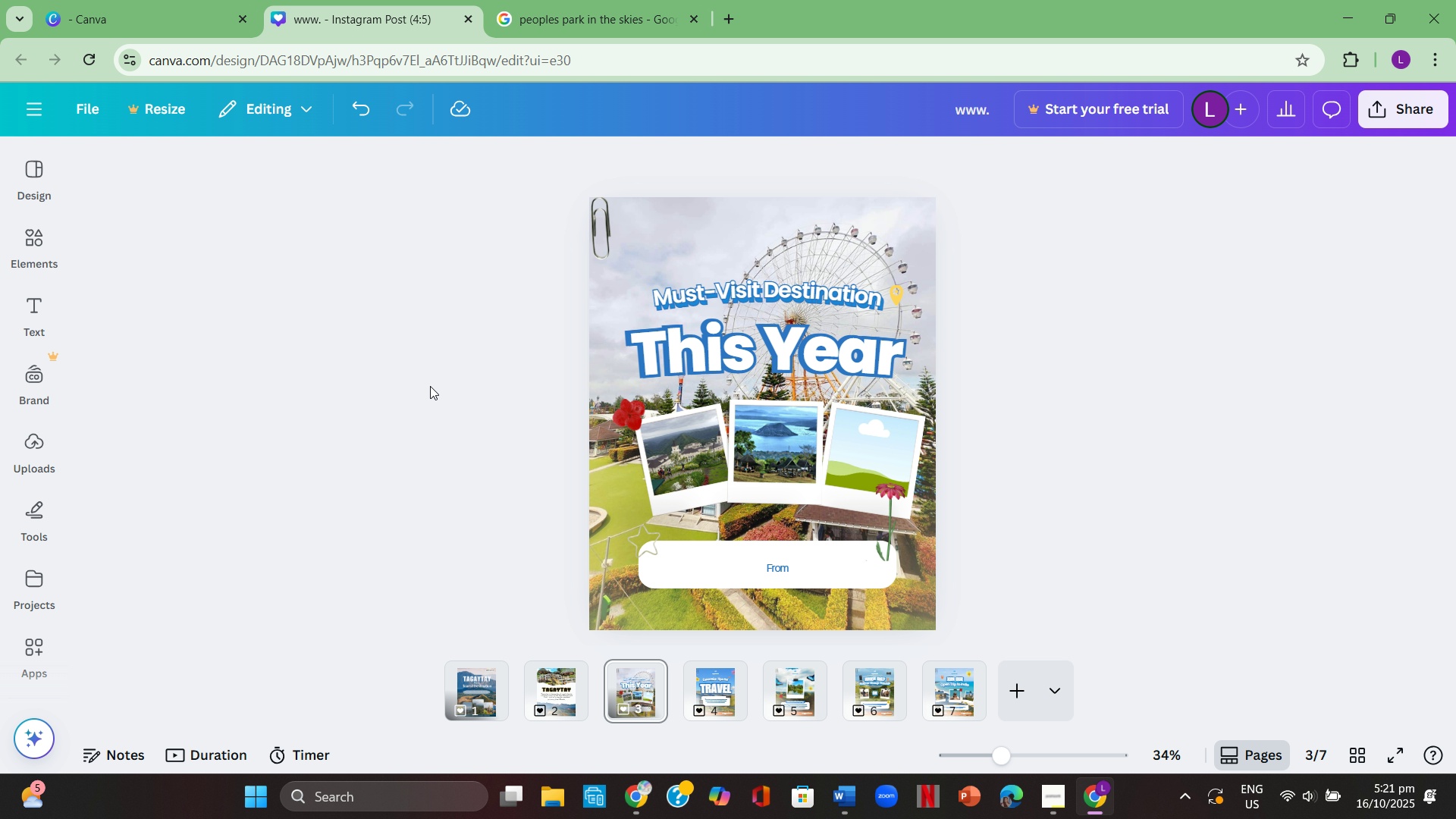 
key(Control+ControlLeft)
 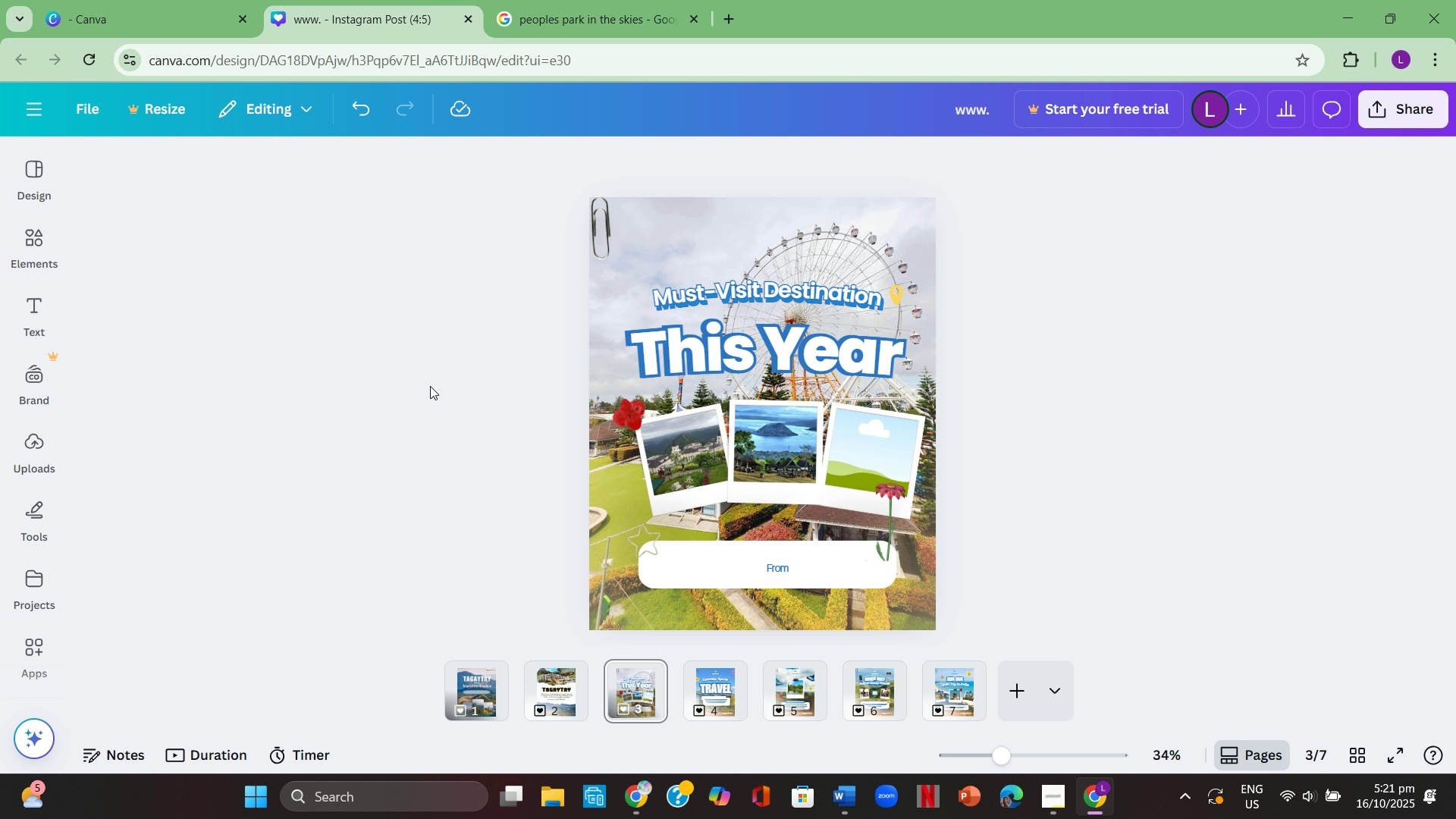 
key(Control+V)
 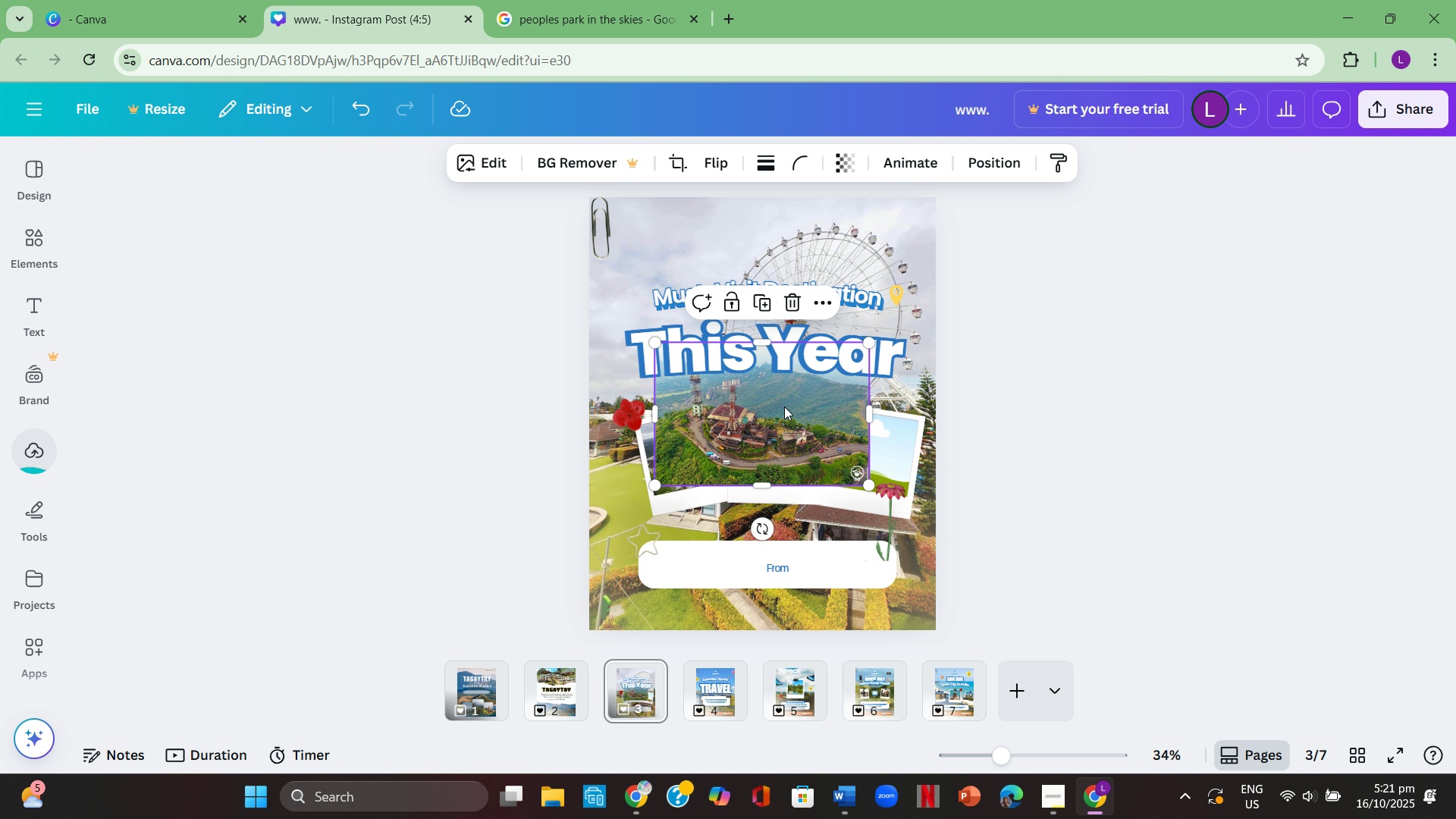 
left_click([965, 402])
 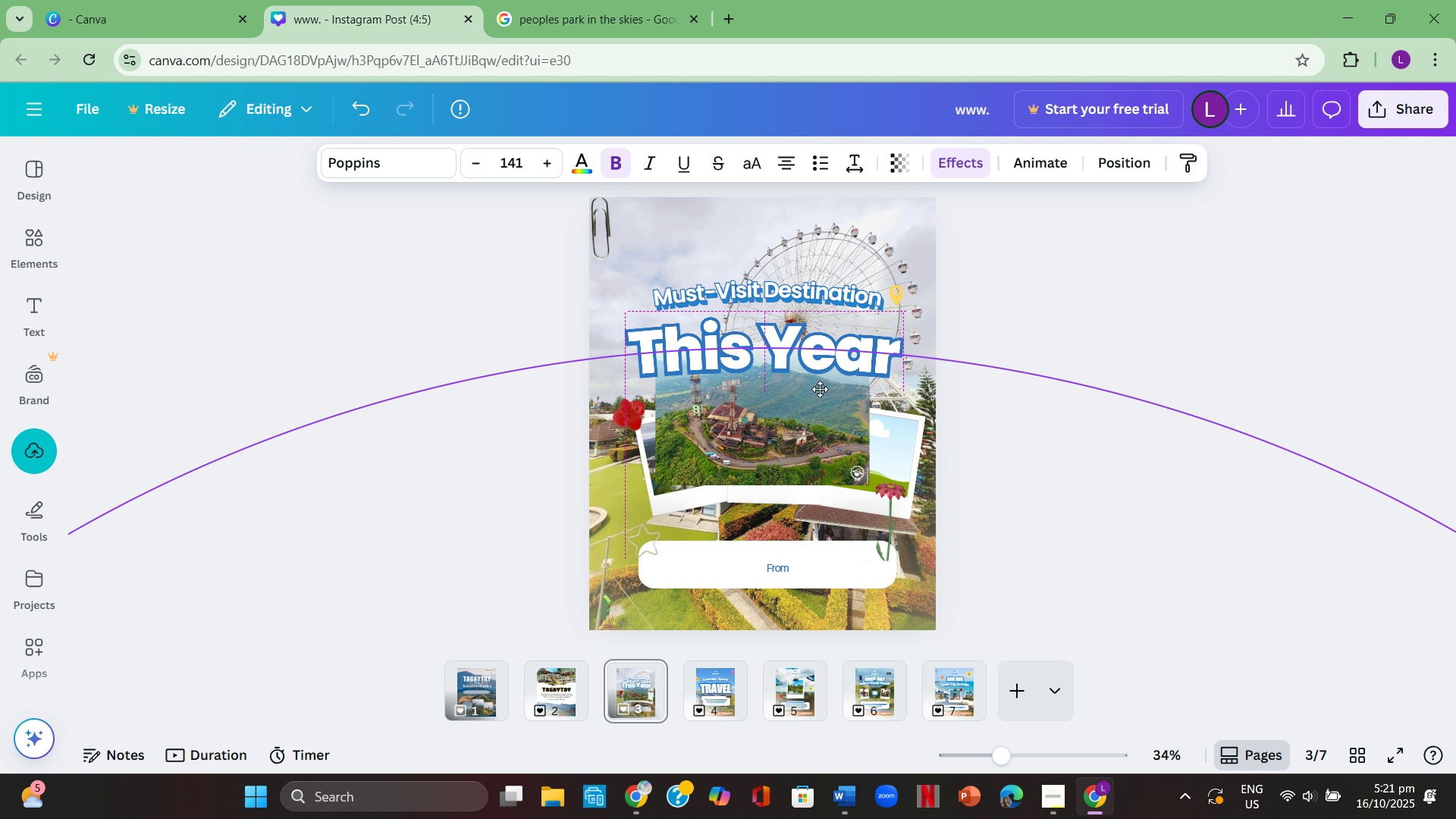 
left_click([1072, 317])
 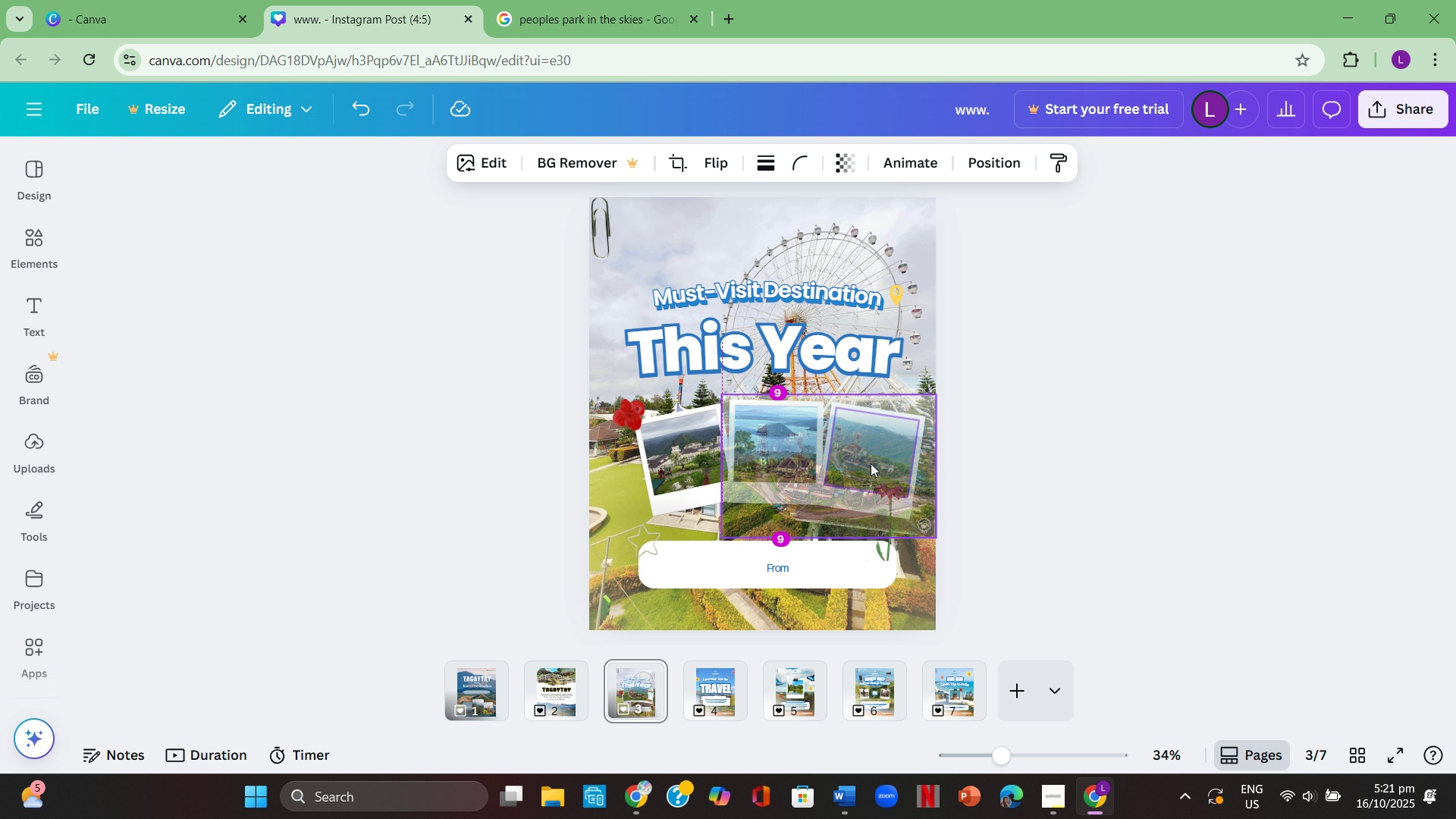 
left_click([1036, 428])
 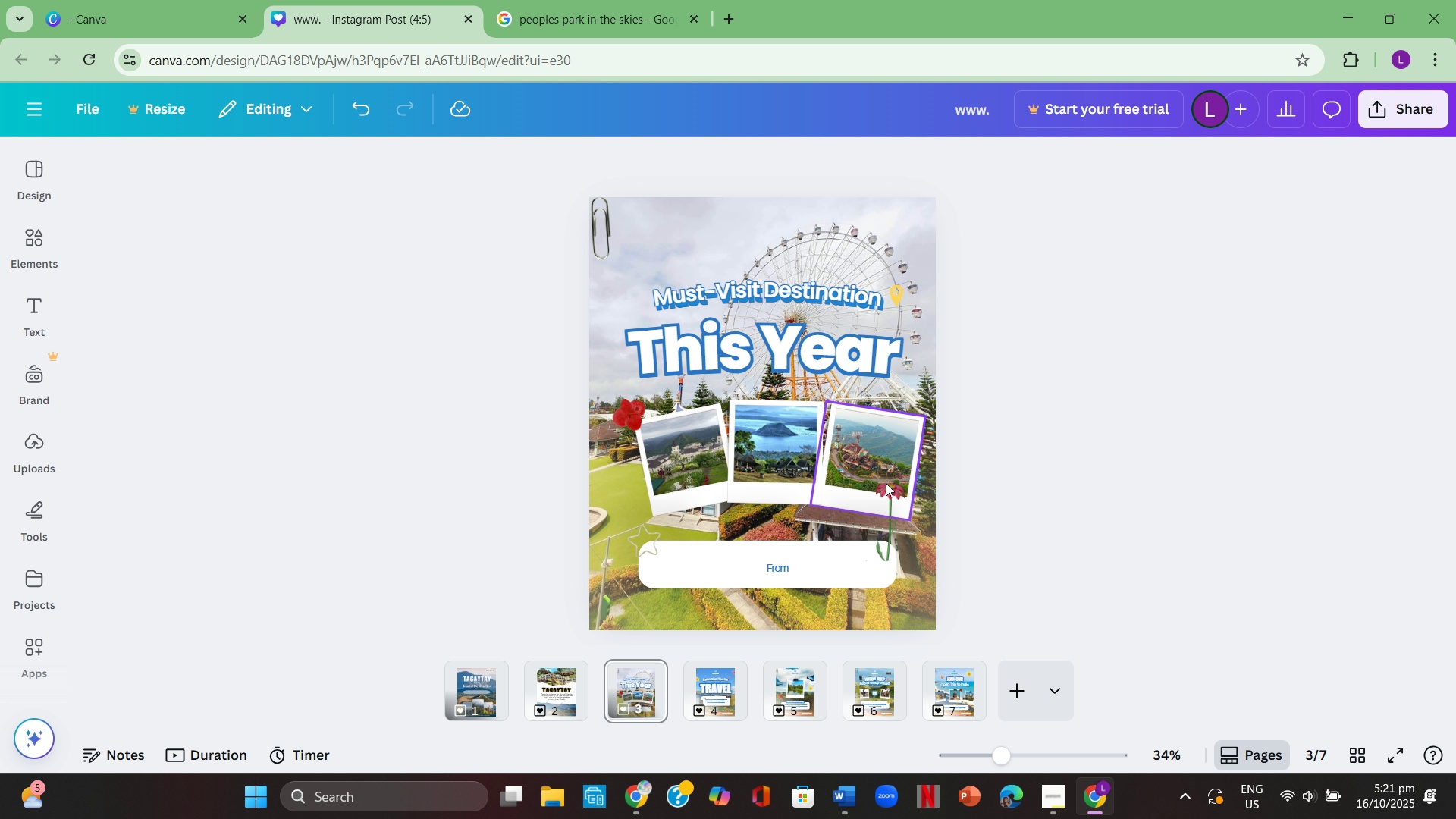 
wait(6.01)
 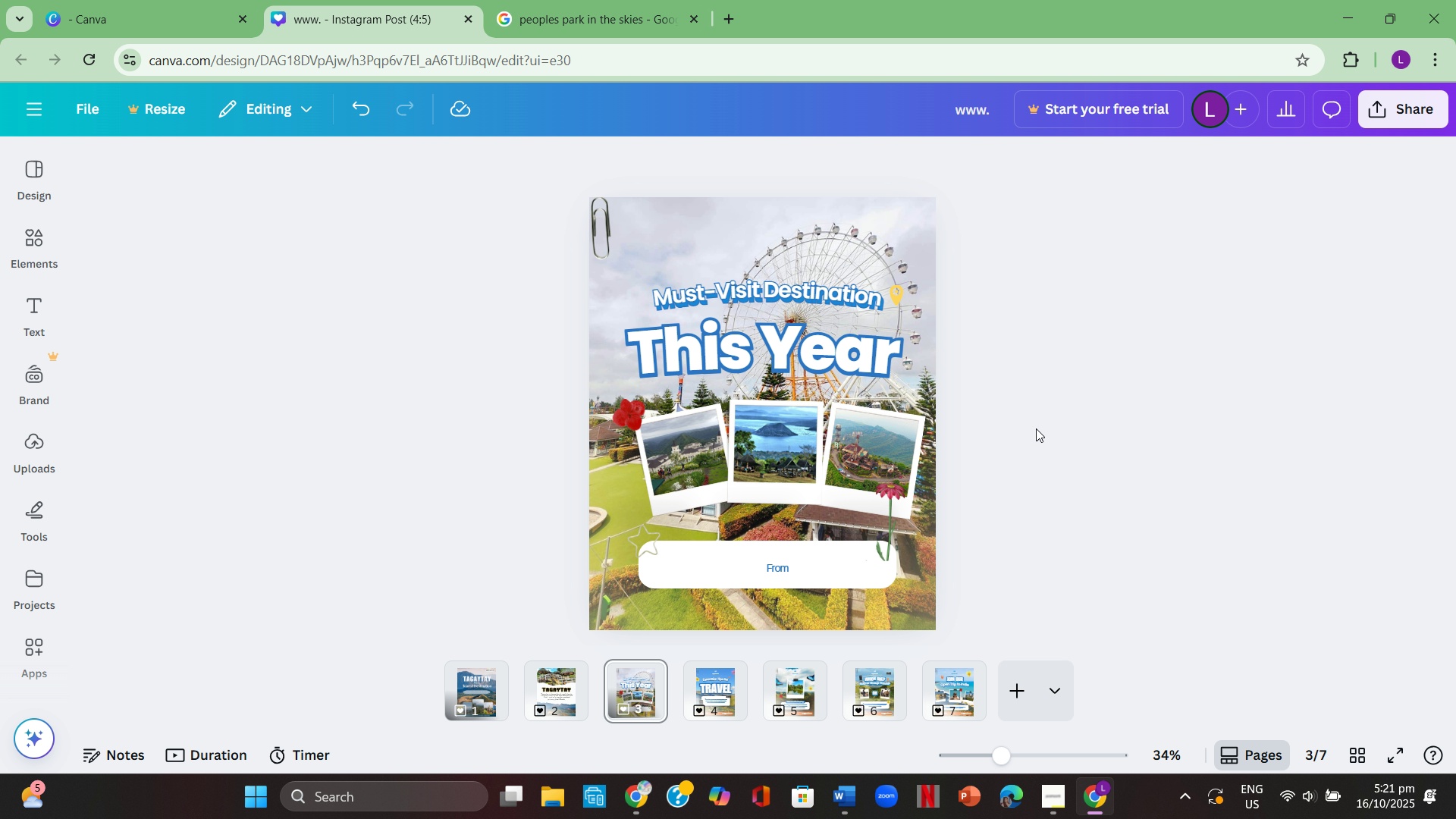 
left_click([400, 480])
 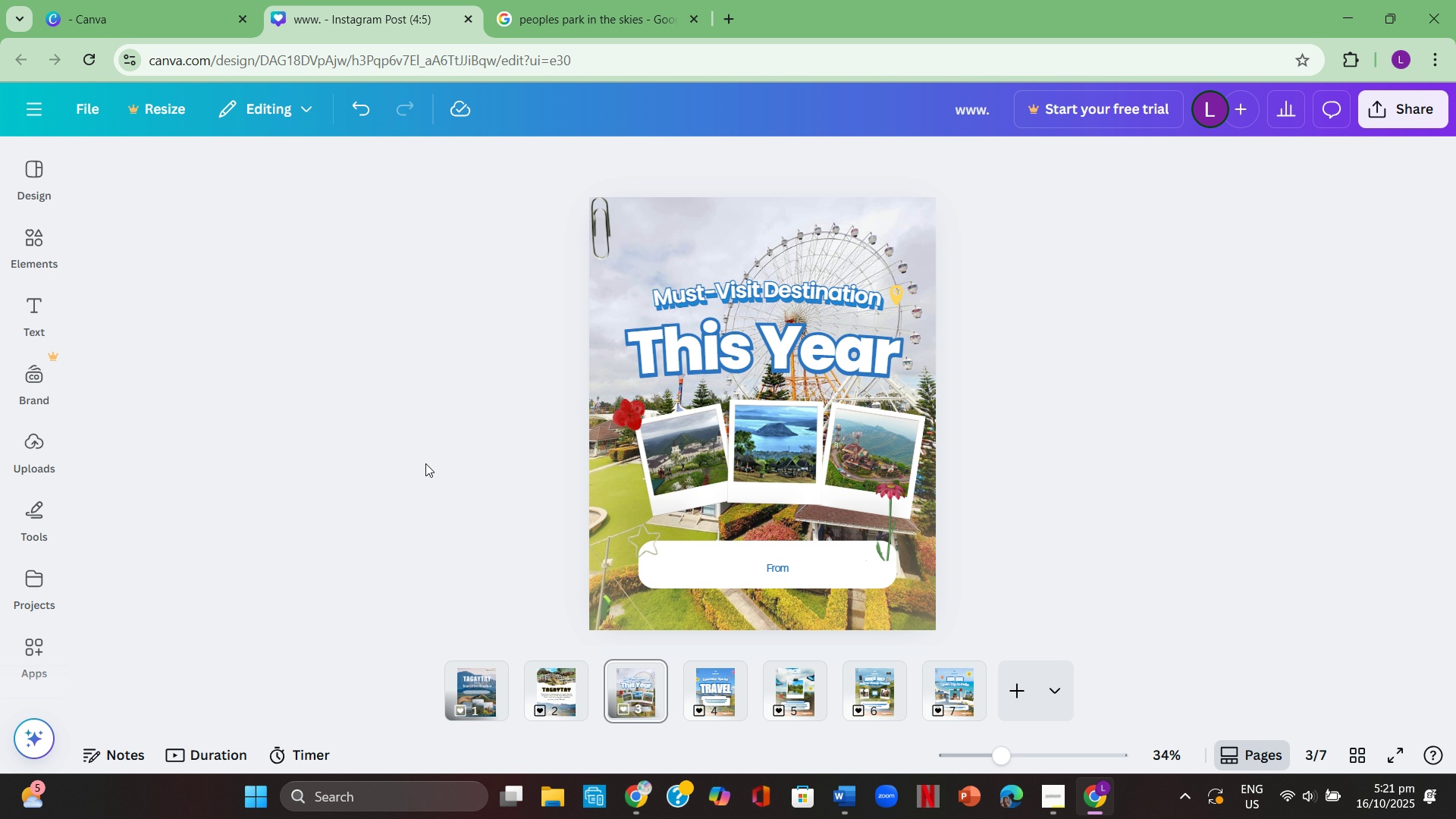 
wait(6.34)
 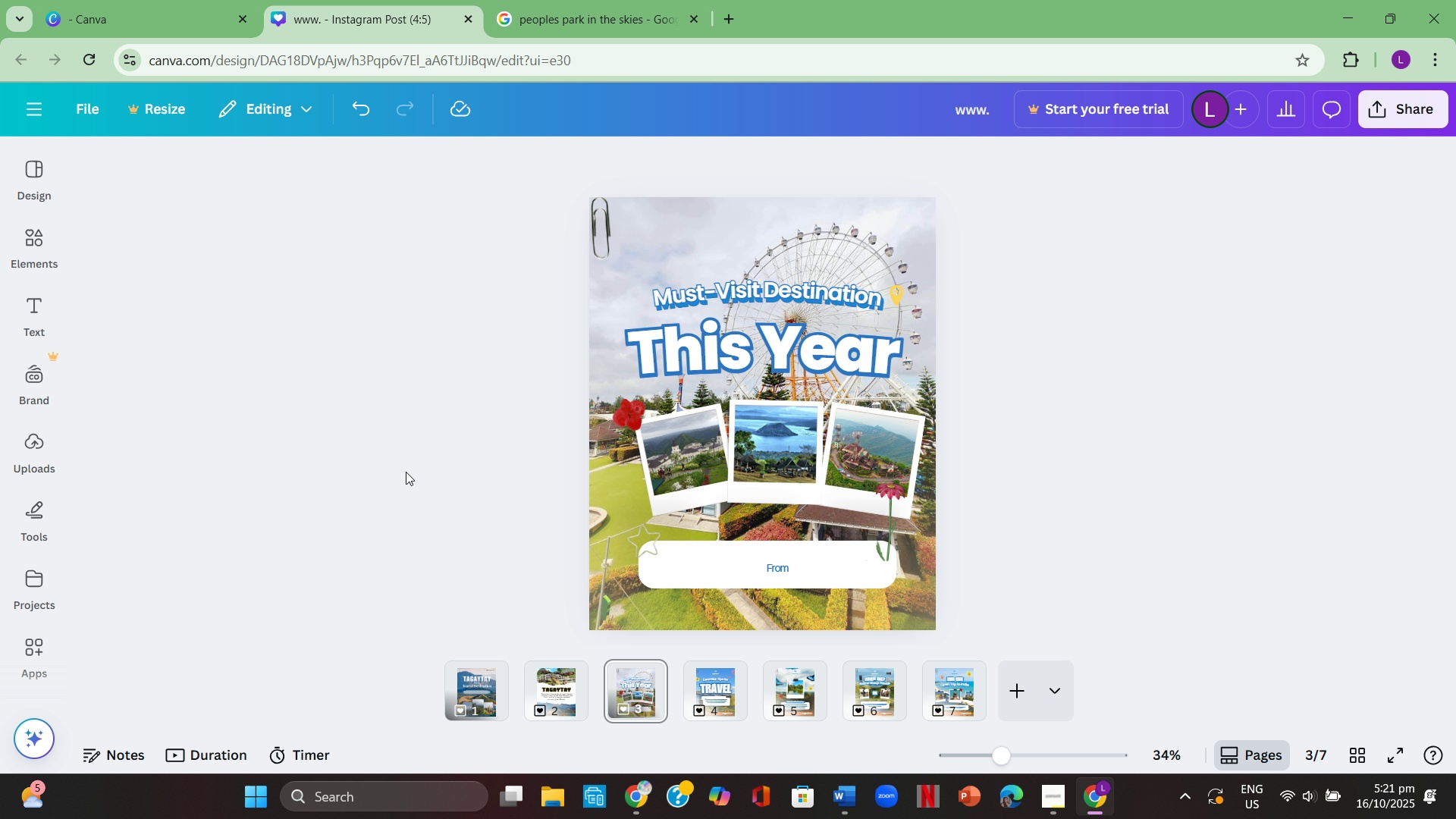 
left_click([491, 689])
 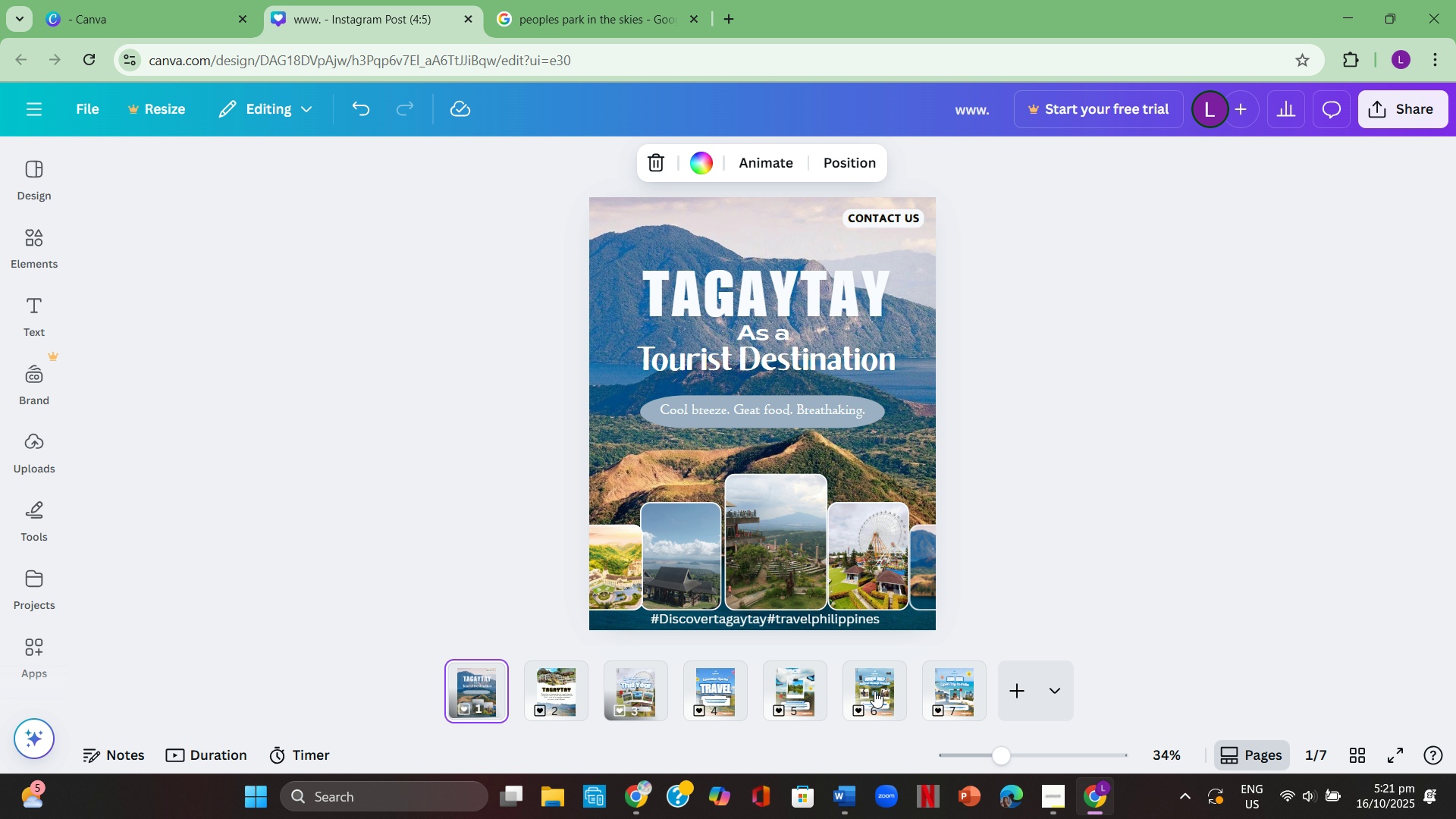 
left_click([651, 685])
 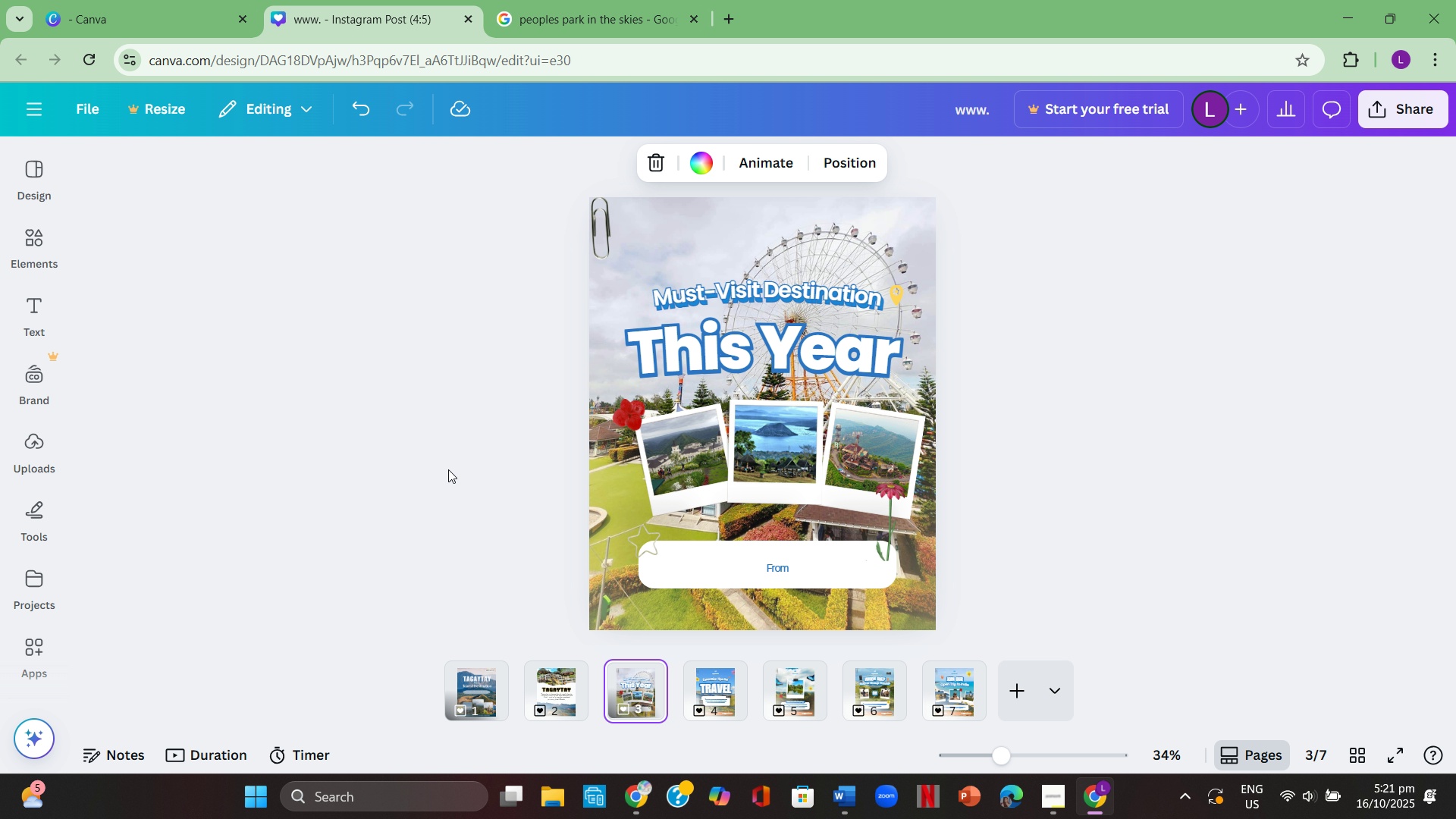 
left_click([447, 454])
 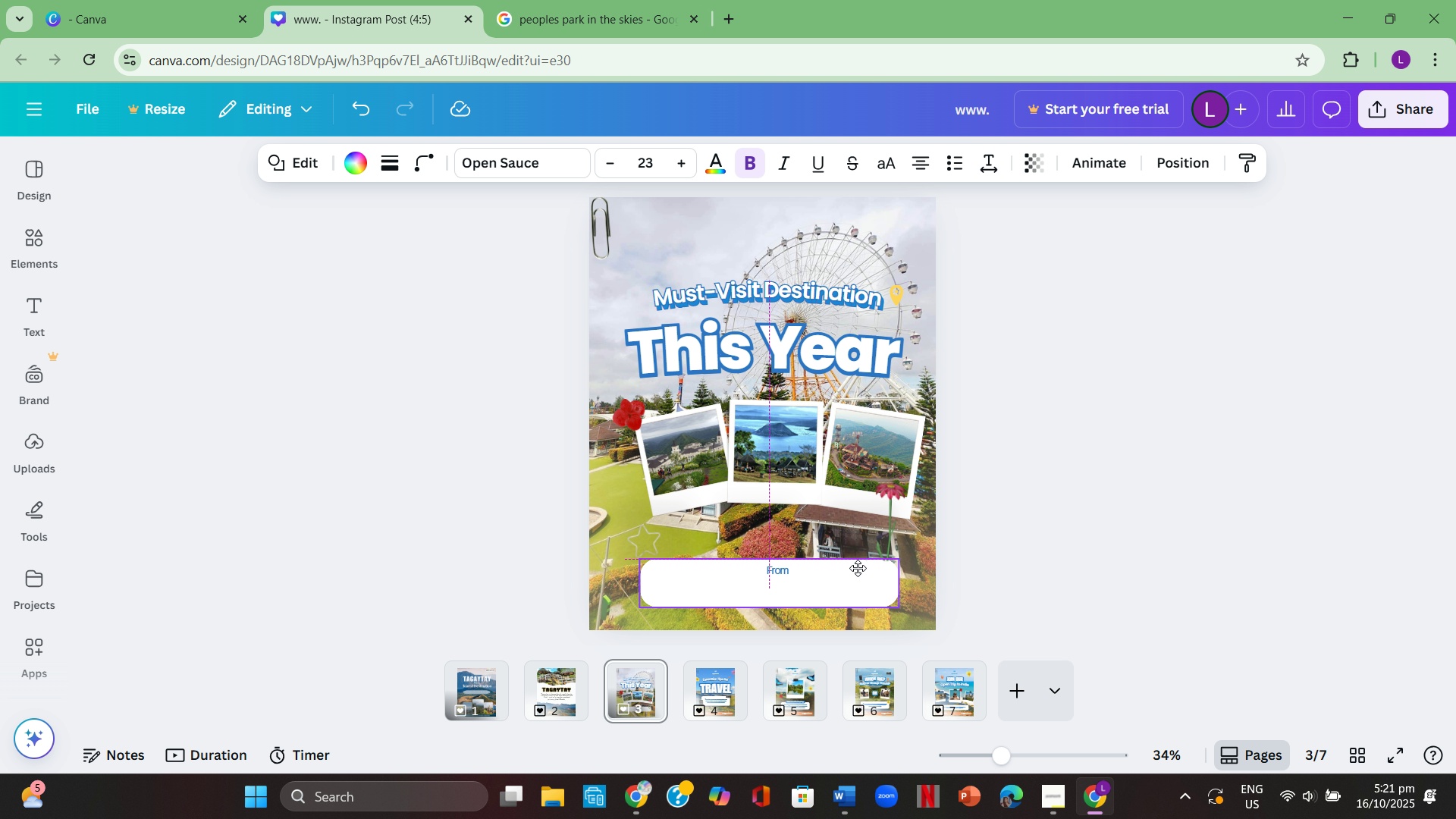 
wait(7.22)
 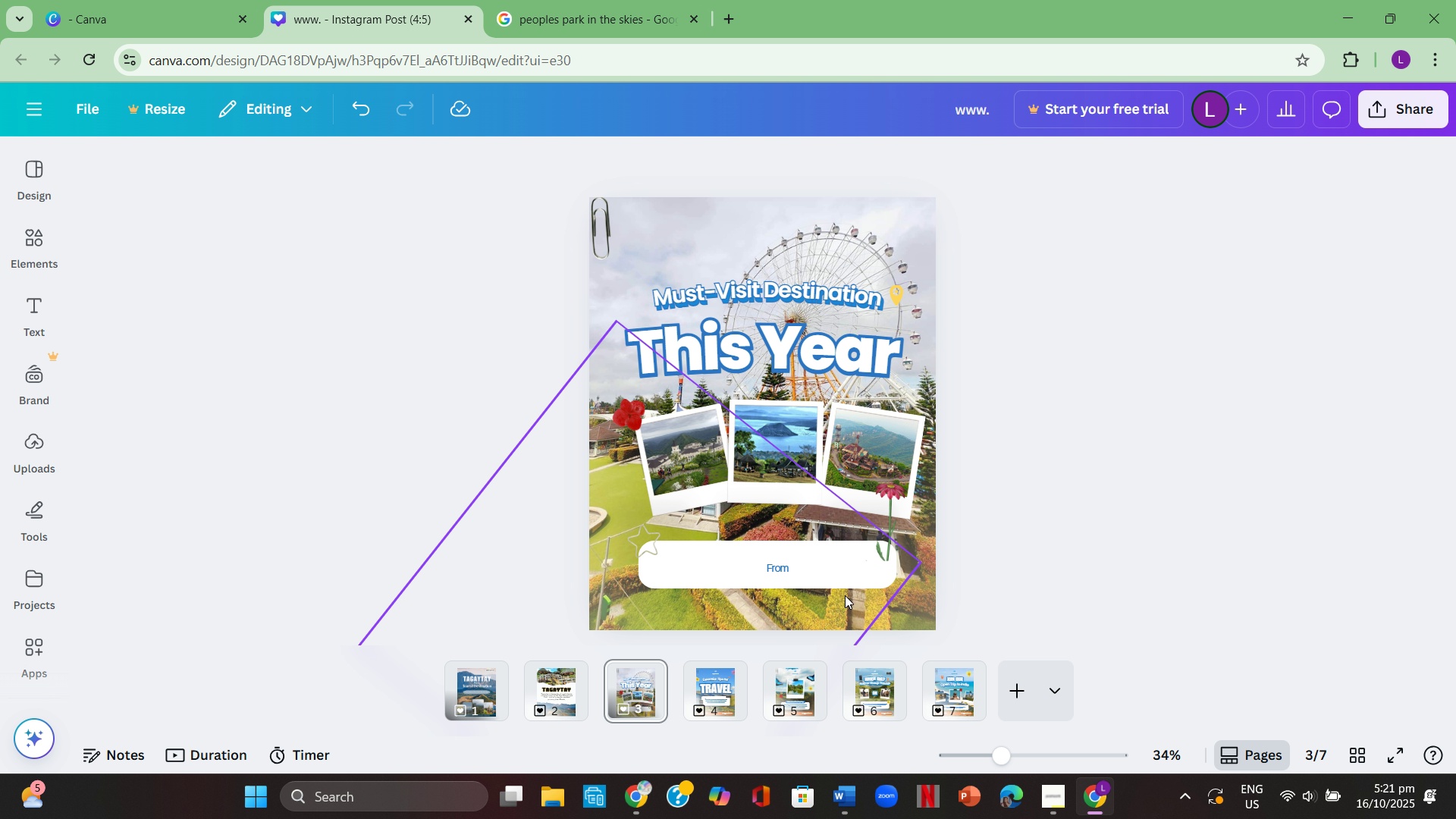 
left_click([1029, 522])
 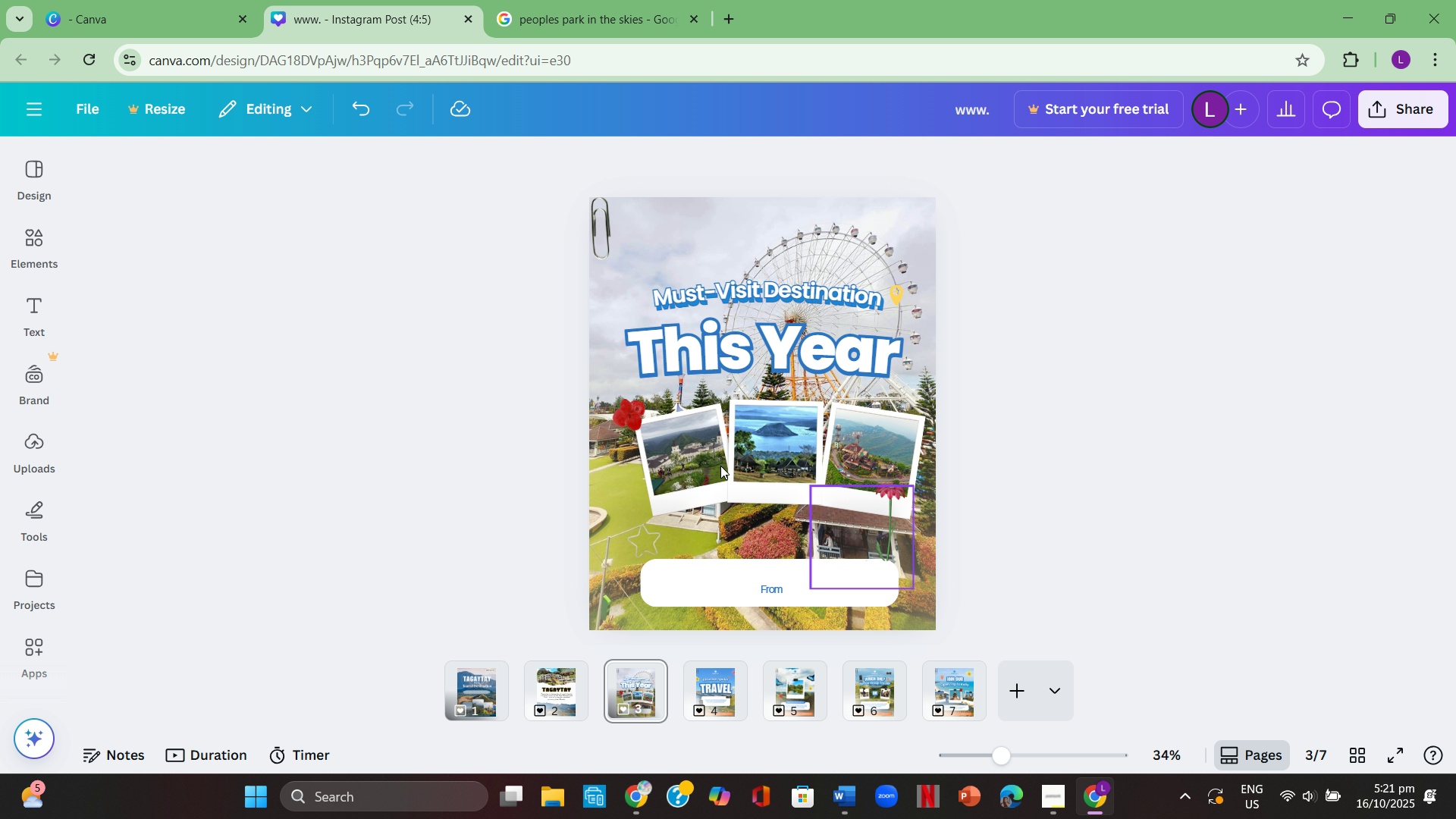 
left_click([698, 460])
 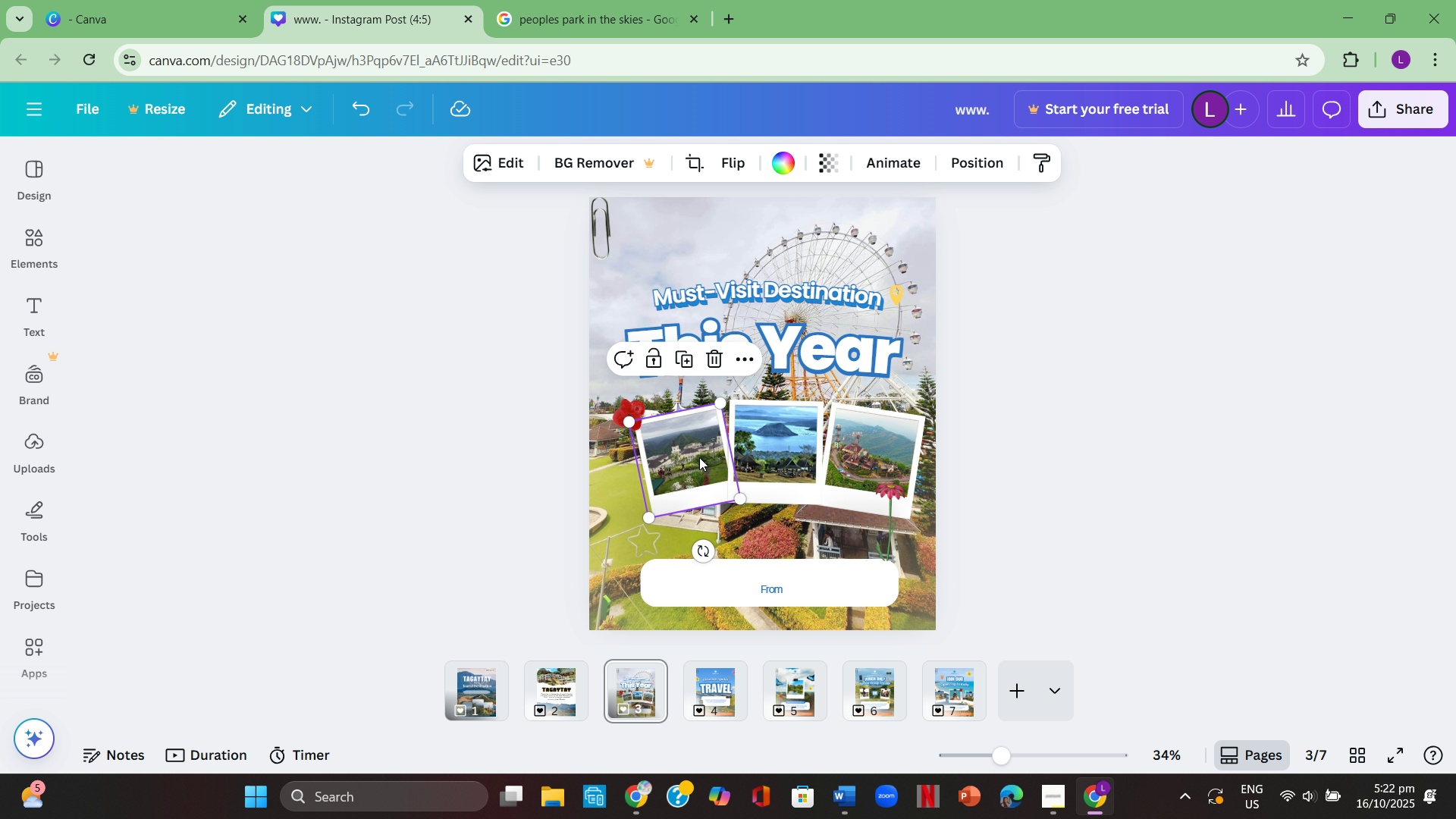 
key(Control+ControlLeft)
 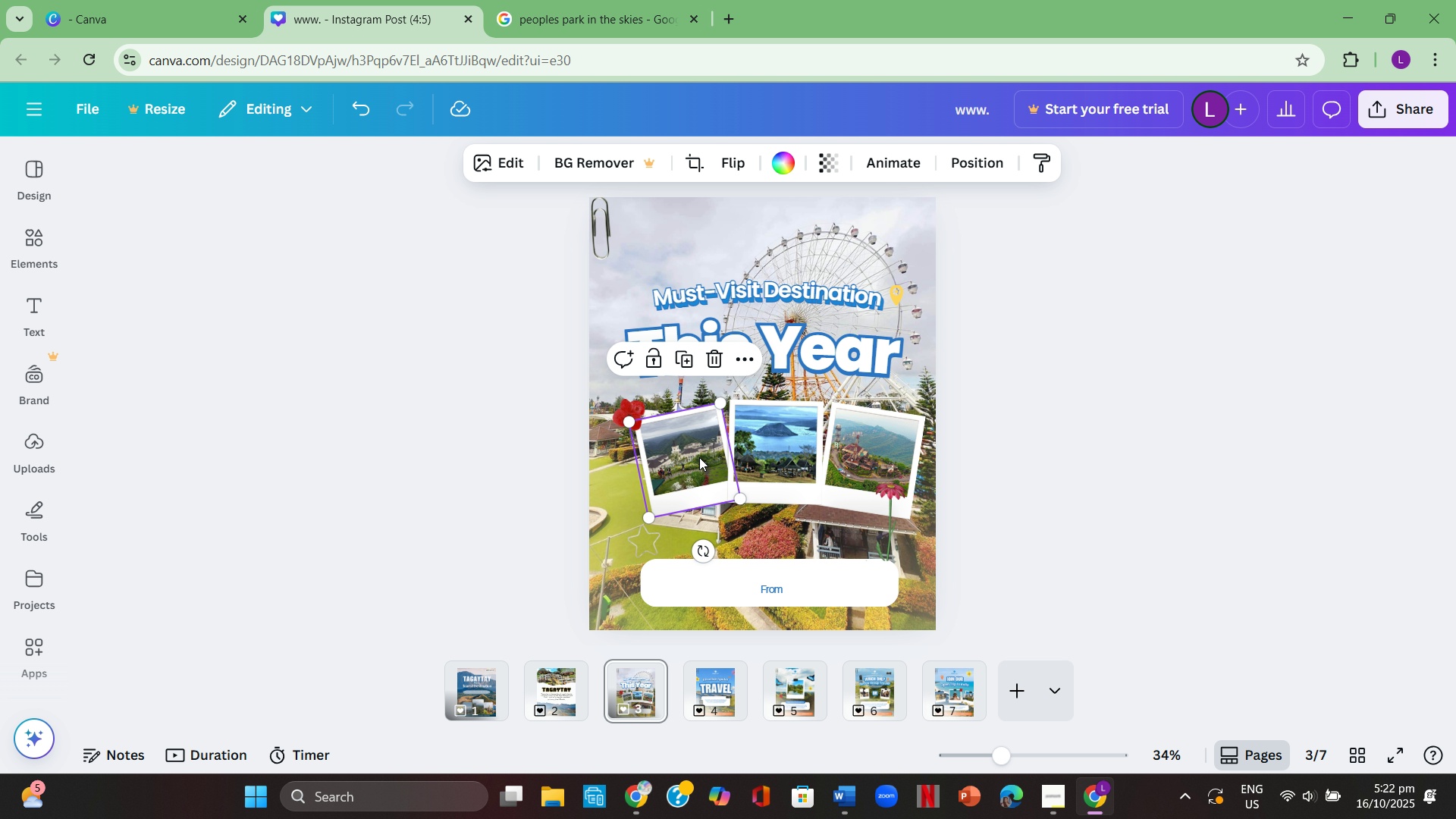 
key(Control+C)
 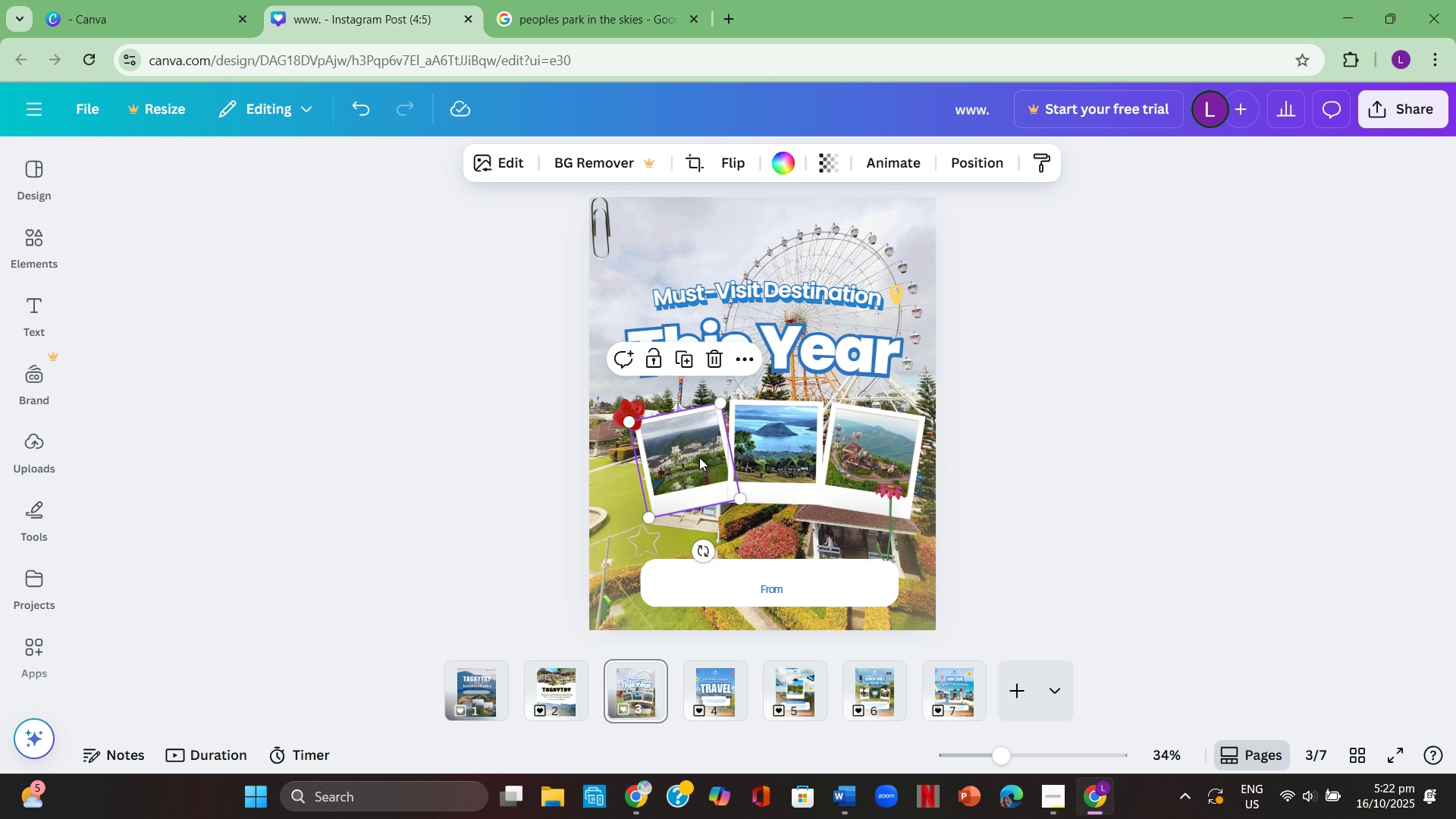 
key(Control+ControlLeft)
 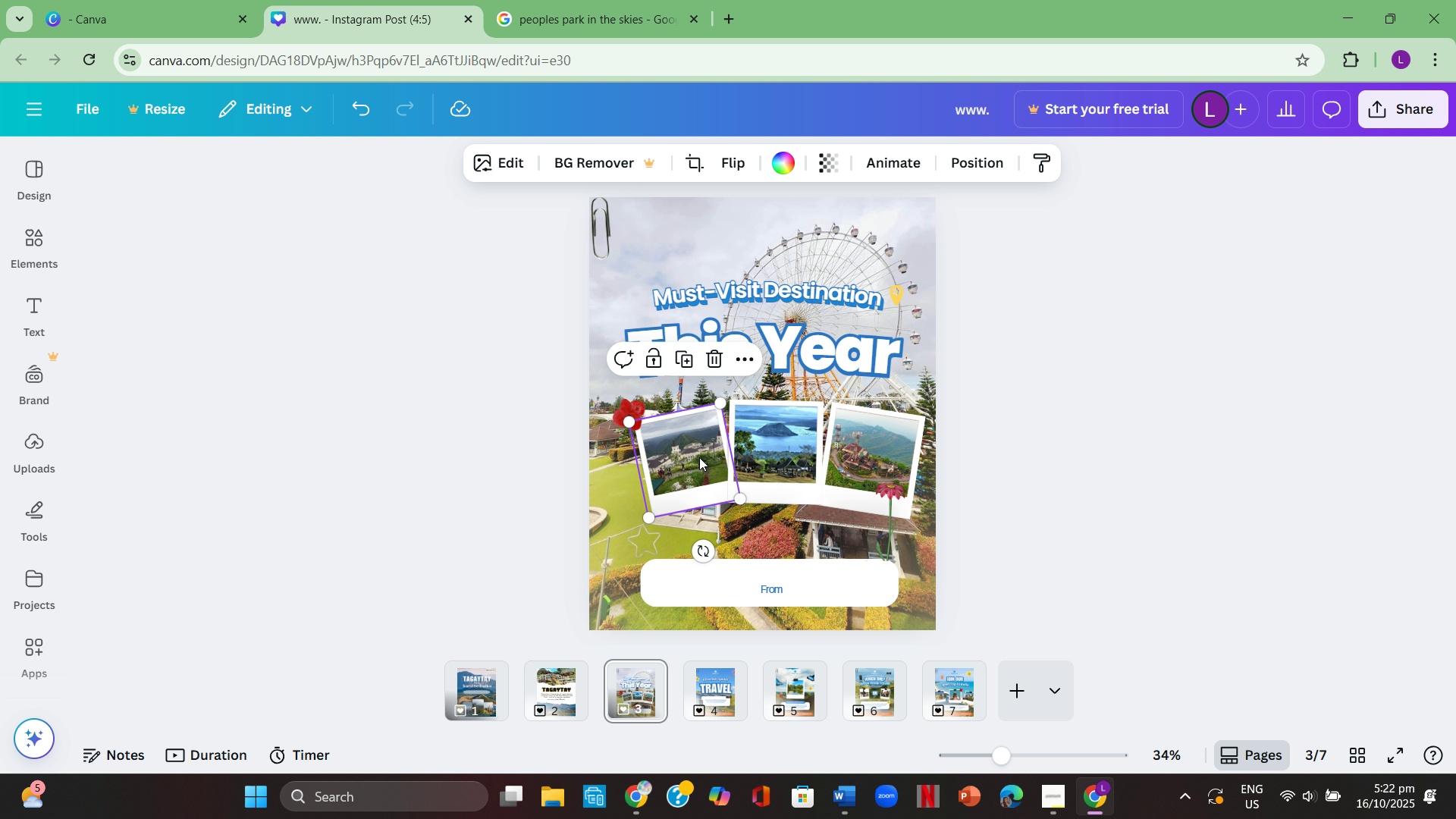 
key(Control+V)
 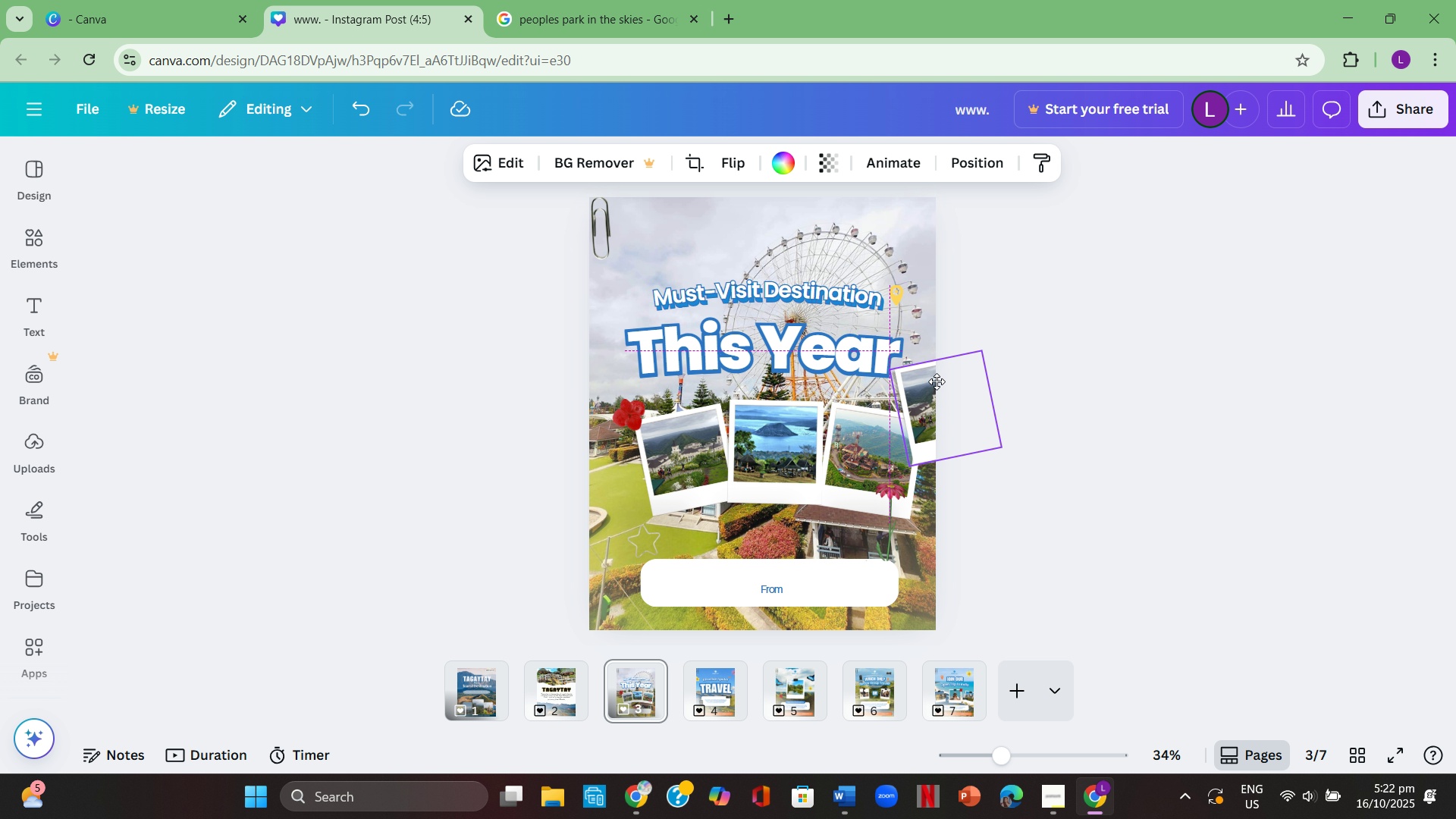 
wait(7.94)
 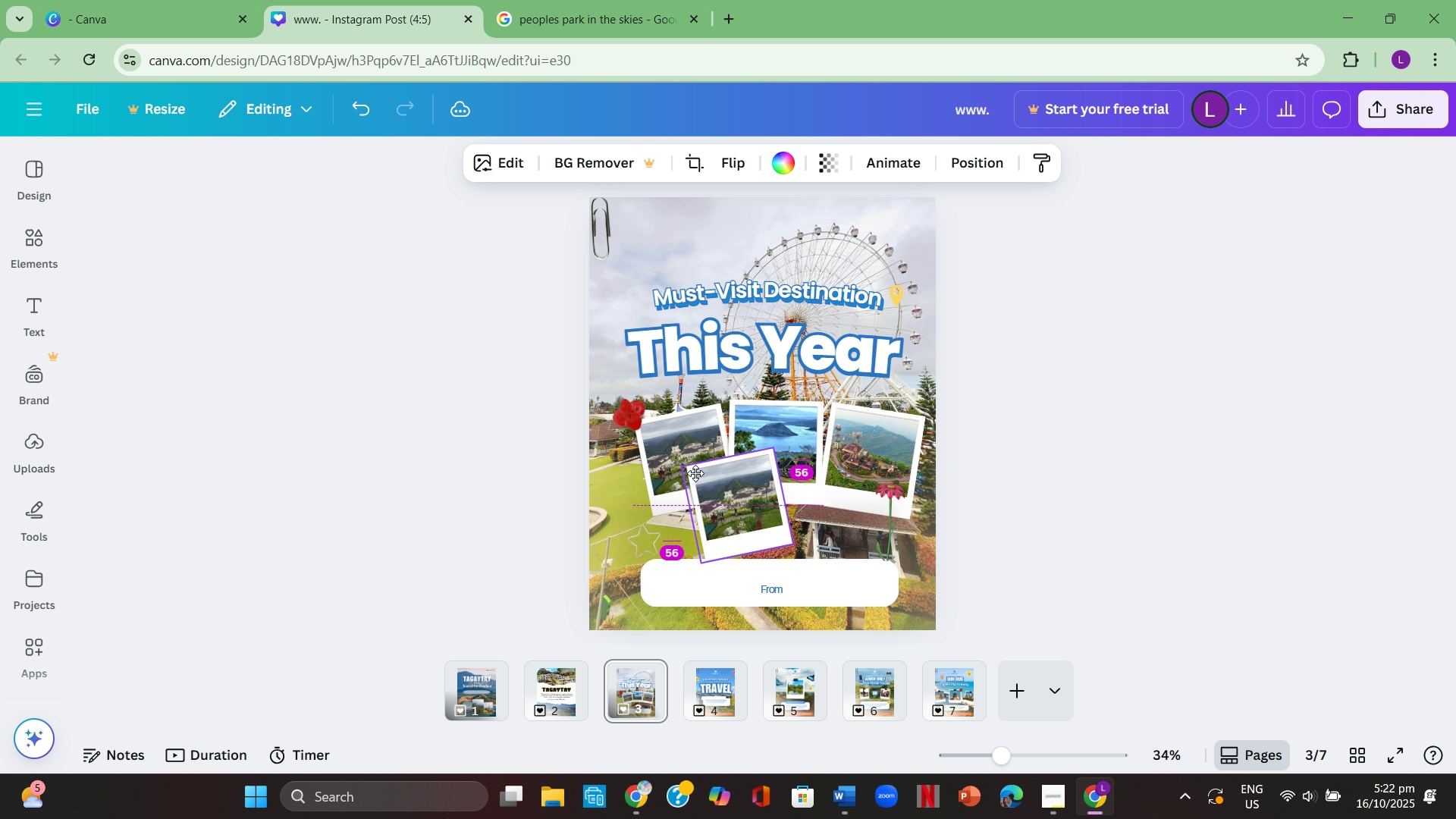 
left_click([1155, 379])
 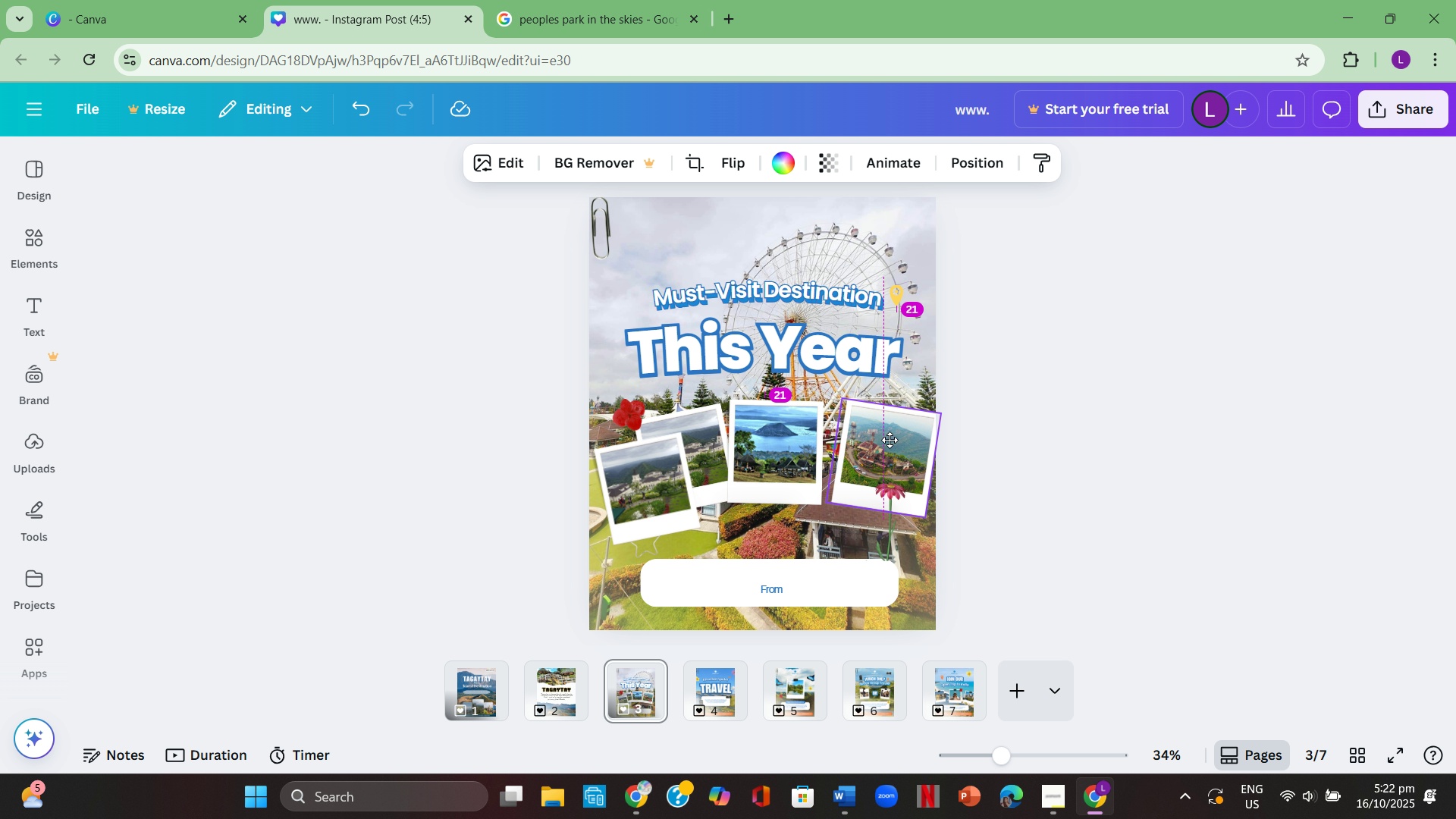 
left_click([1046, 430])
 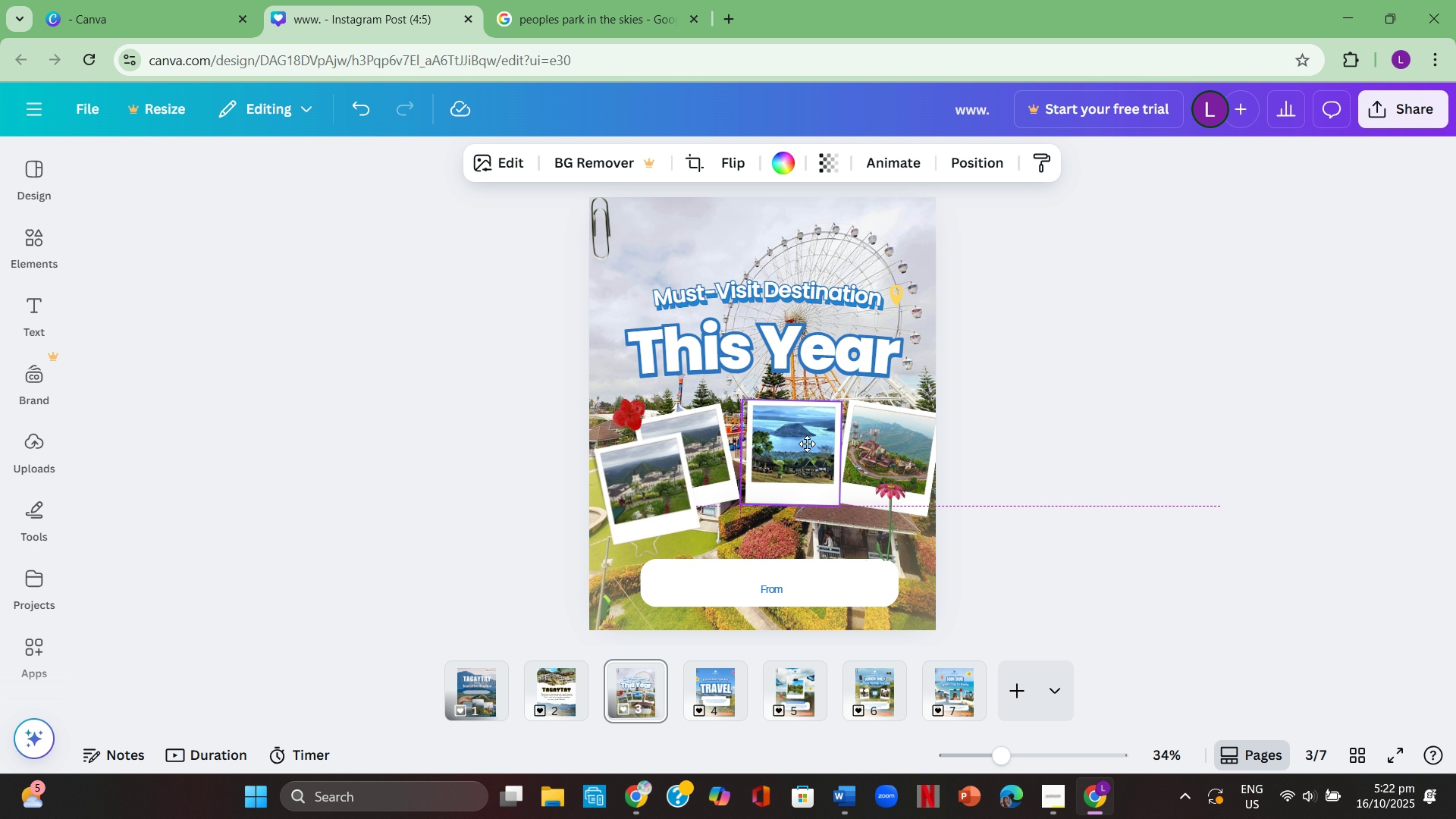 
double_click([1049, 428])
 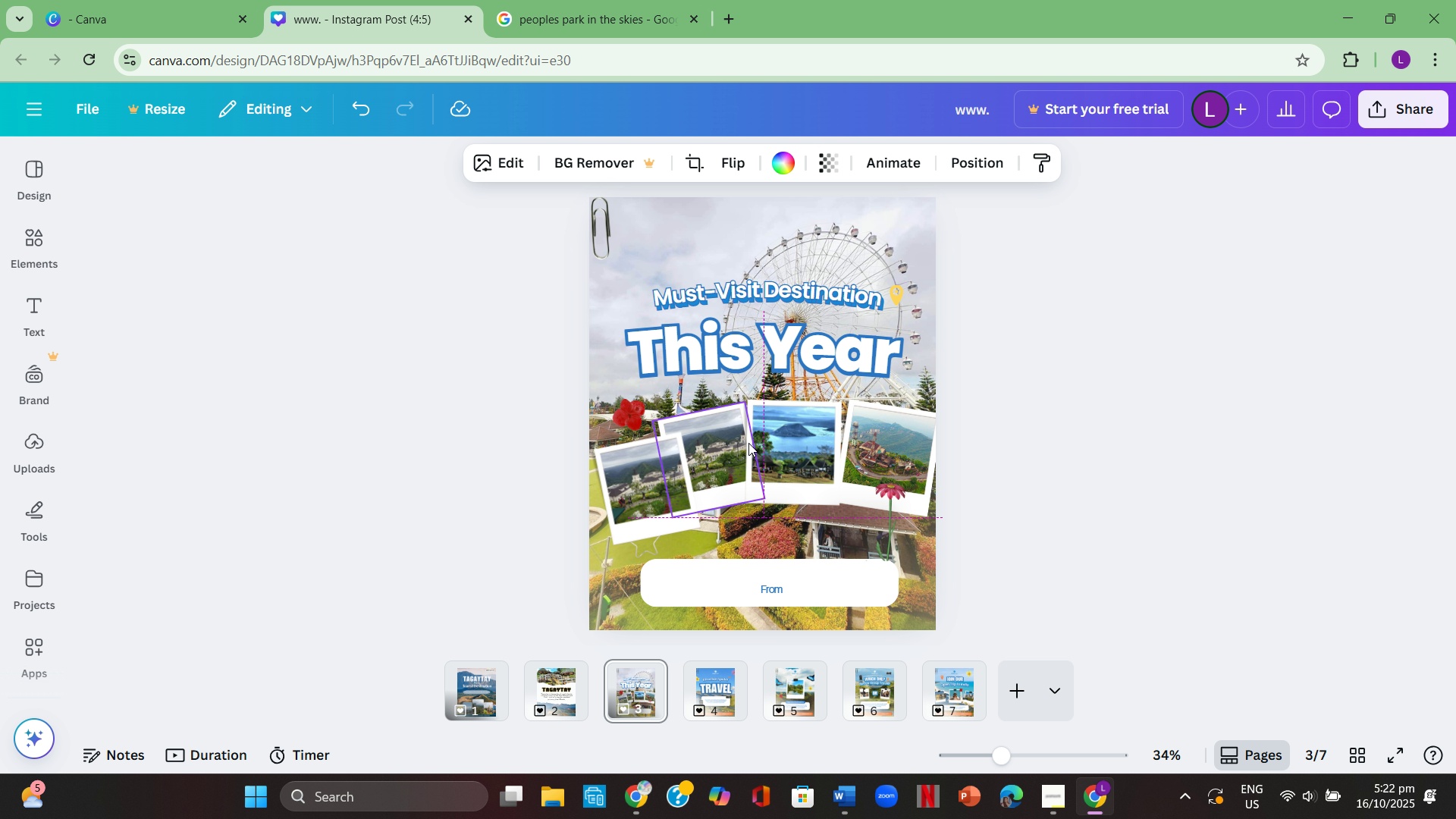 
left_click([1138, 419])
 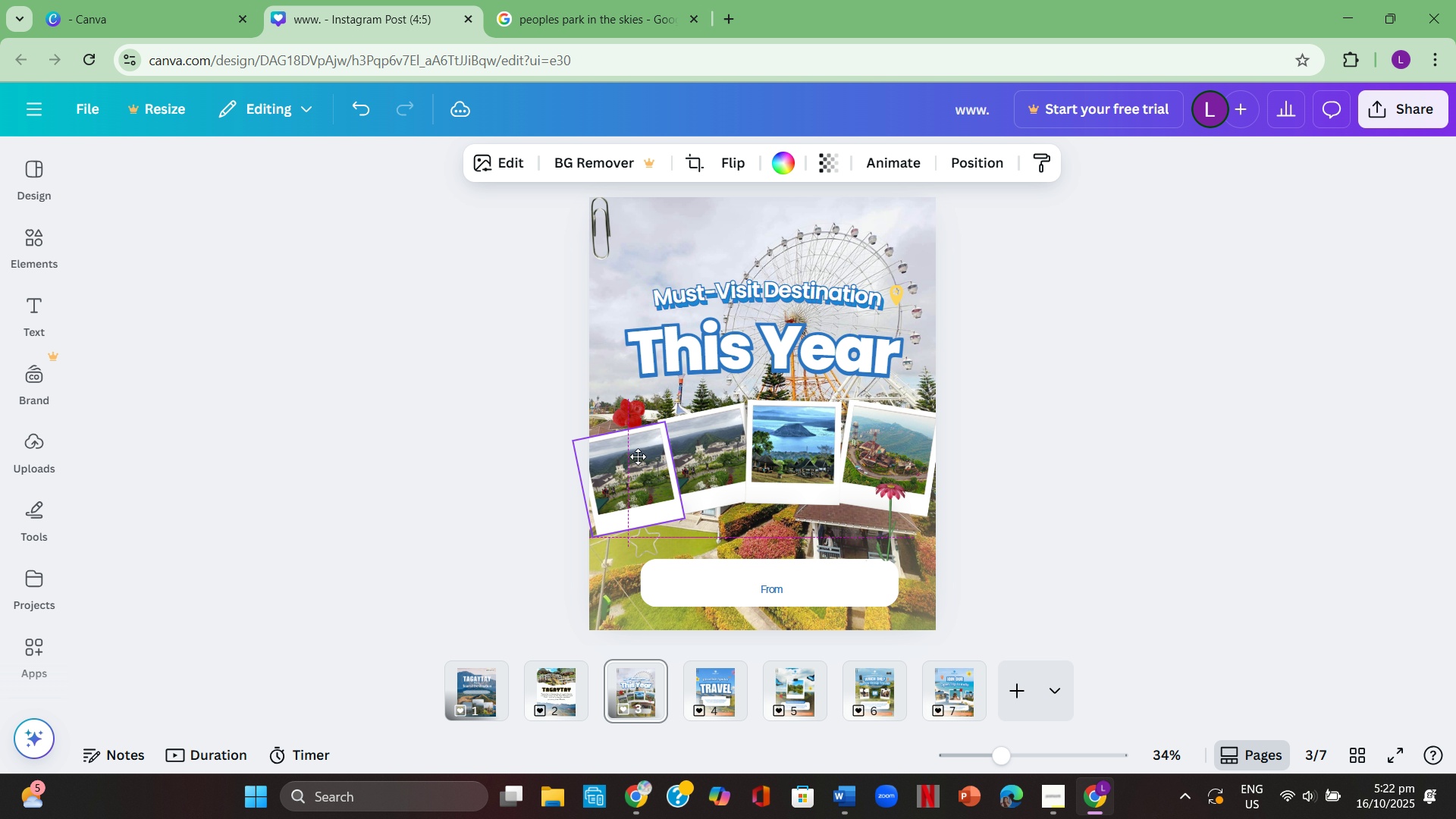 
double_click([1244, 414])
 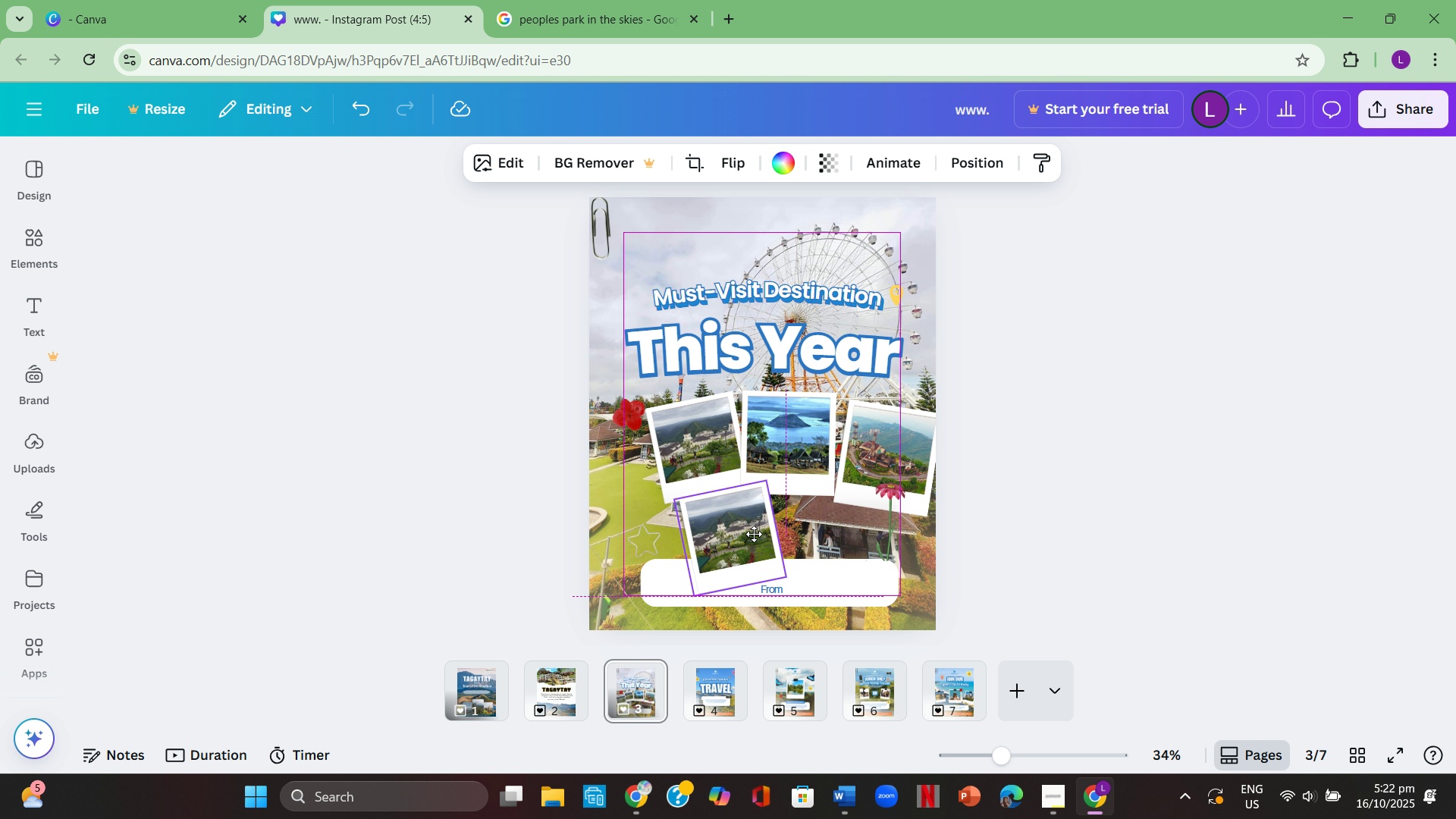 
wait(9.63)
 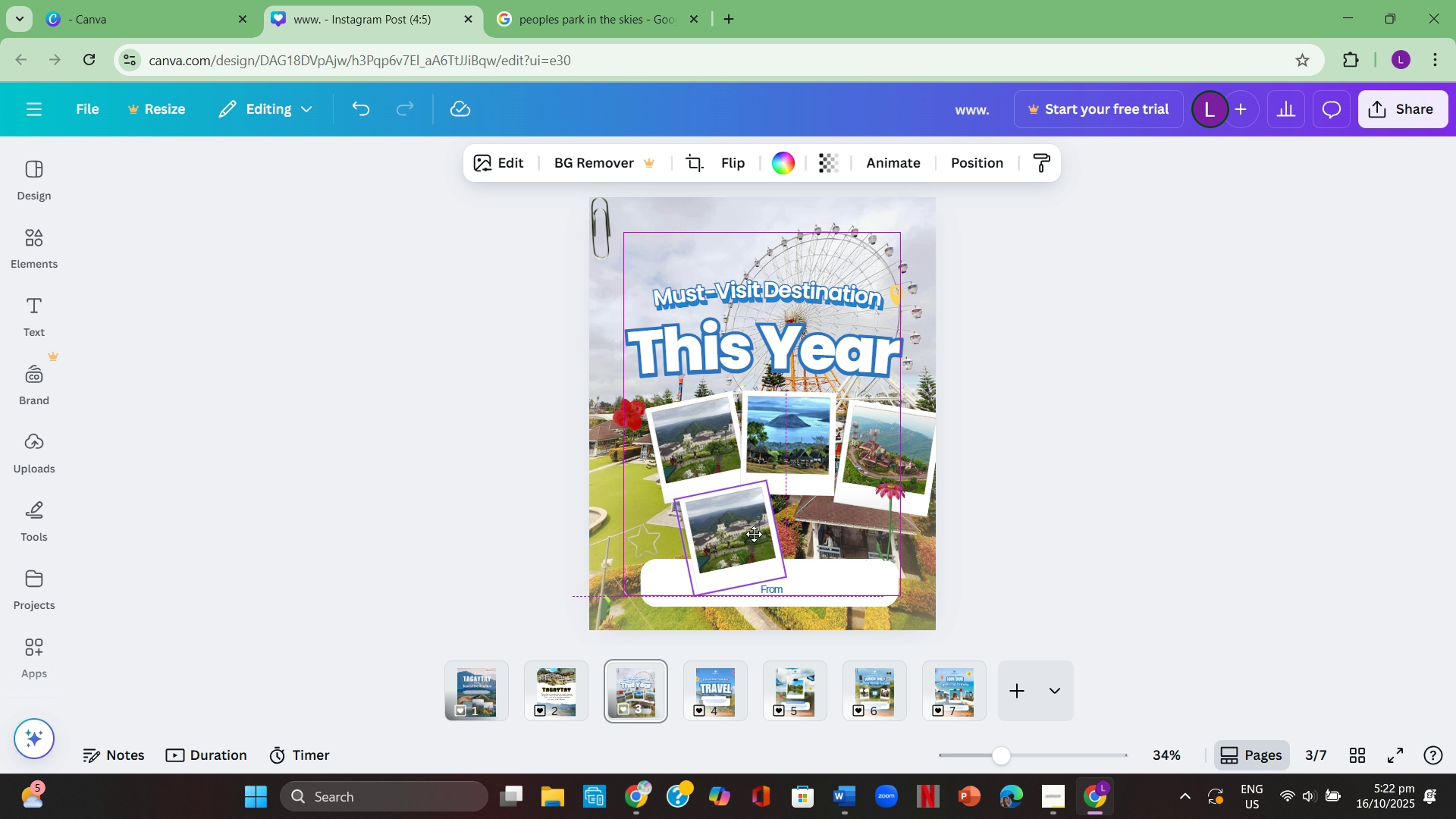 
left_click([1172, 432])
 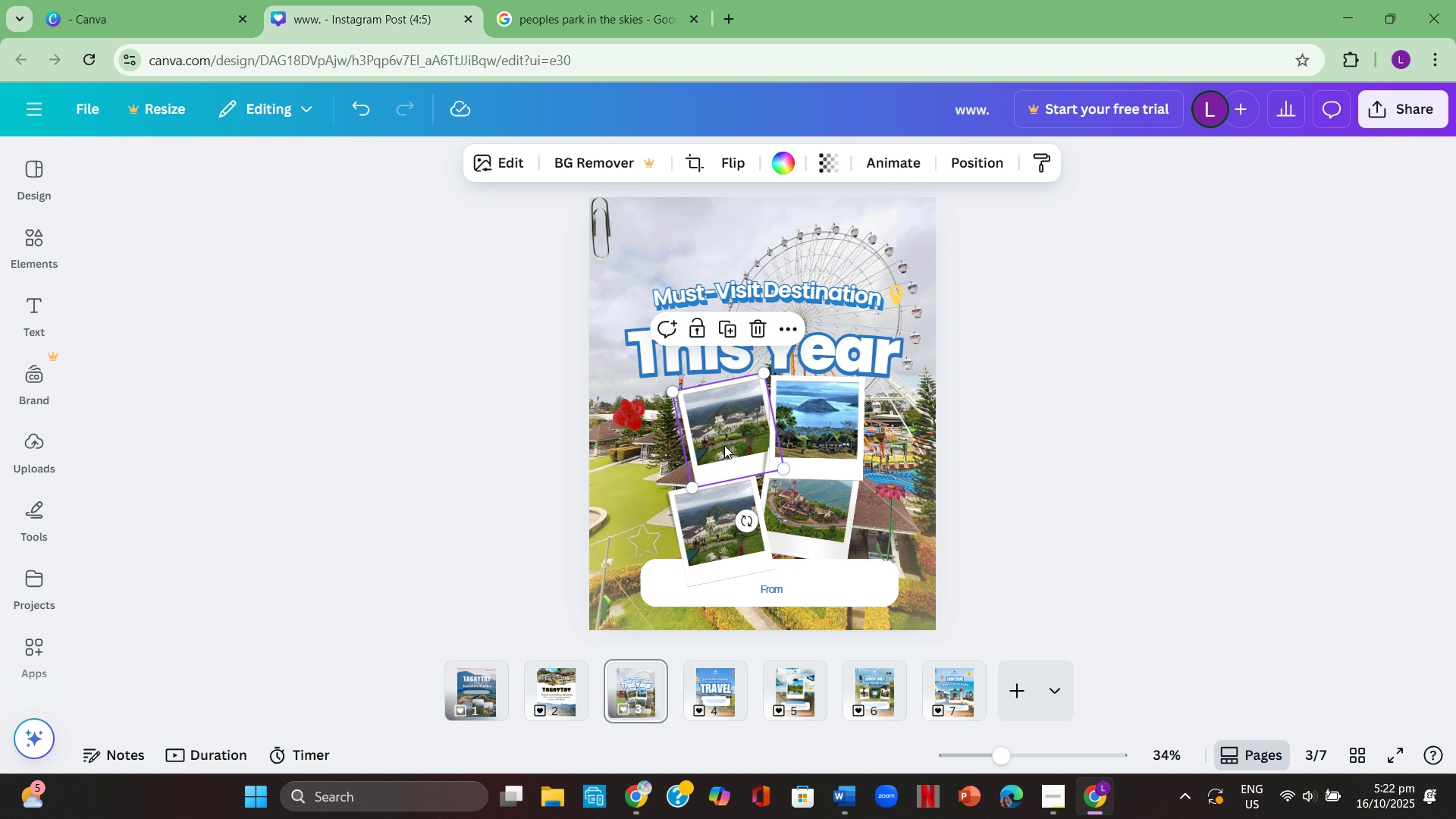 
wait(9.28)
 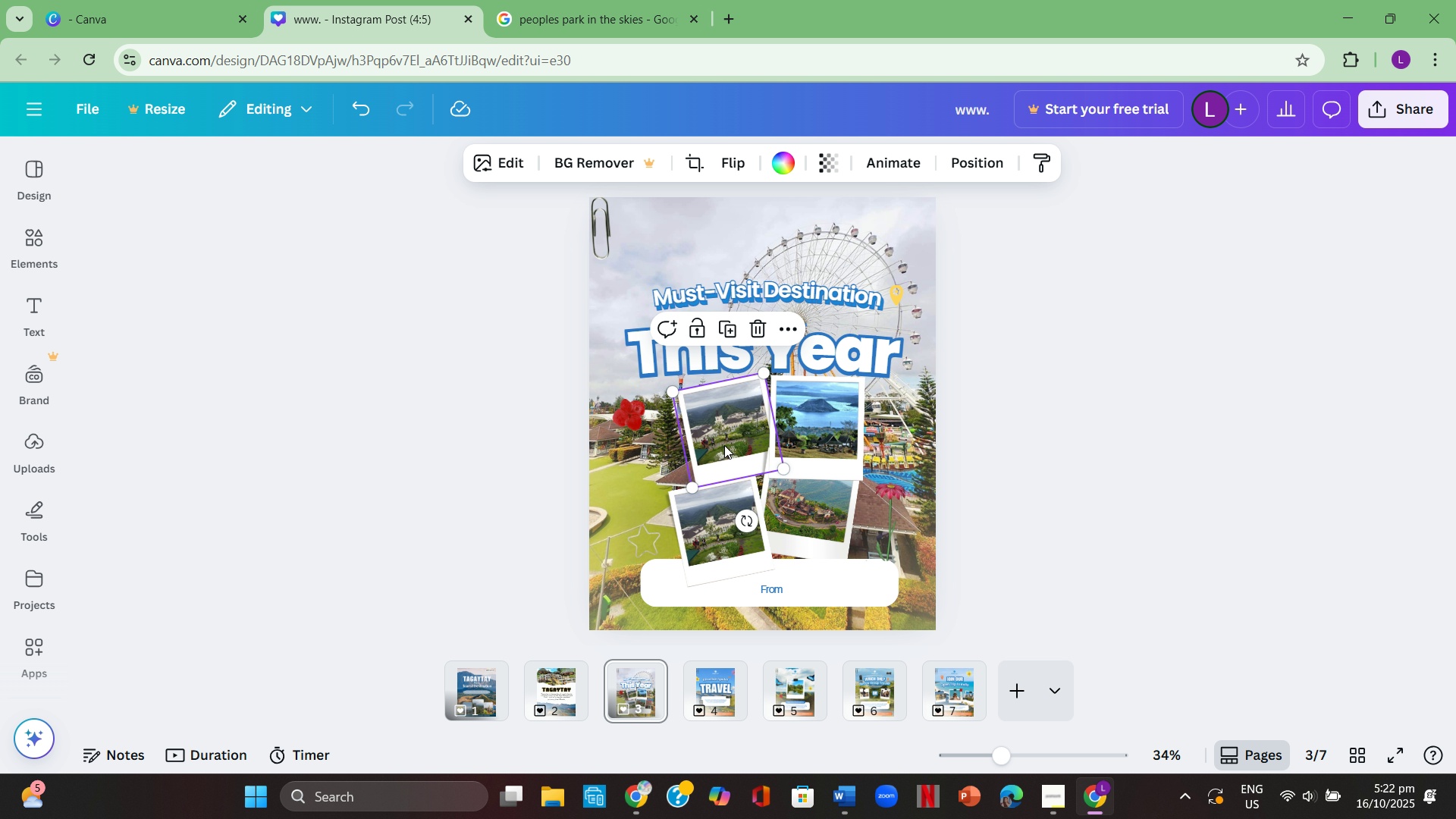 
left_click([1078, 441])
 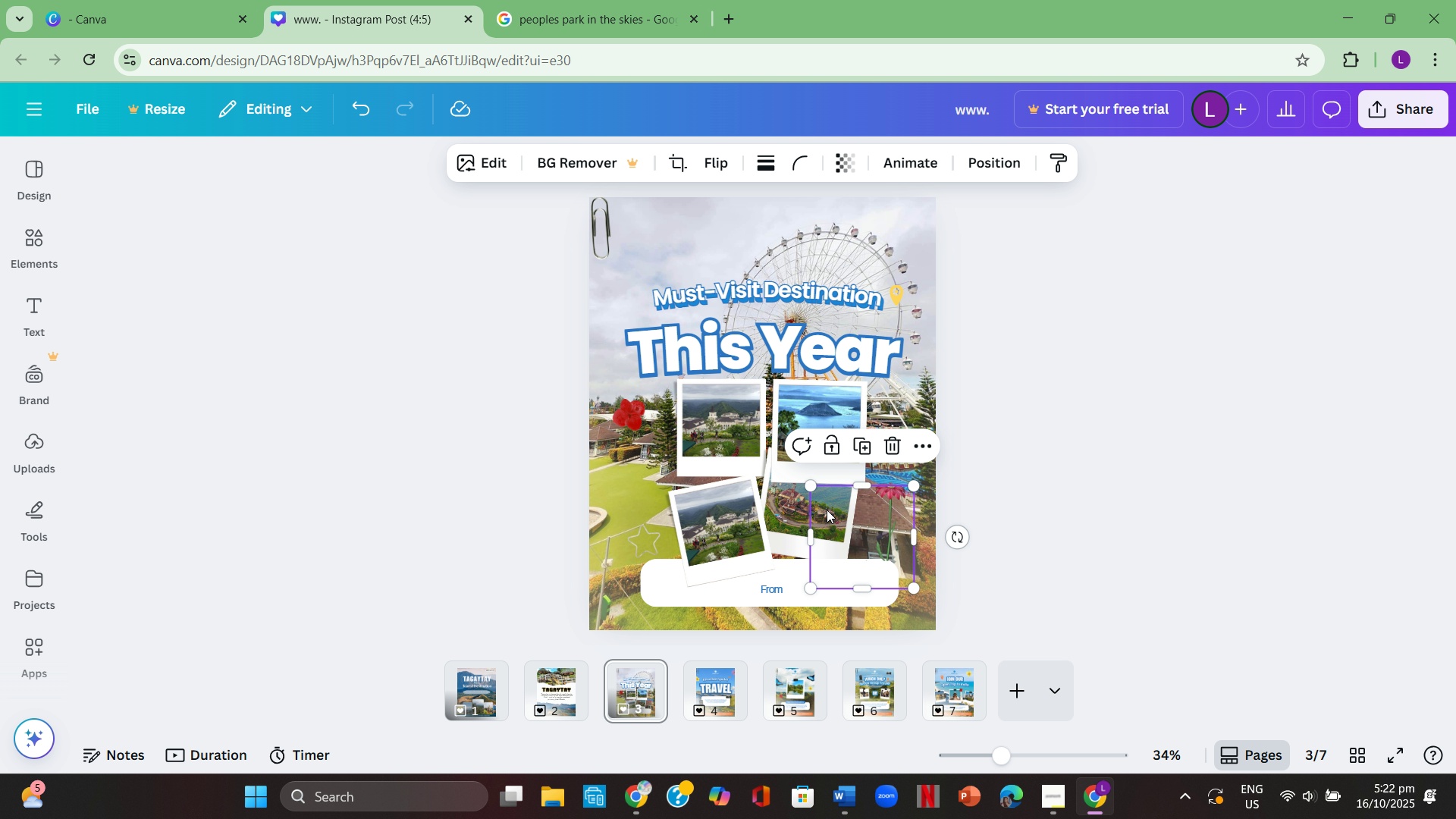 
left_click([827, 510])
 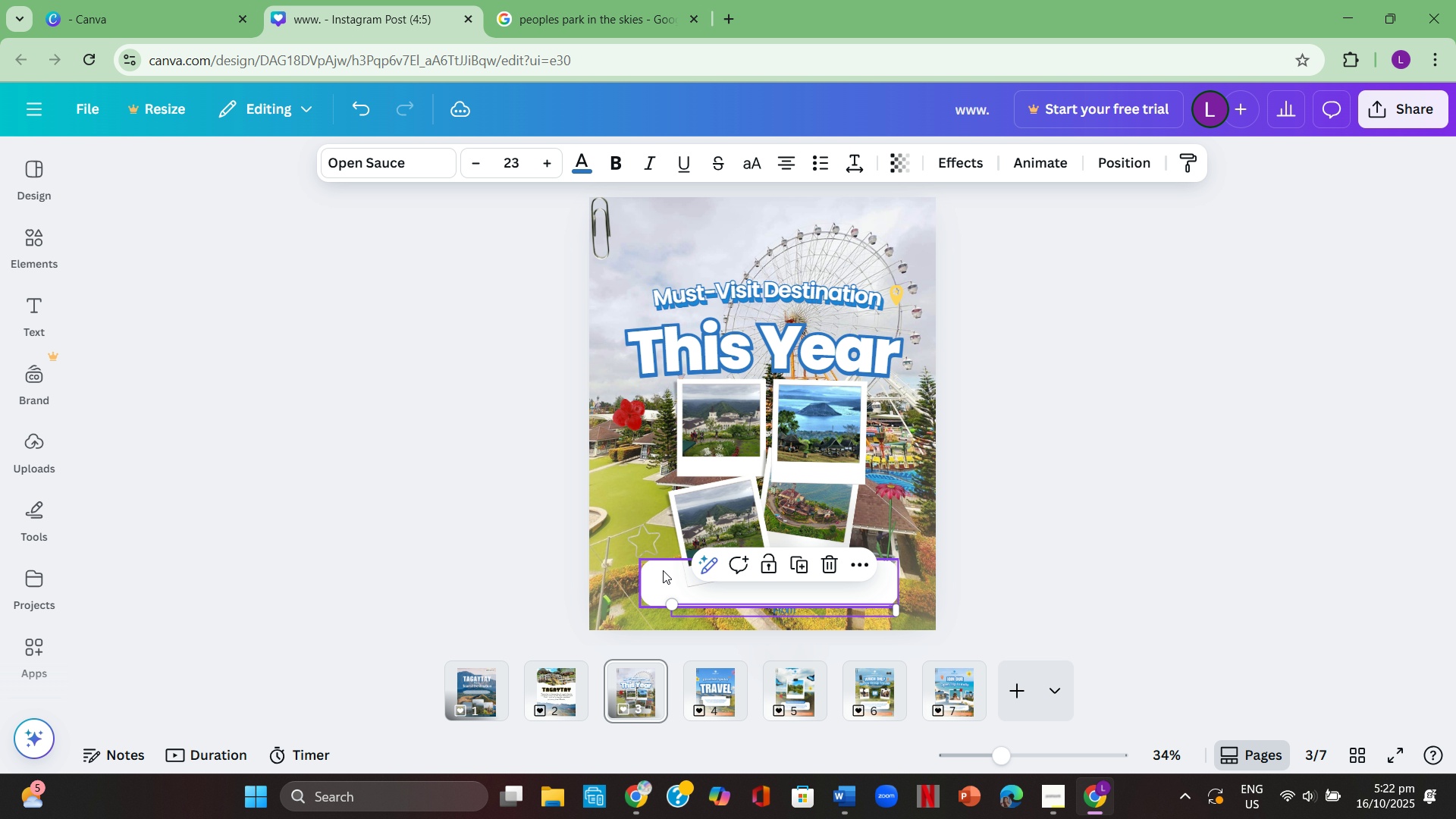 
wait(6.38)
 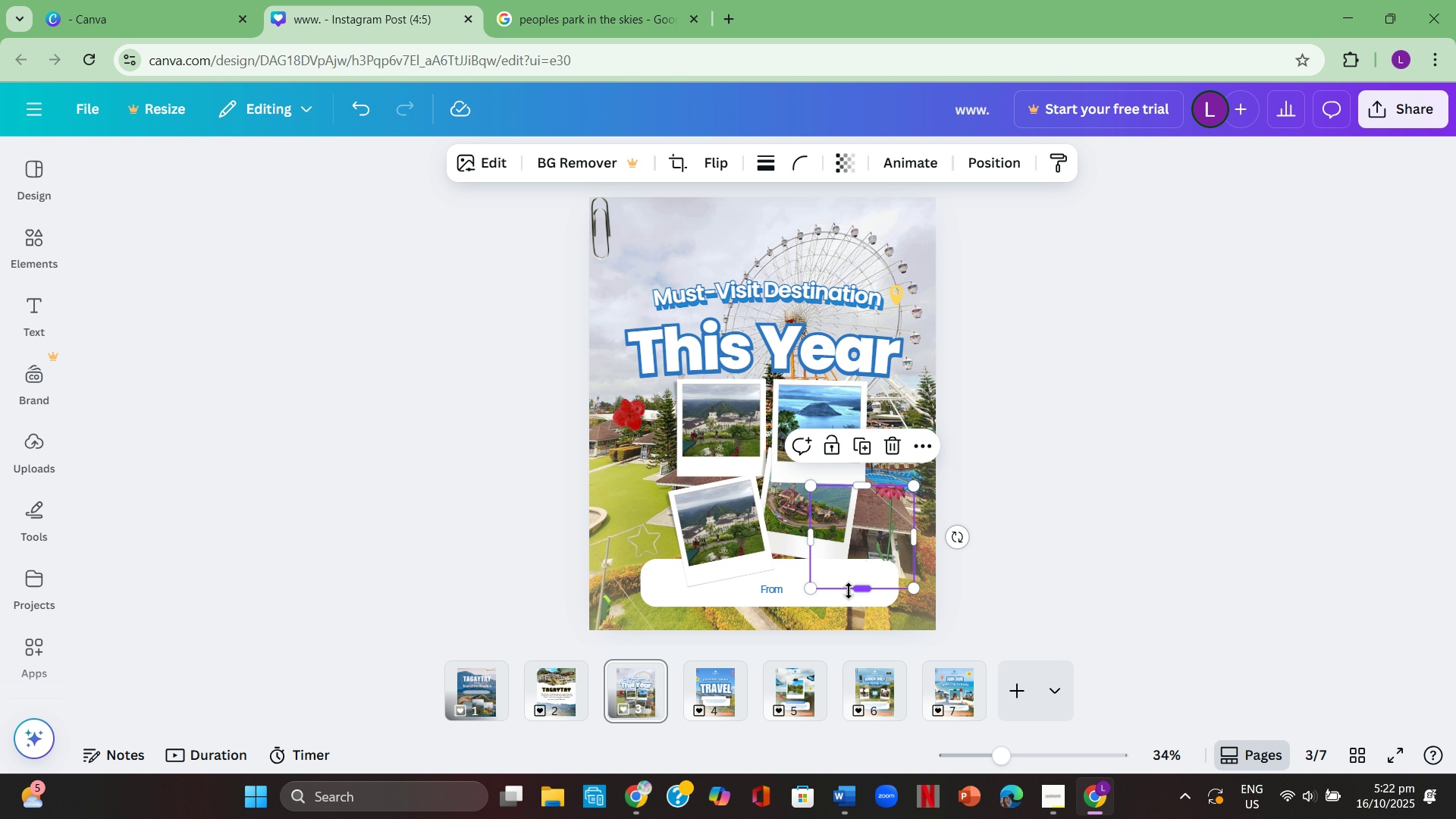 
left_click([804, 497])
 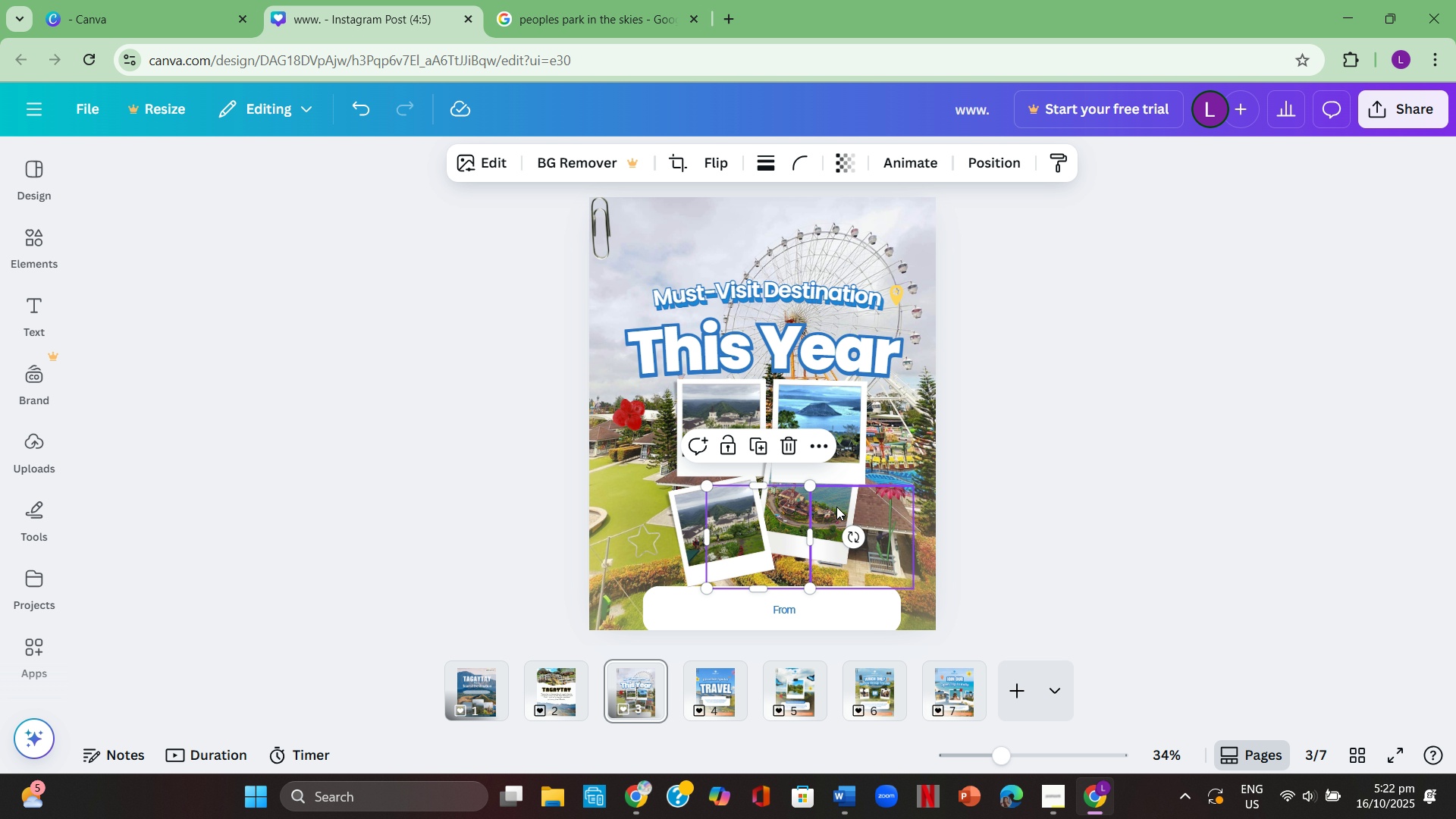 
left_click([837, 504])
 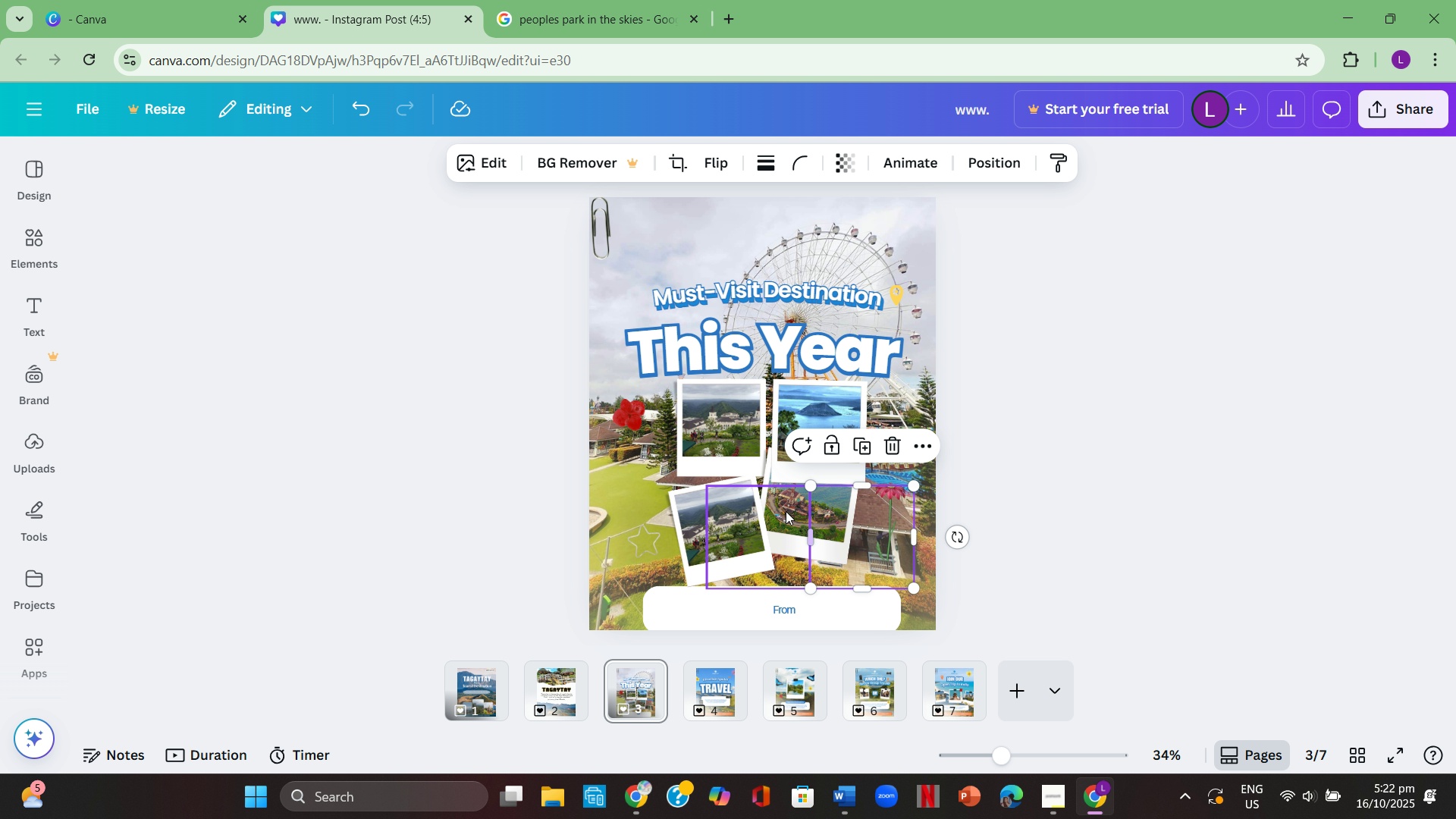 
left_click([786, 511])
 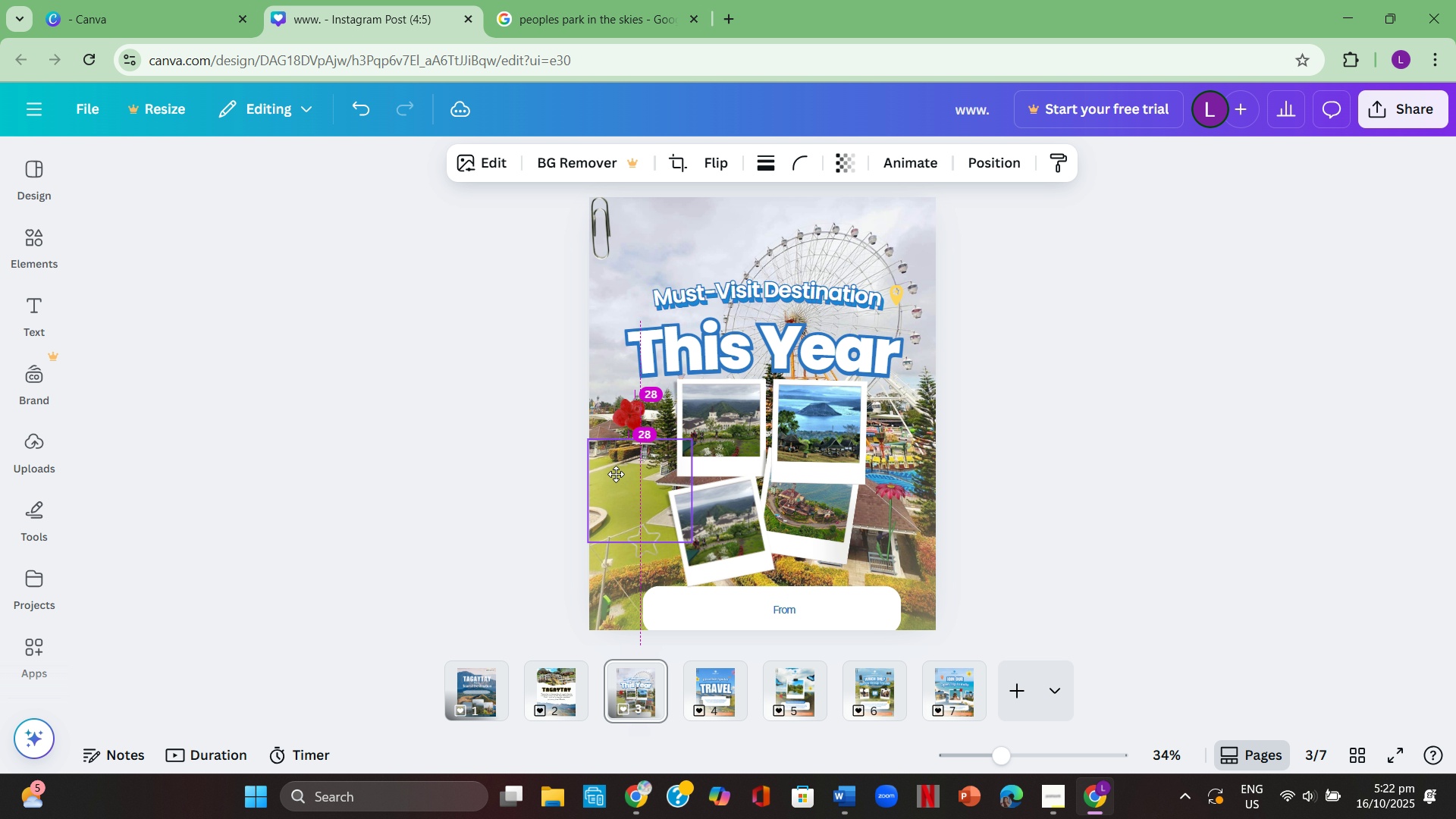 
left_click([745, 543])
 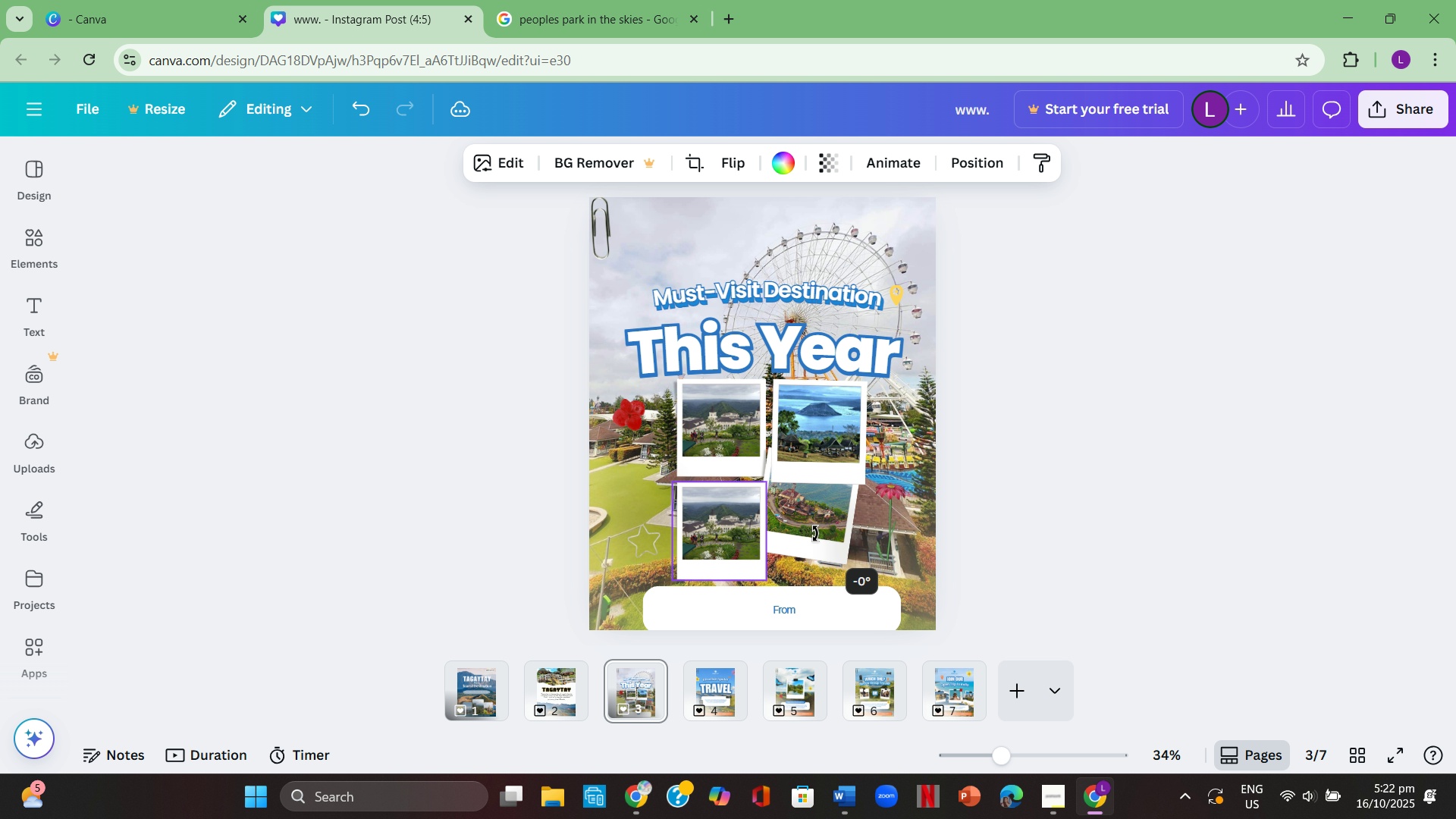 
left_click([830, 526])
 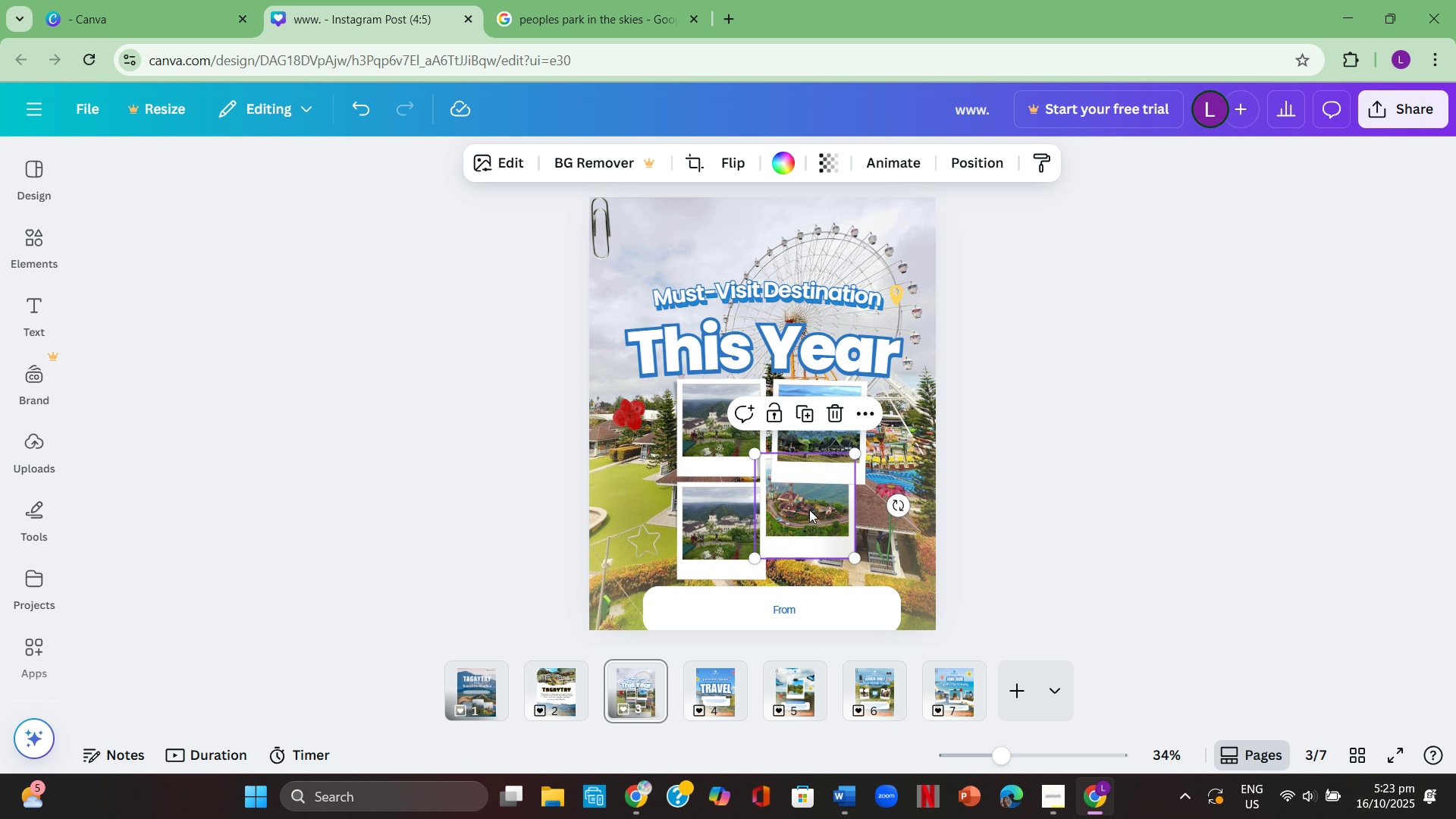 
wait(8.6)
 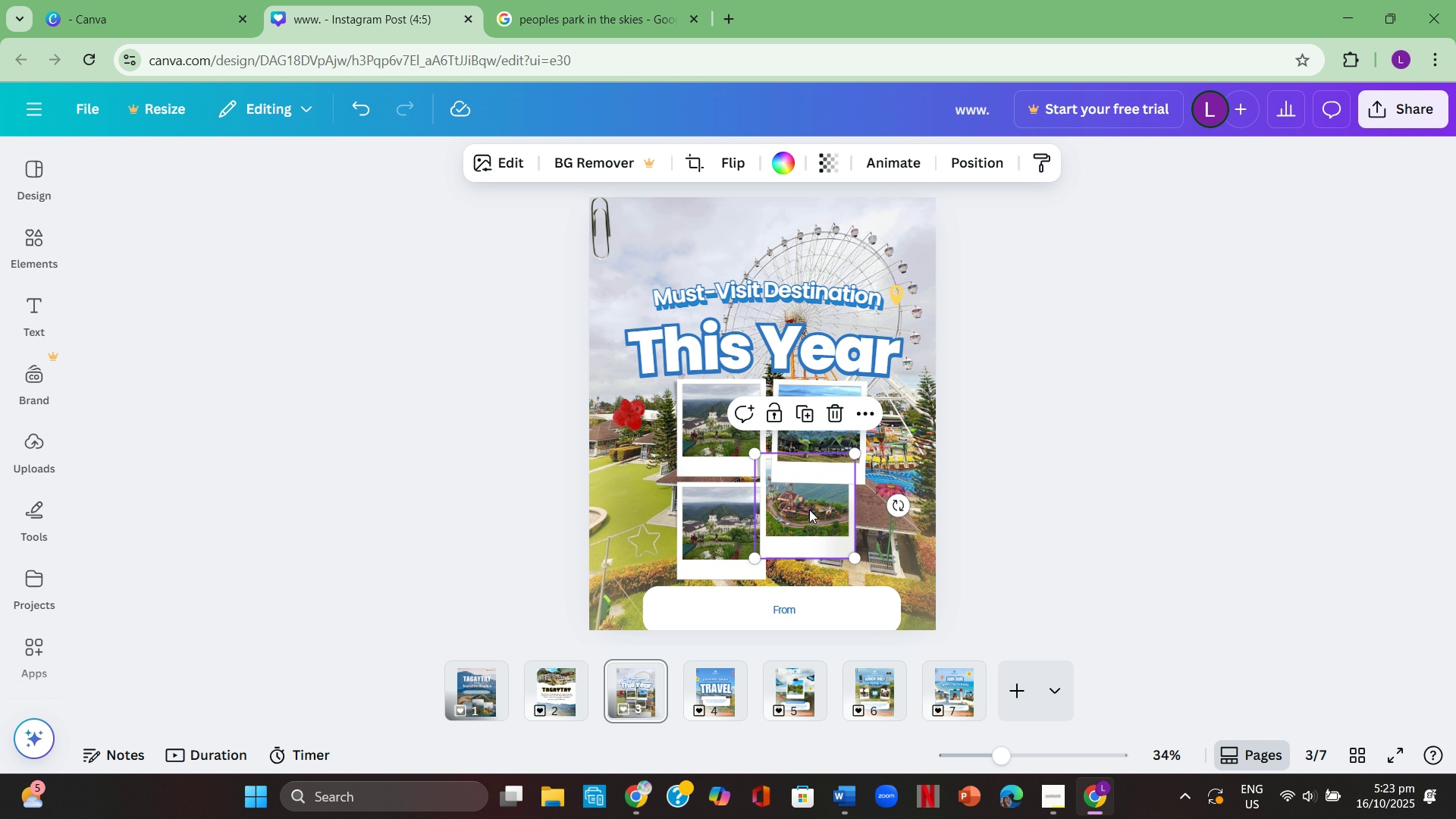 
left_click([1054, 498])
 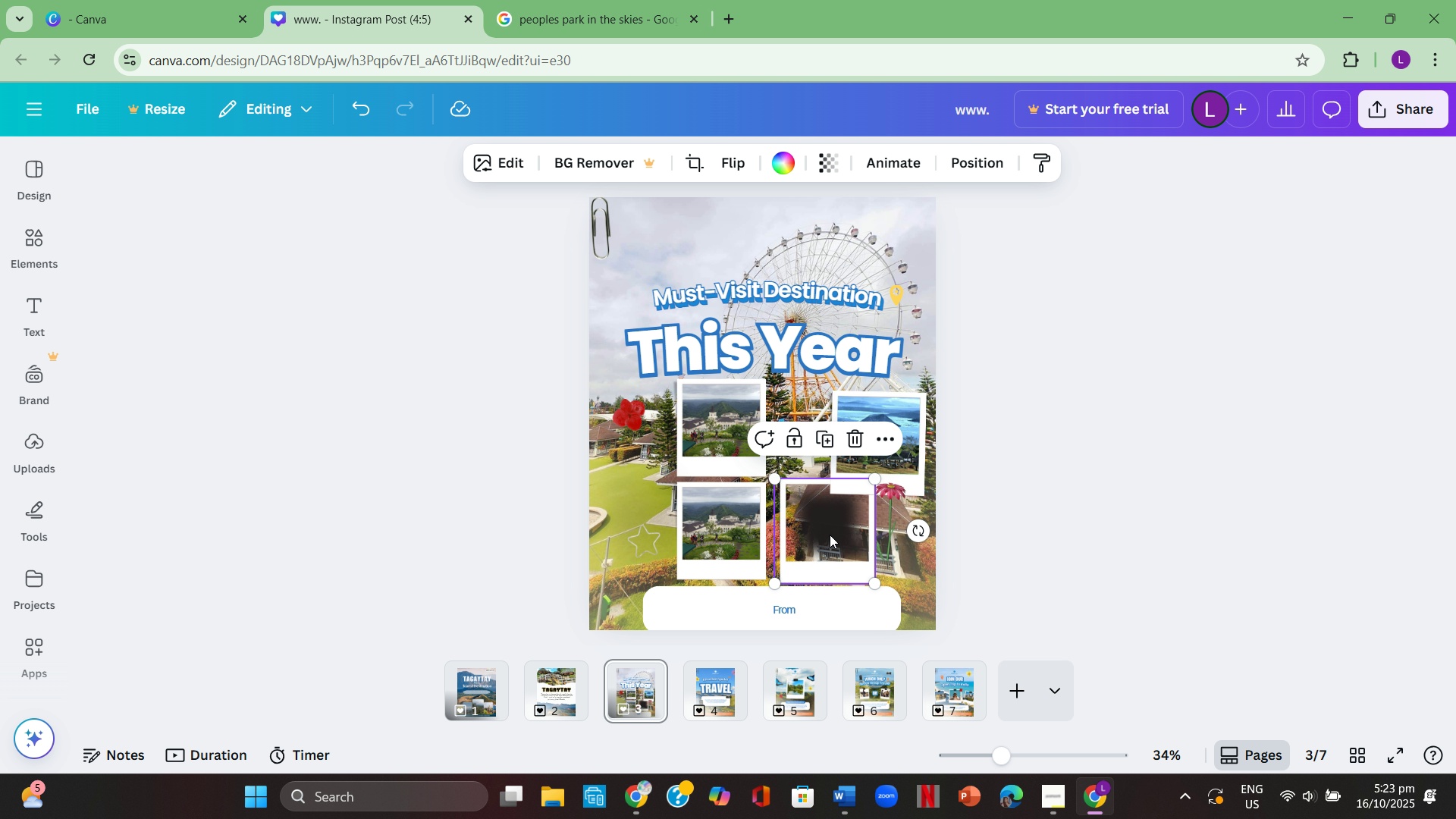 
left_click([830, 535])
 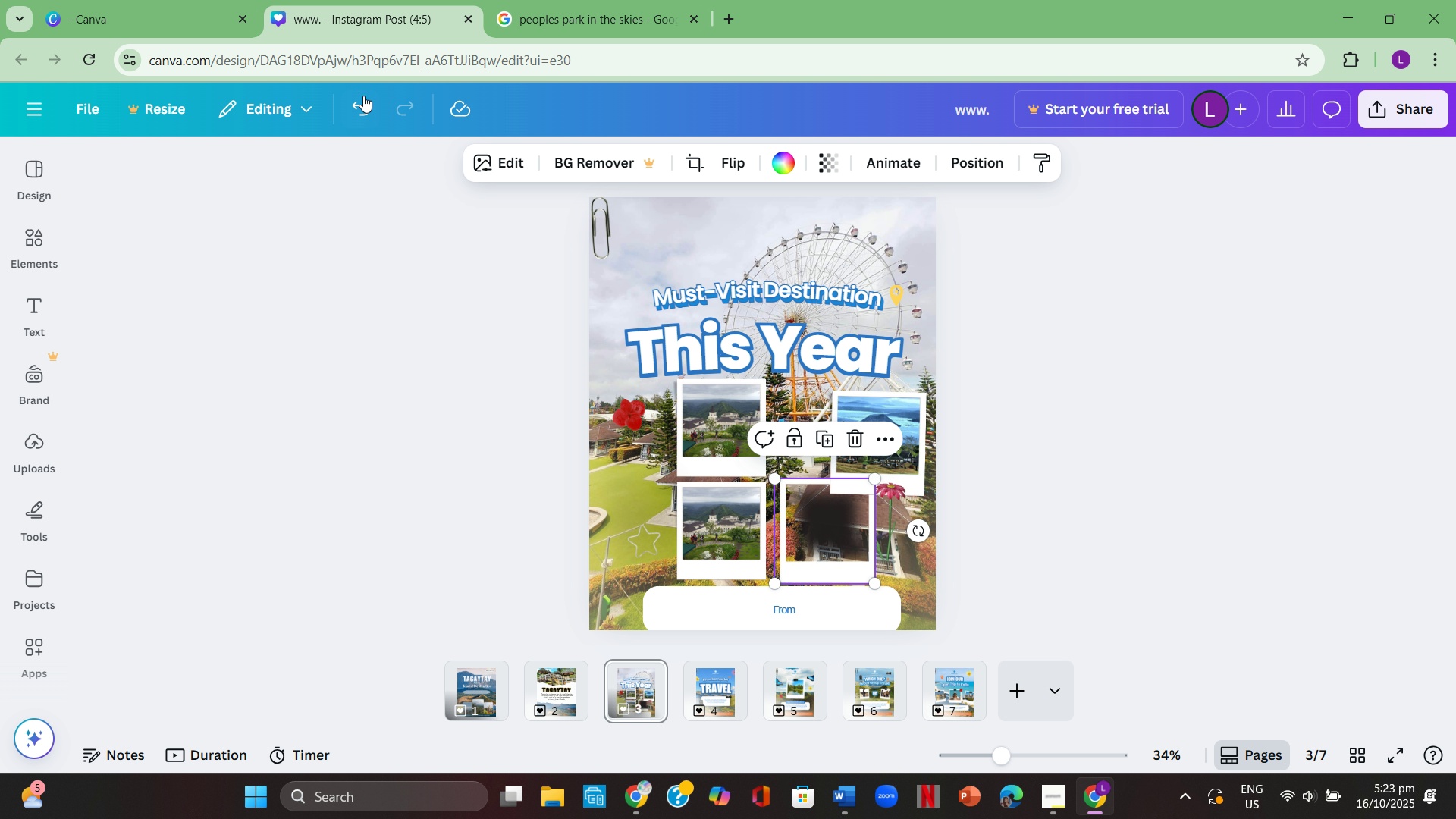 
left_click([368, 105])
 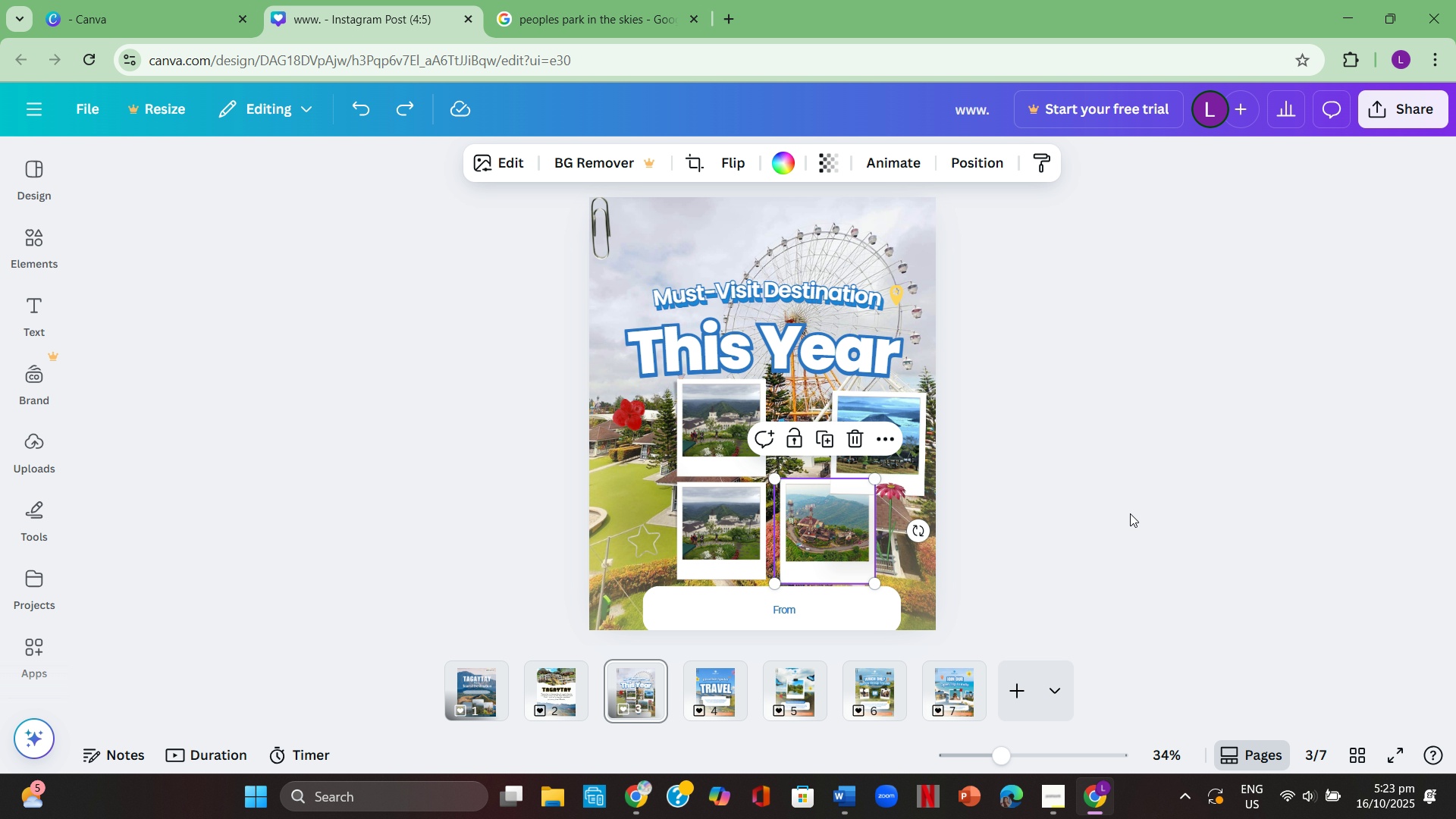 
left_click([1218, 535])
 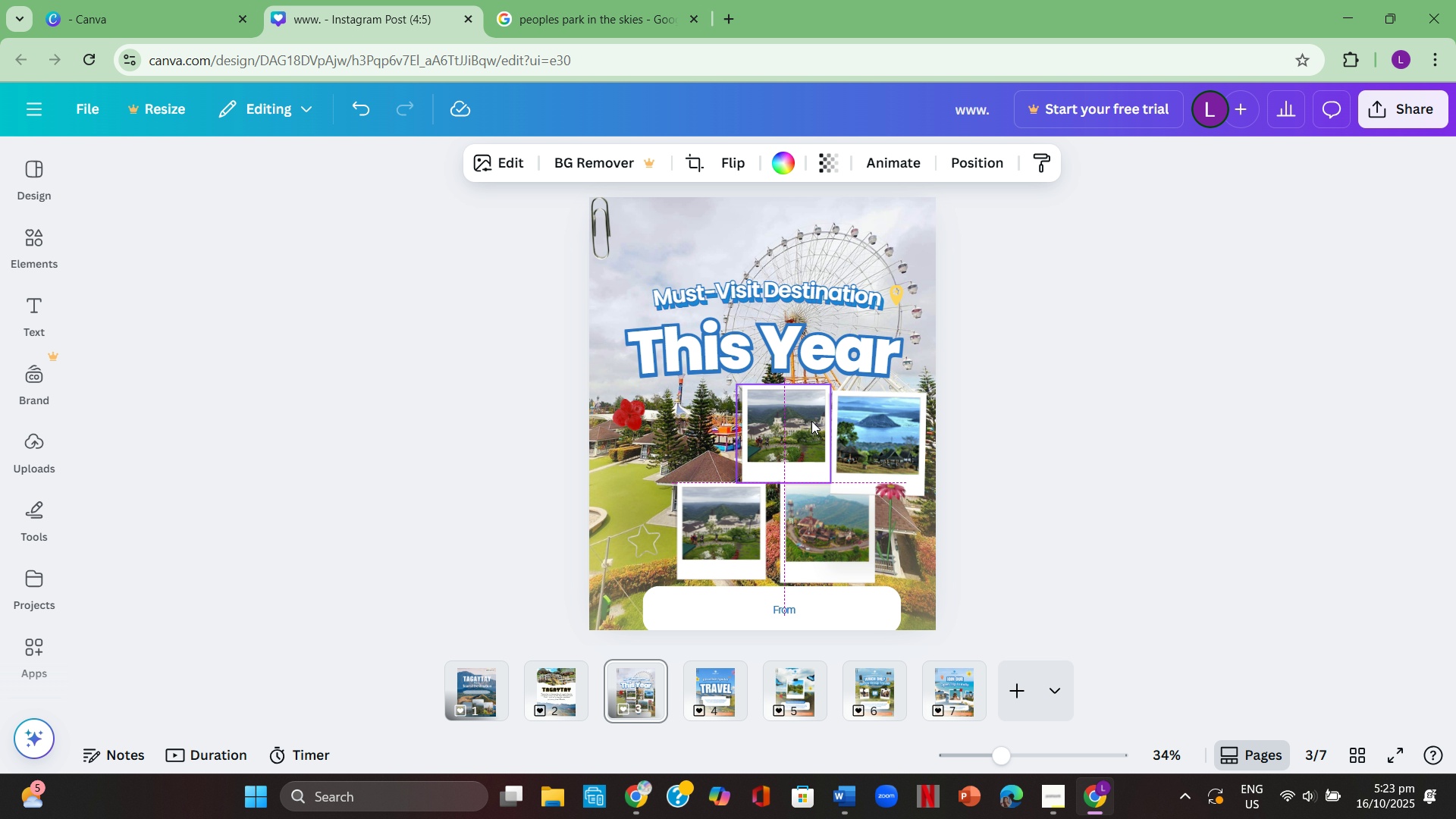 
left_click([1061, 438])
 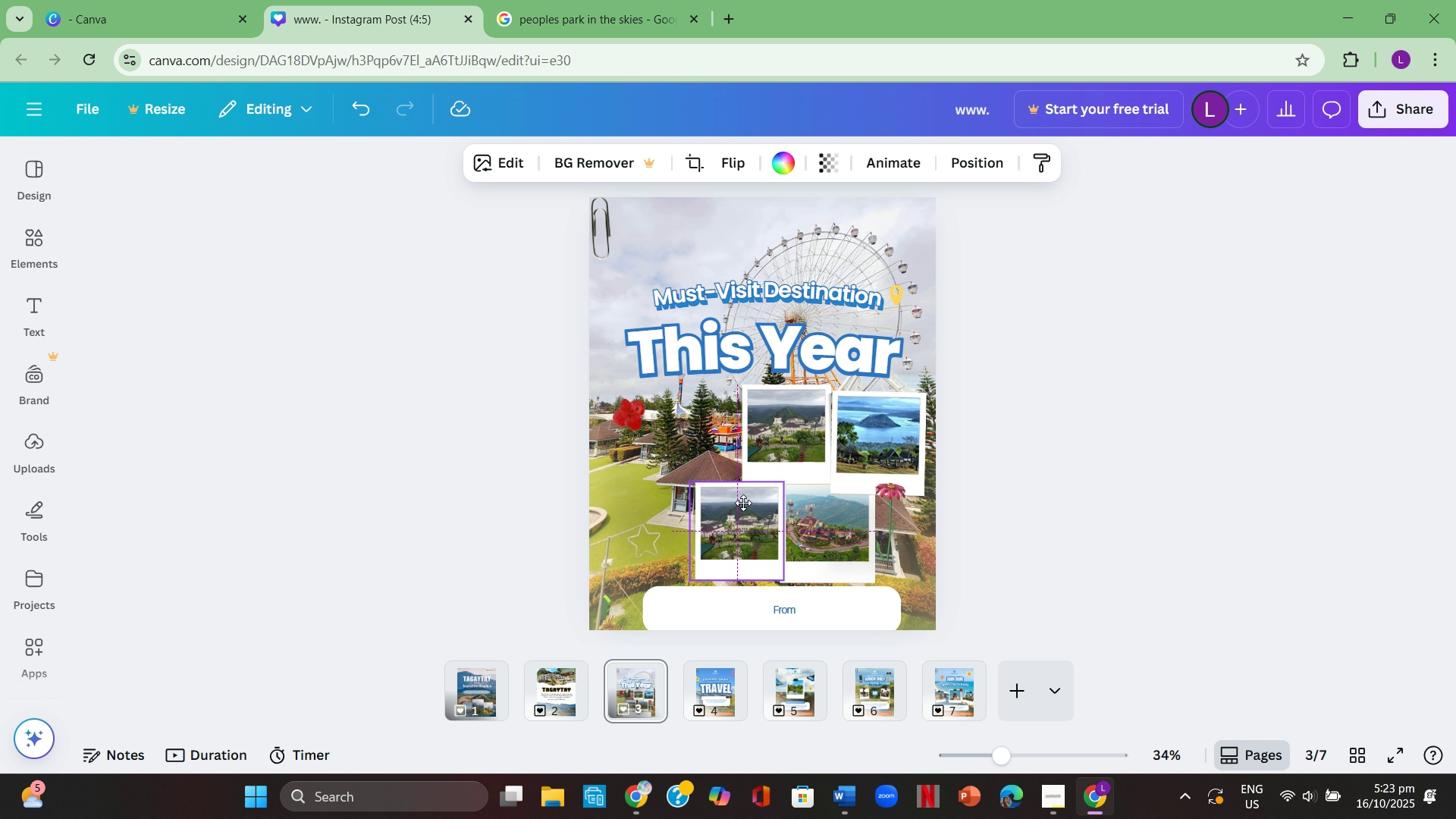 
left_click([1028, 464])
 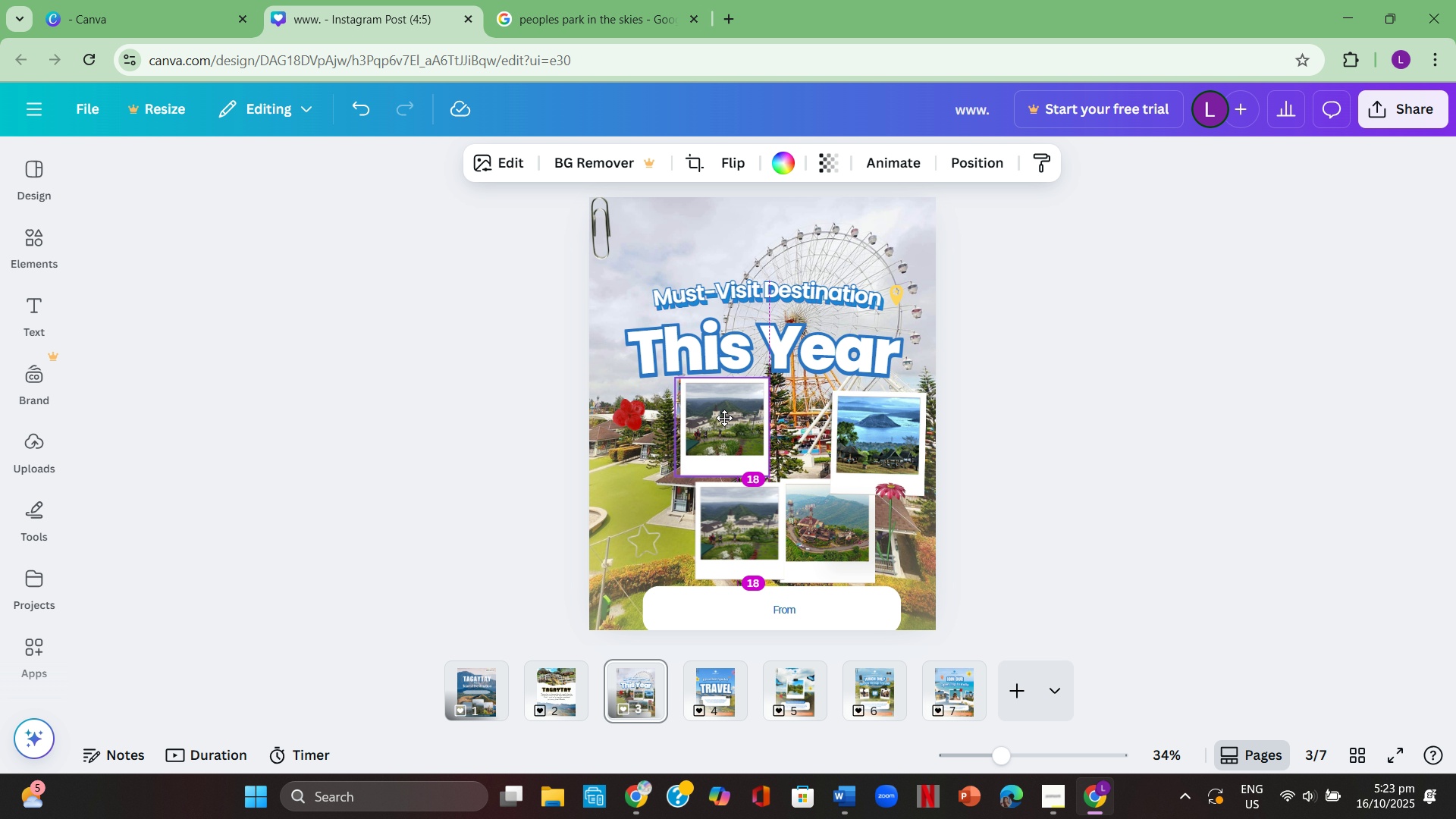 
left_click([1115, 424])
 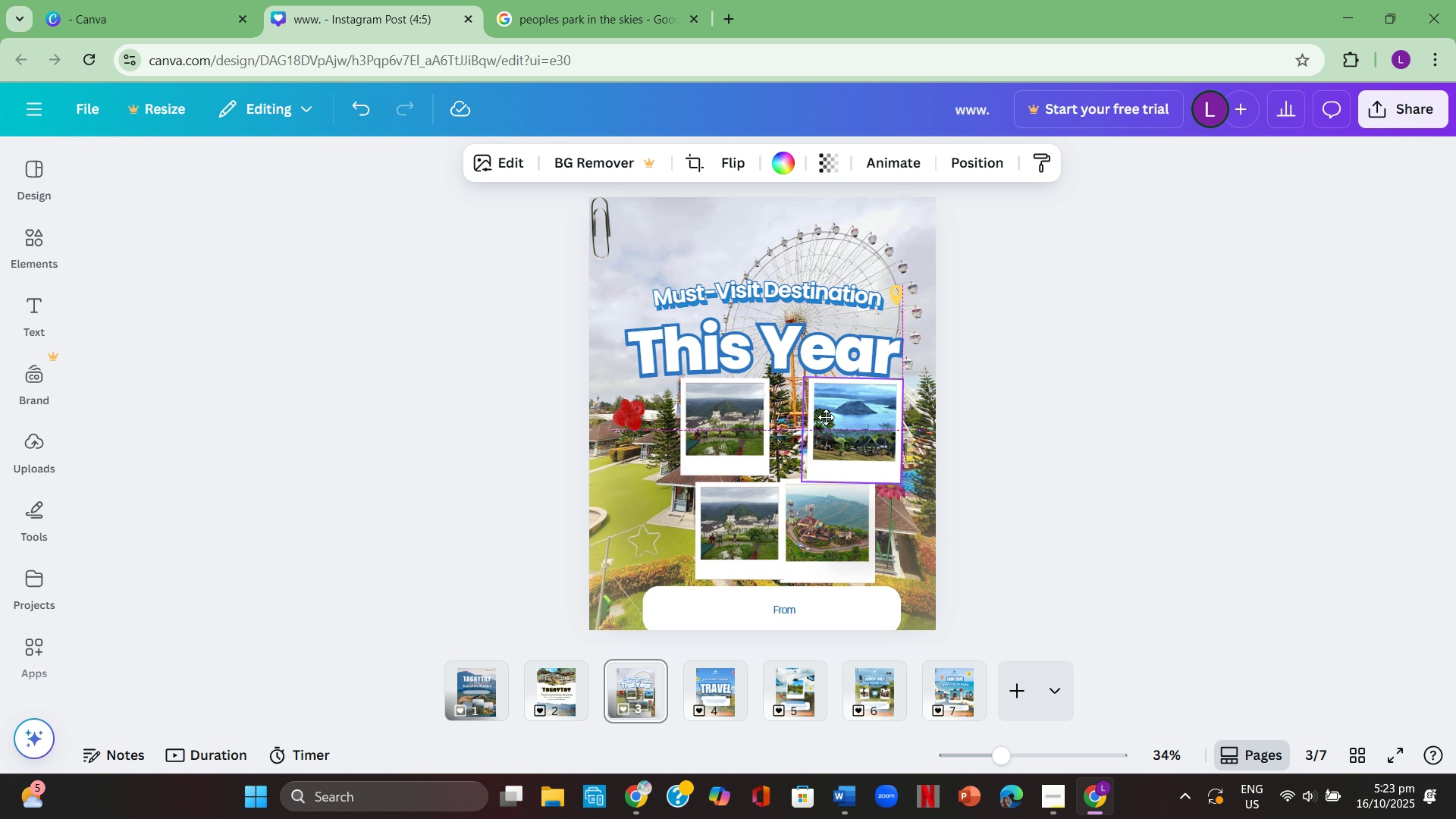 
mouse_move([826, 417])
 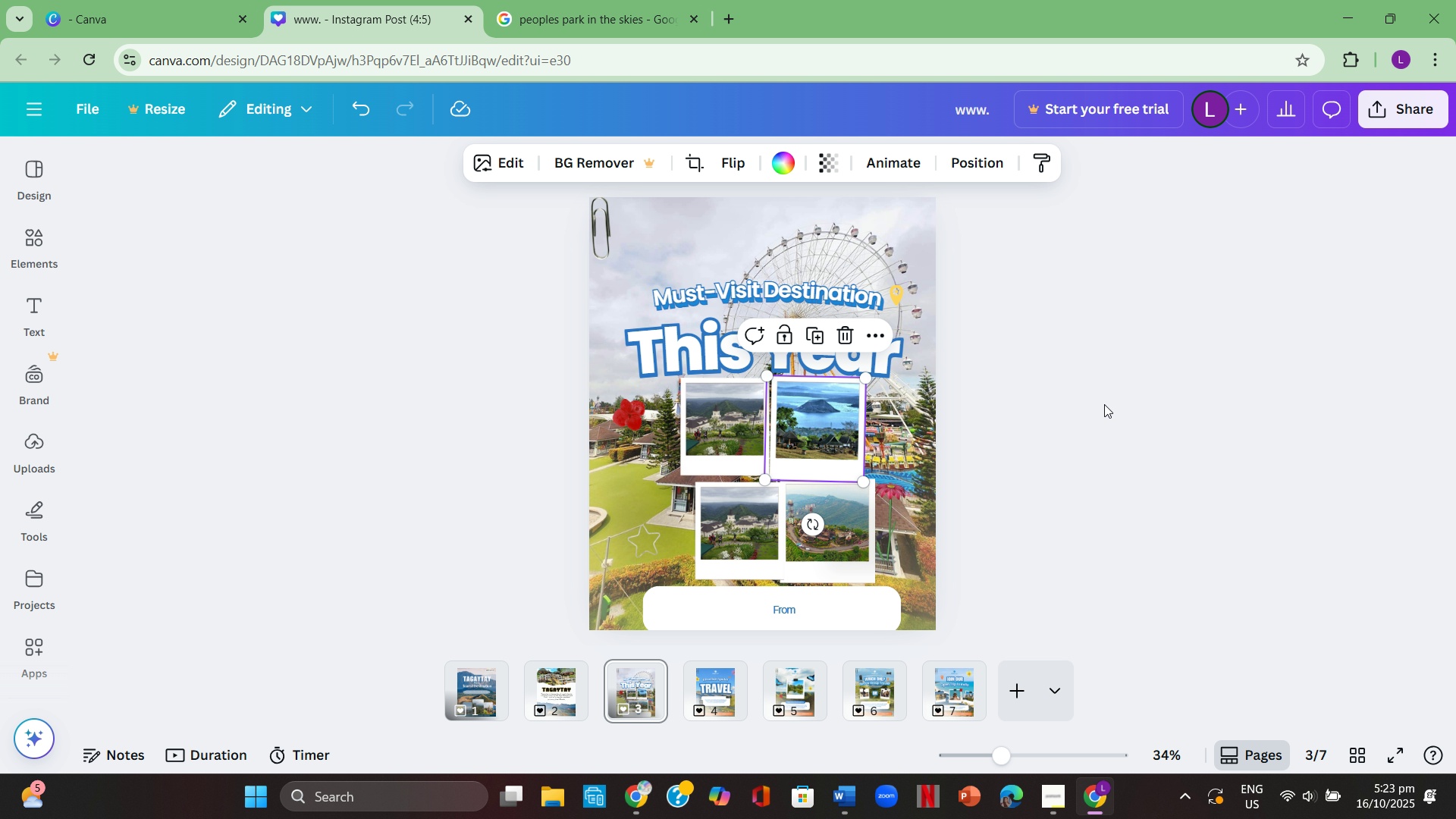 
left_click([1105, 406])
 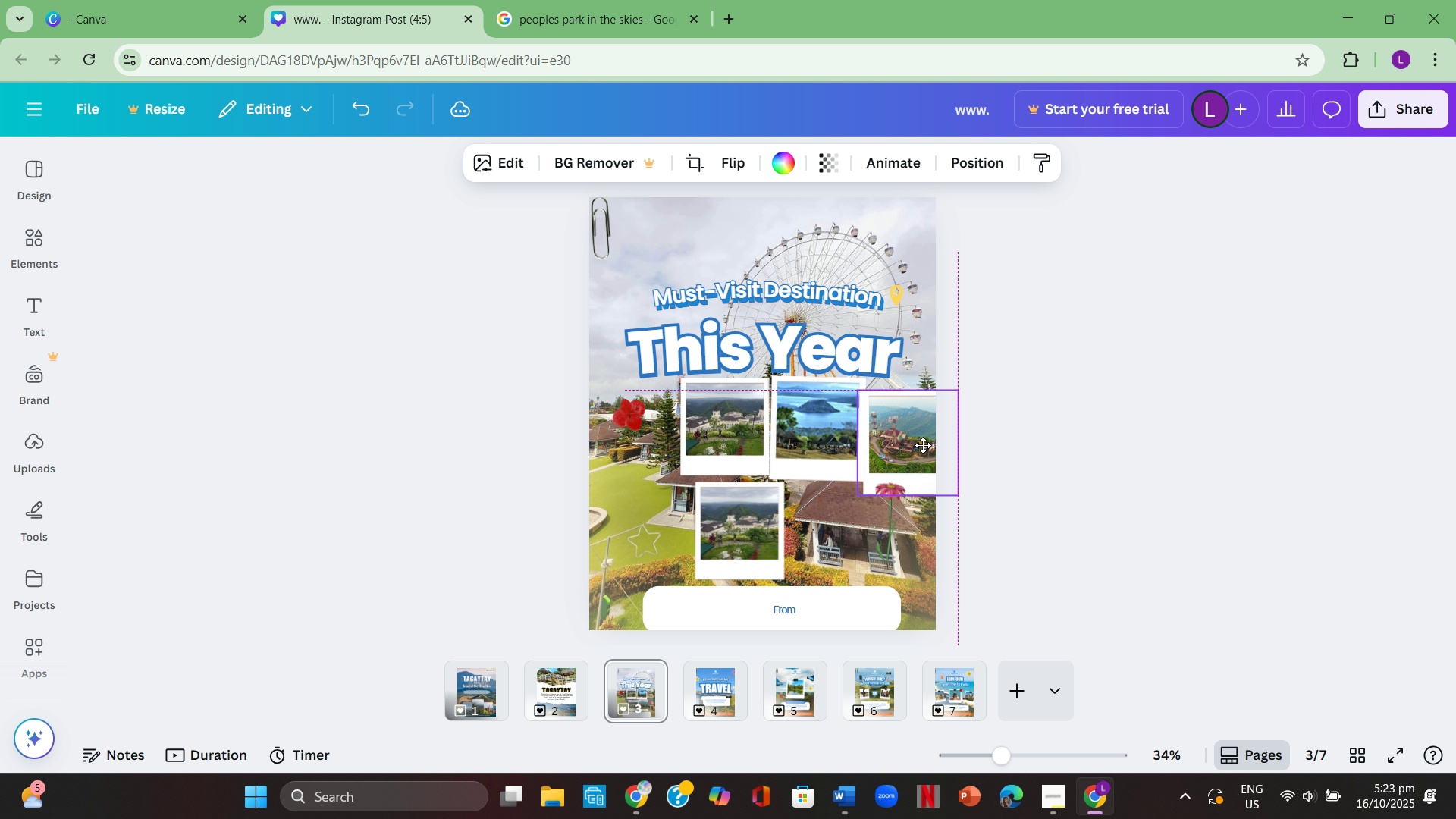 
wait(6.14)
 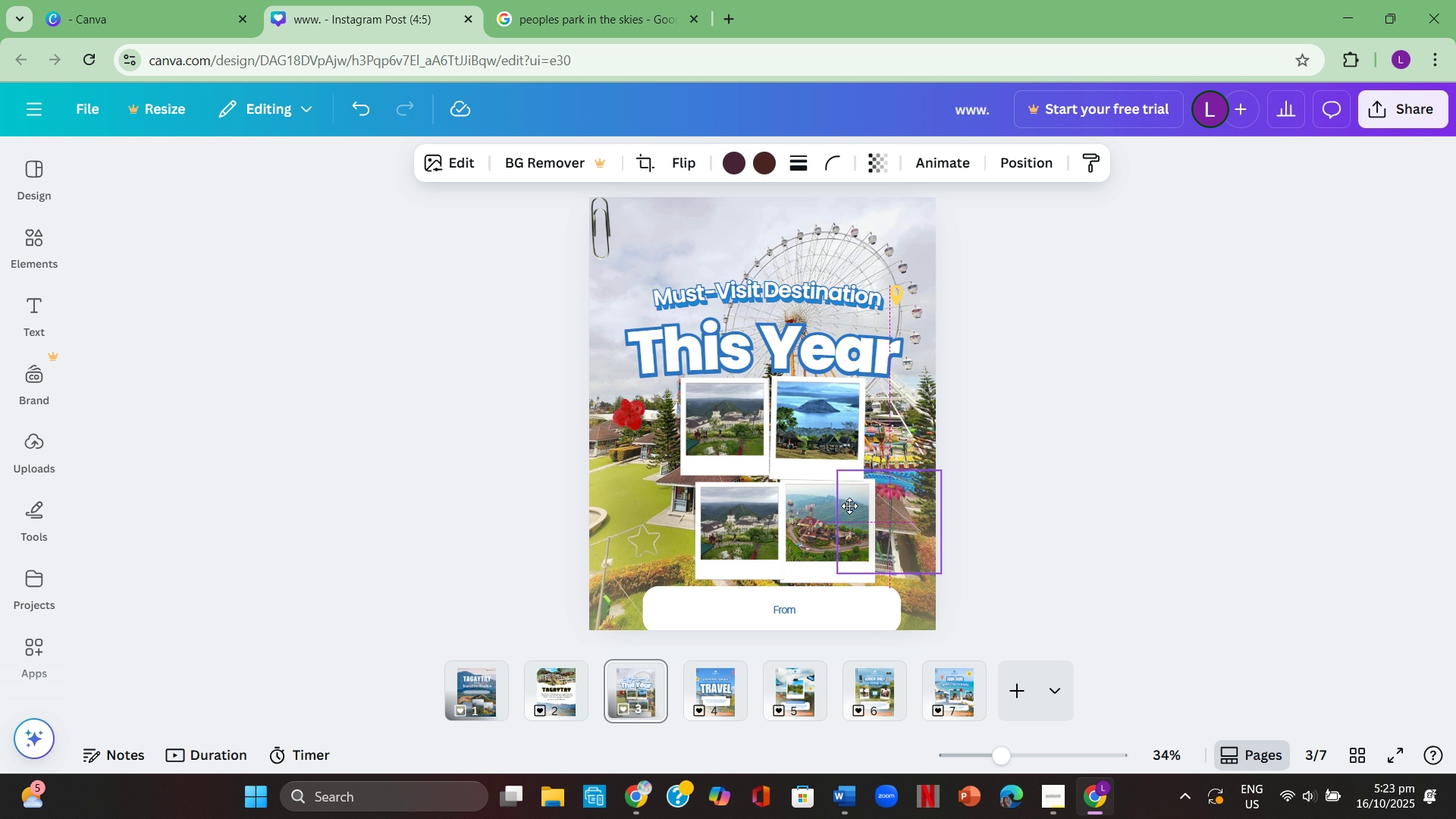 
mouse_move([673, 443])
 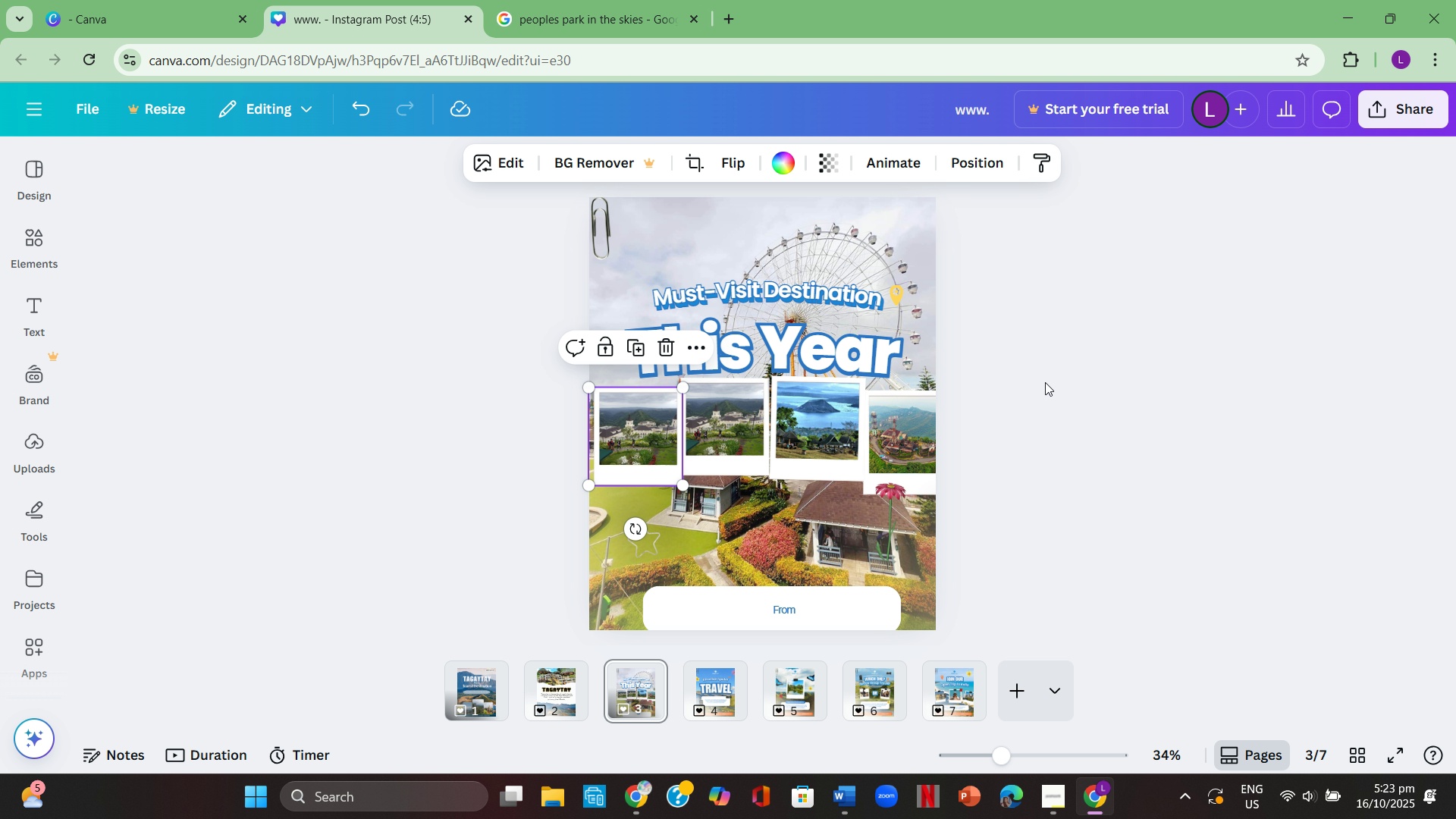 
left_click([1045, 382])
 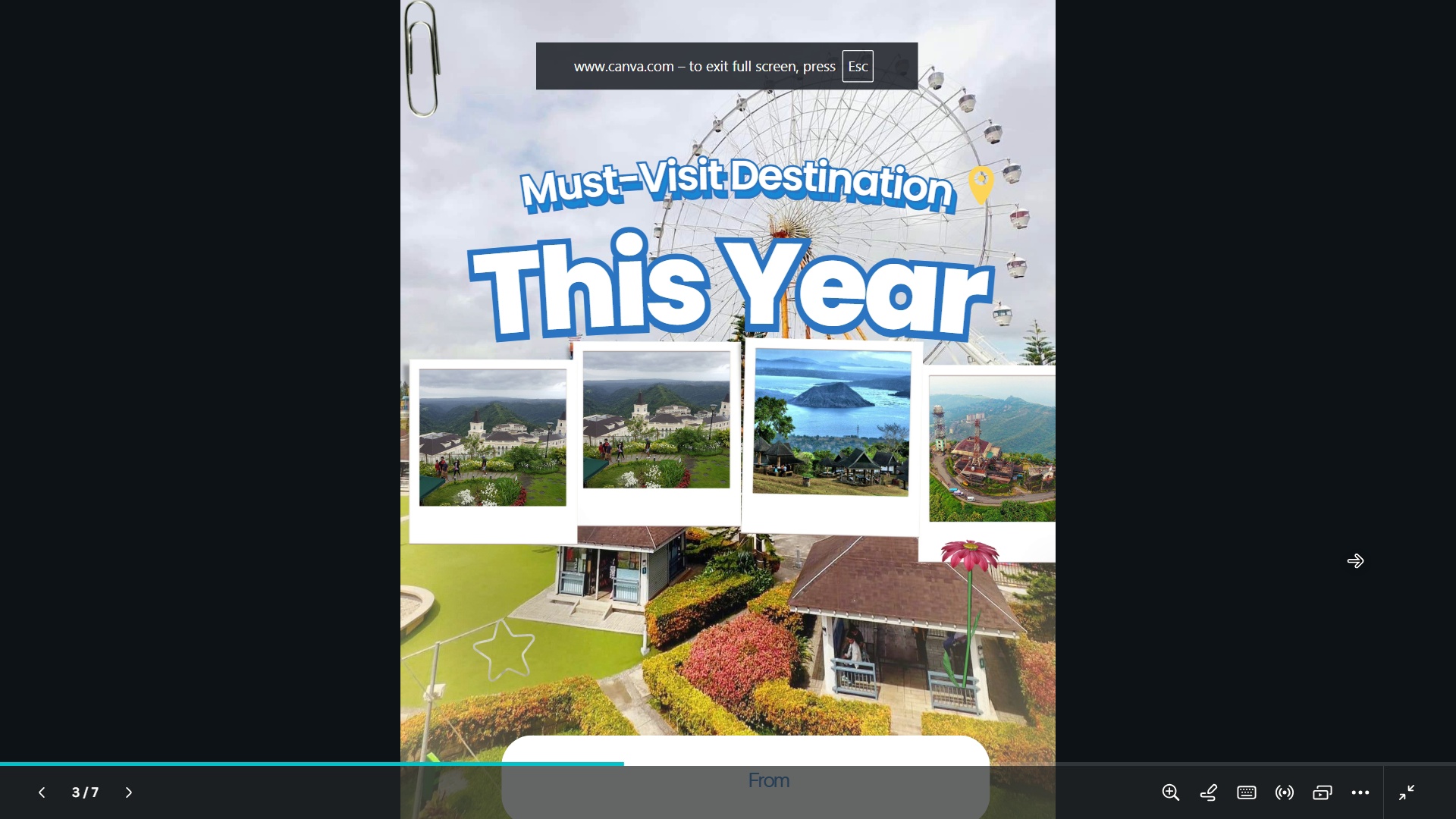 
wait(10.22)
 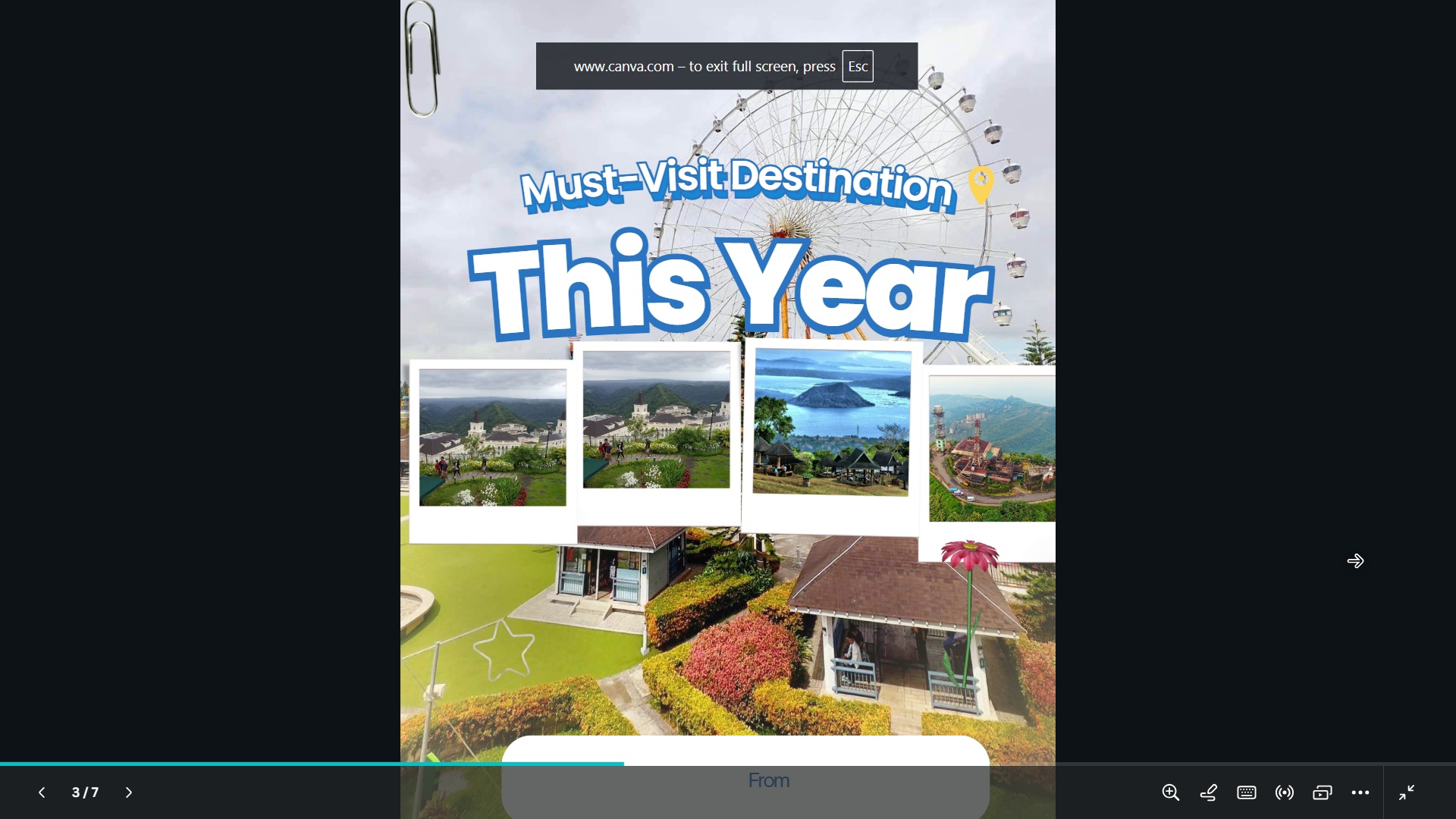 
key(Escape)
 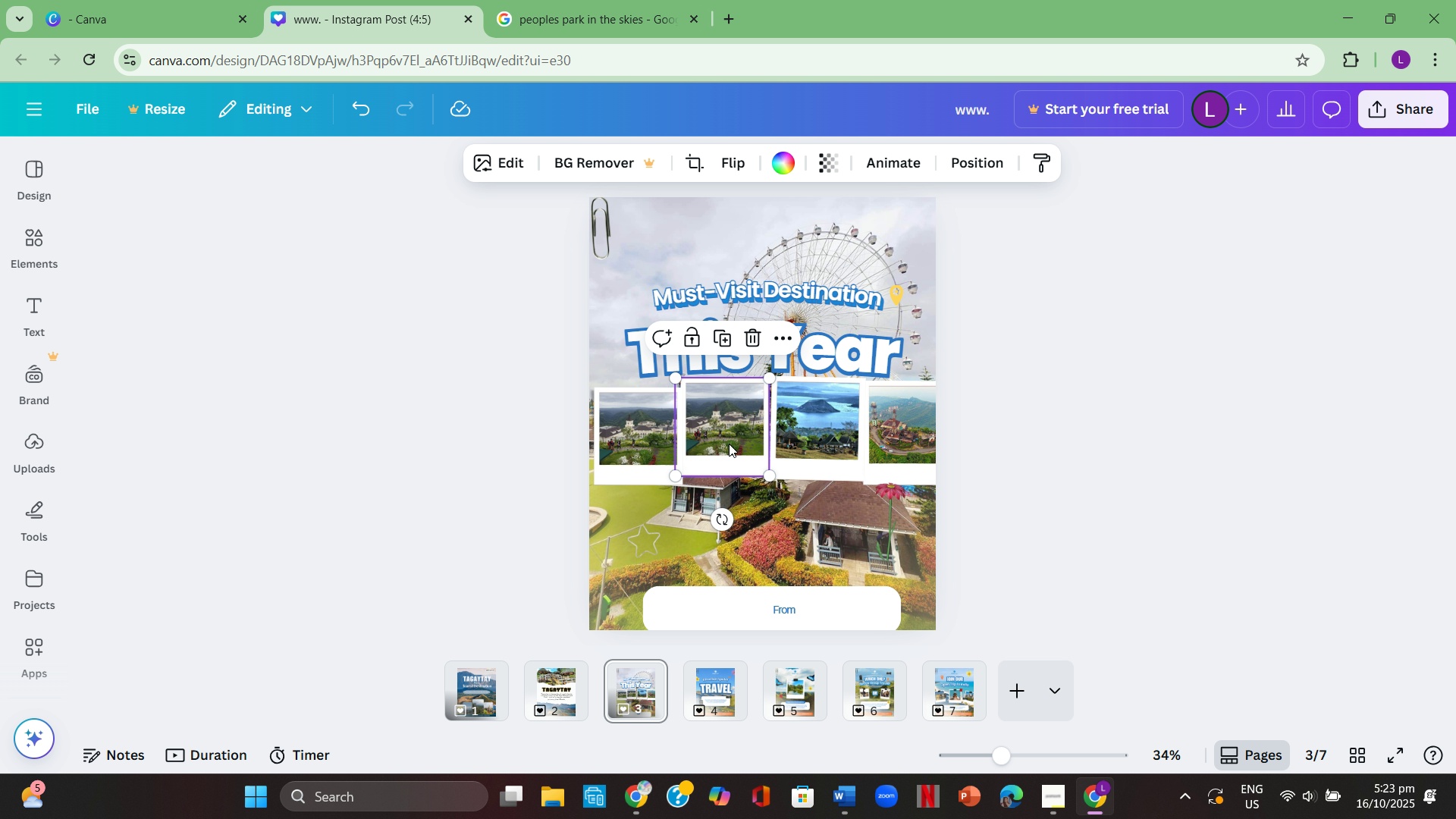 
wait(6.14)
 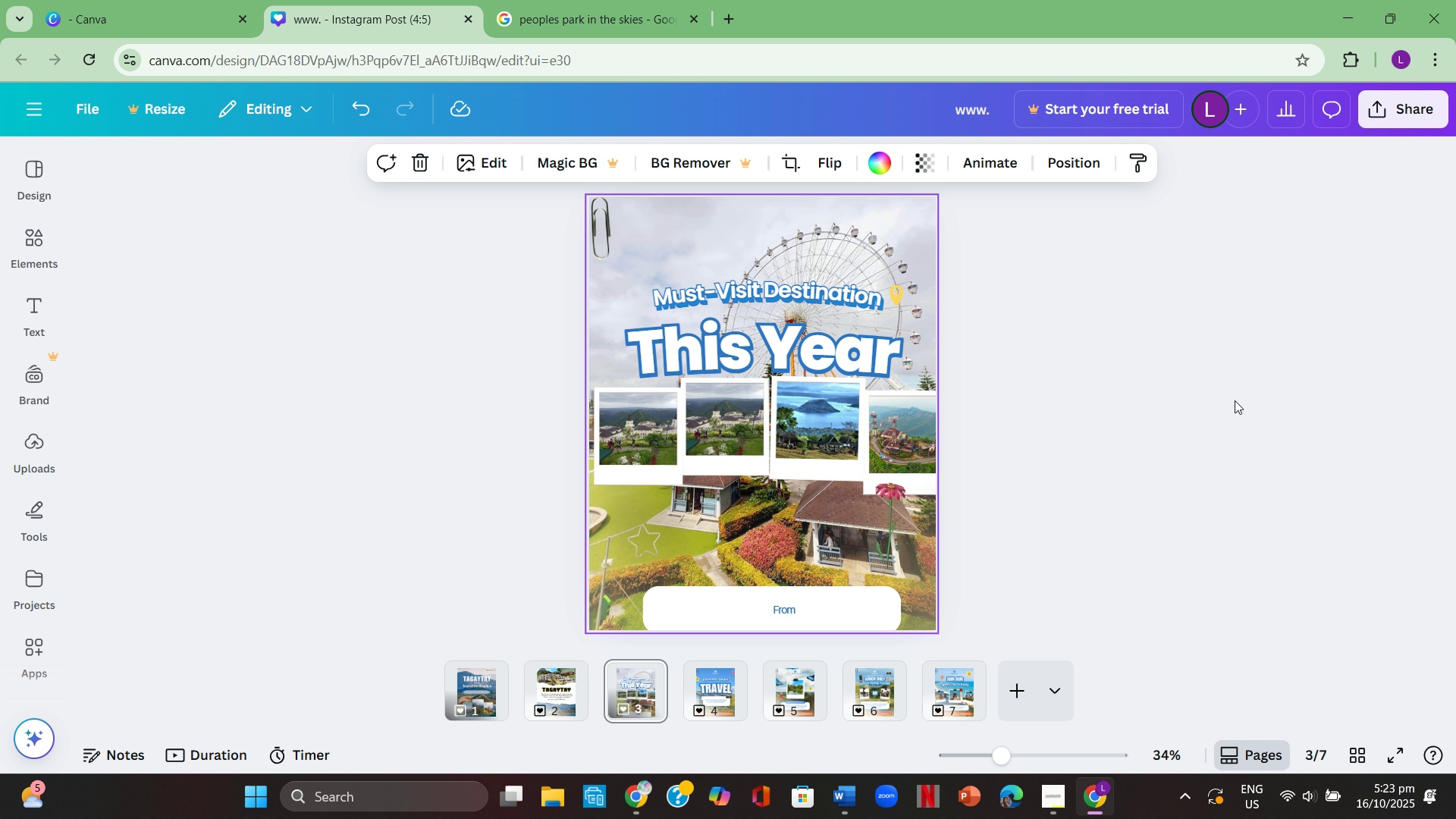 
left_click([969, 451])
 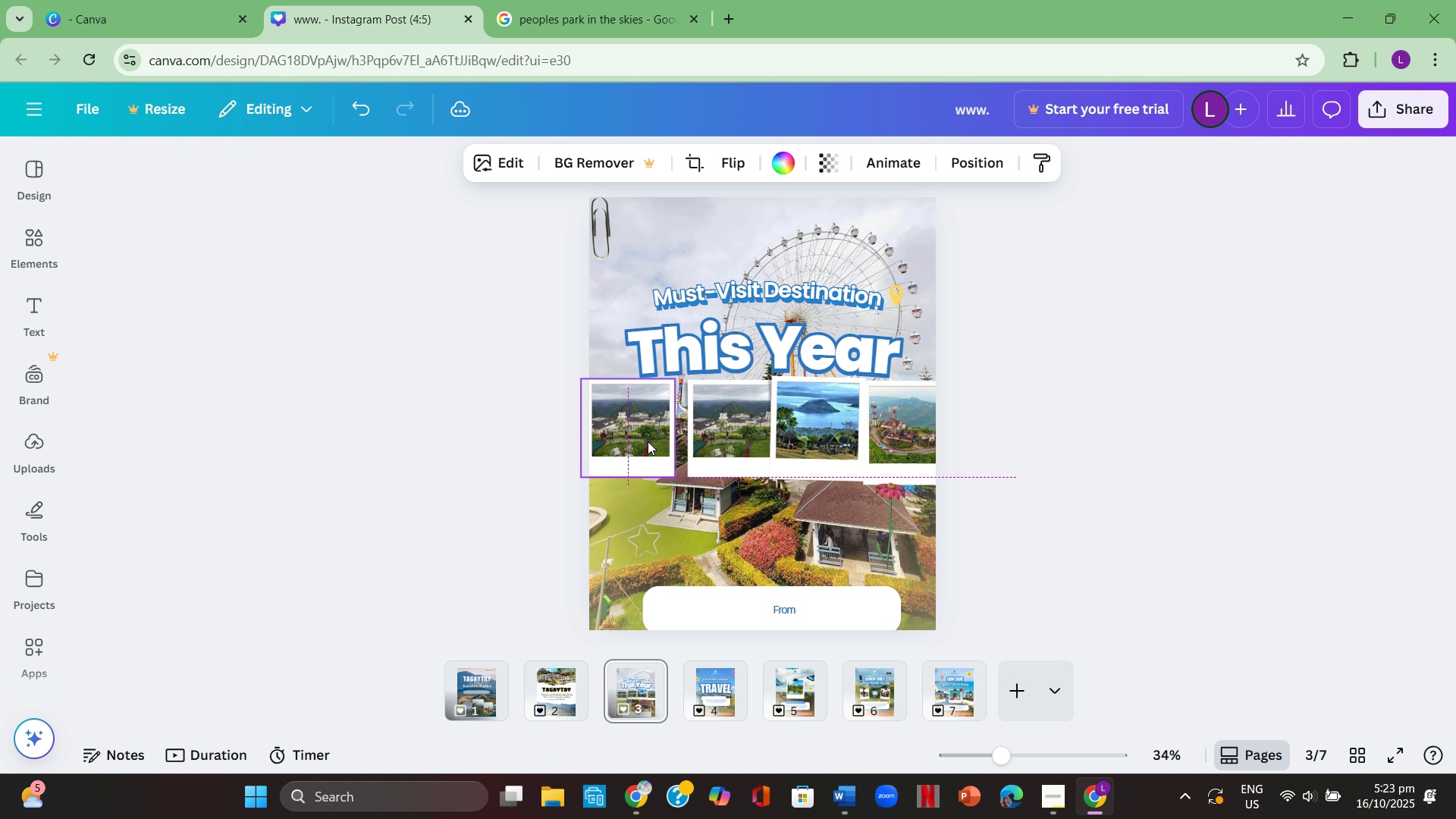 
wait(8.17)
 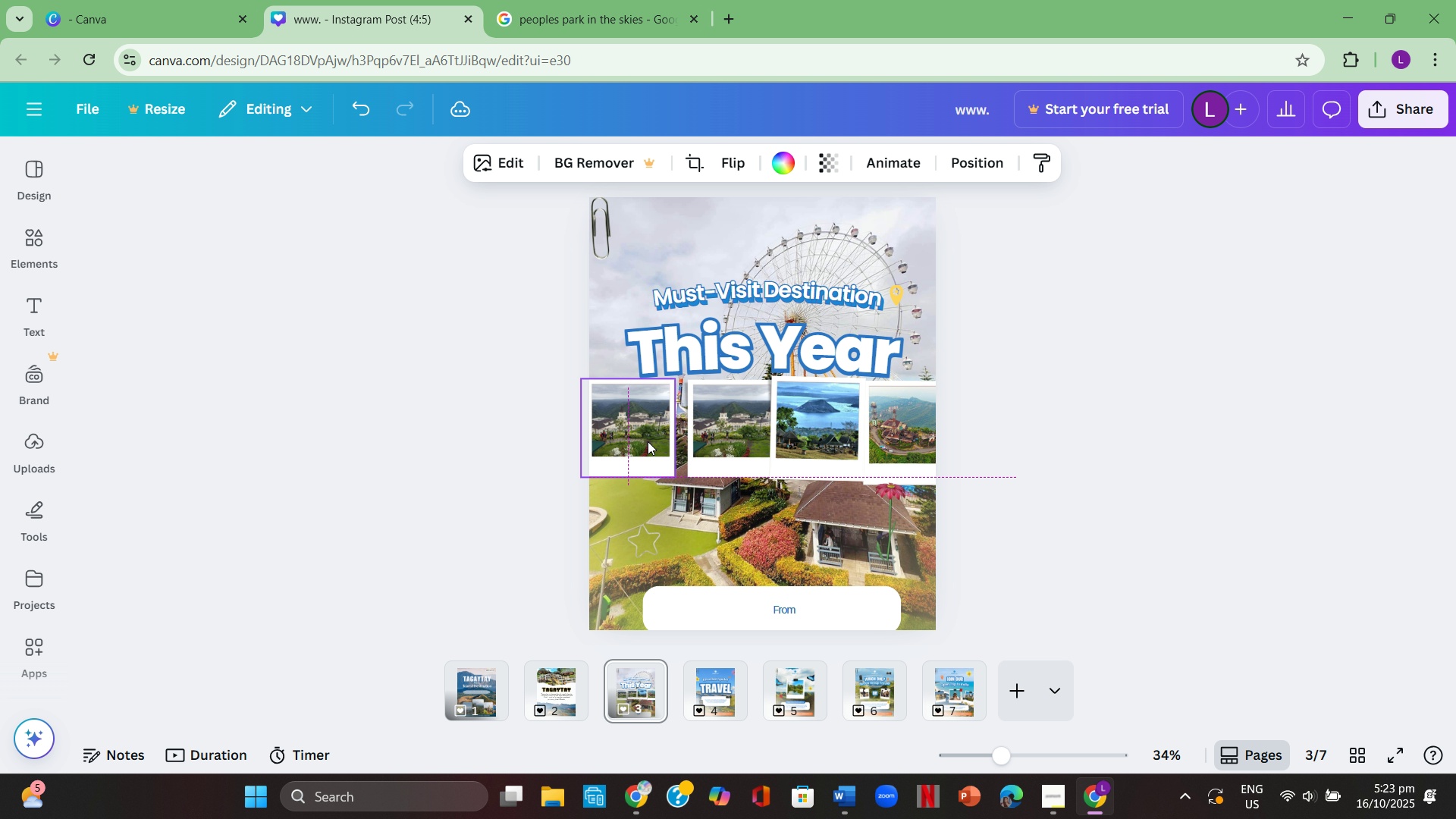 
left_click([845, 434])
 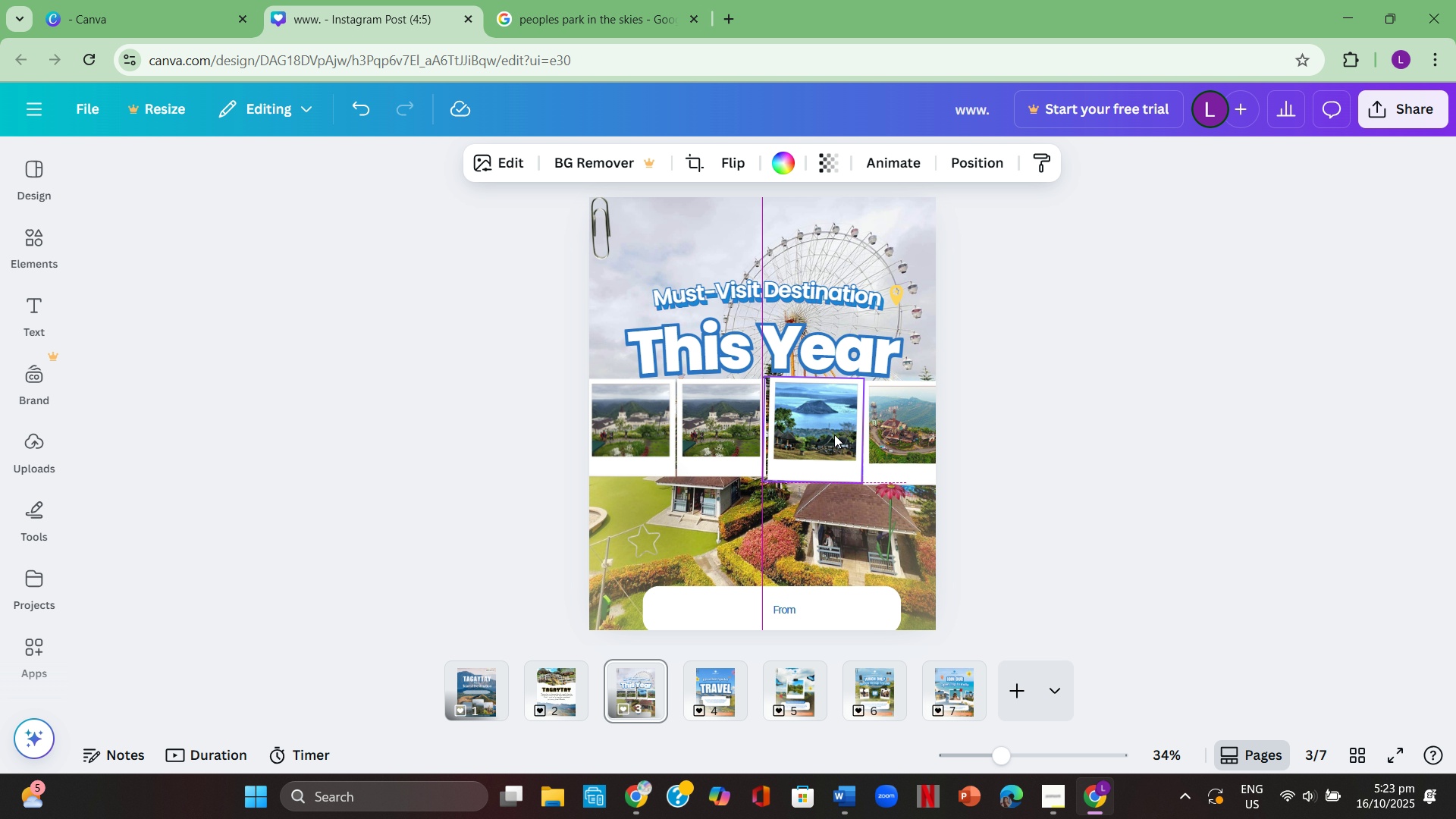 
left_click([949, 438])
 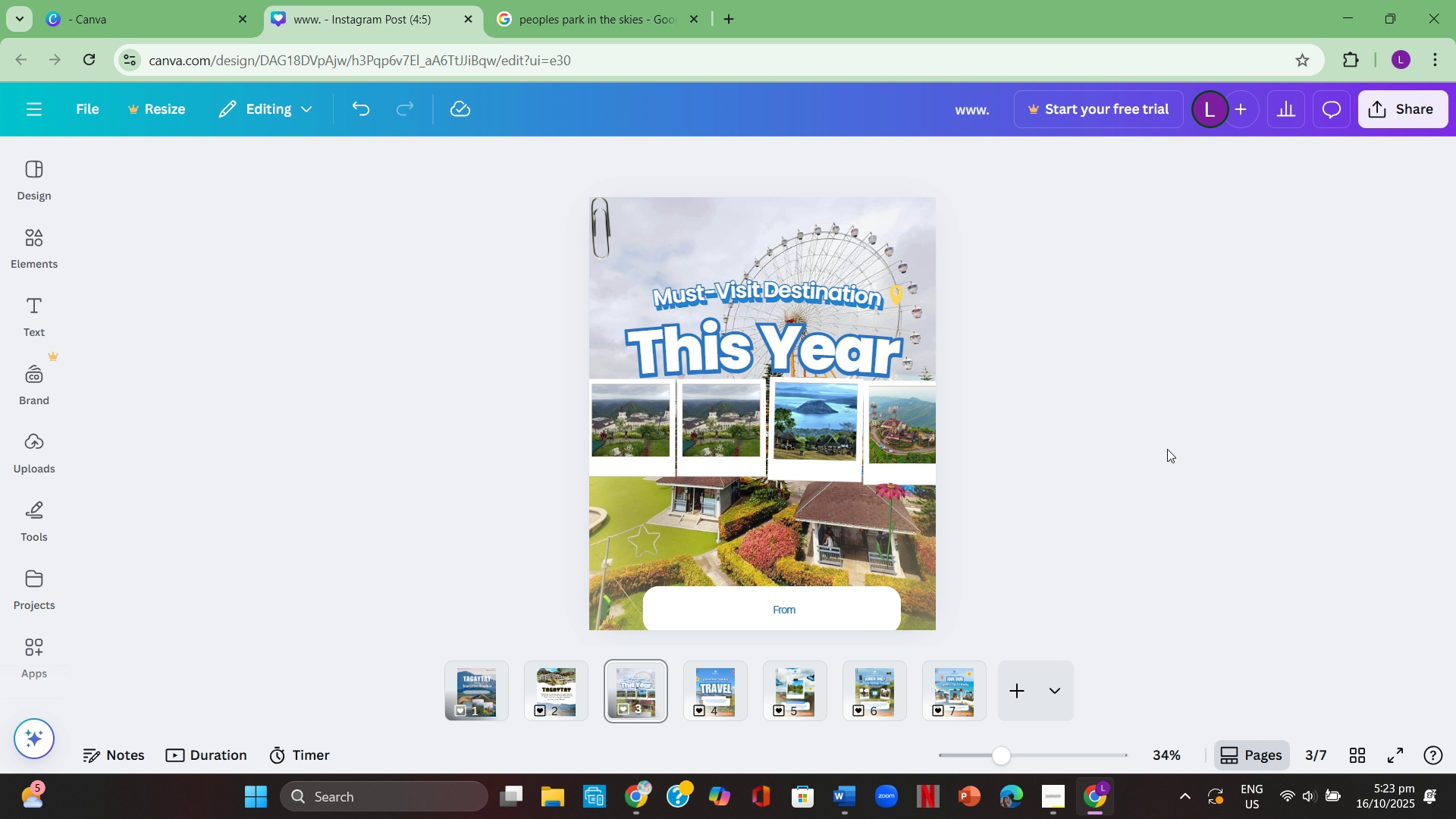 
left_click([1167, 449])
 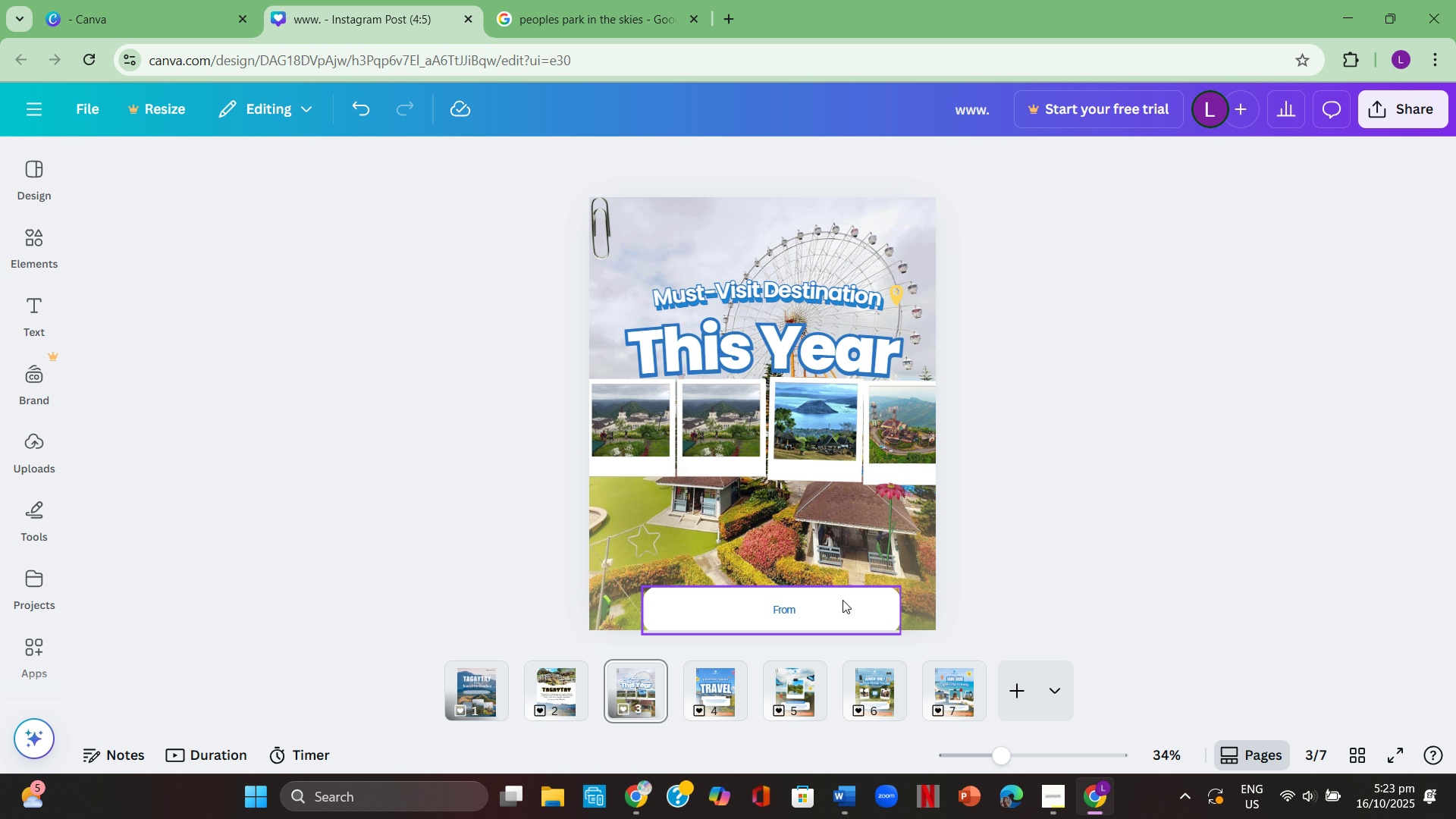 
left_click([1338, 479])
 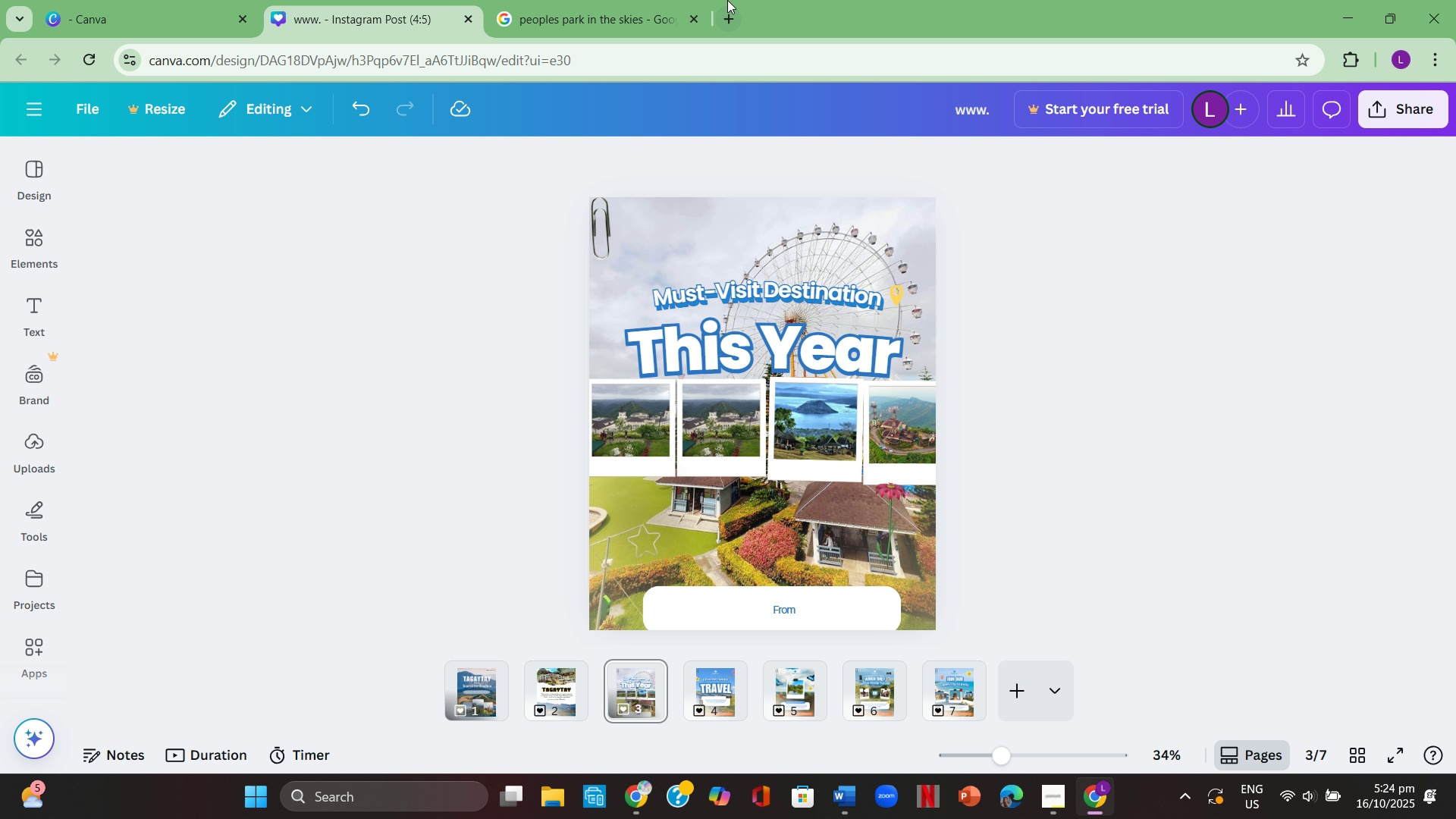 
left_click([635, 0])
 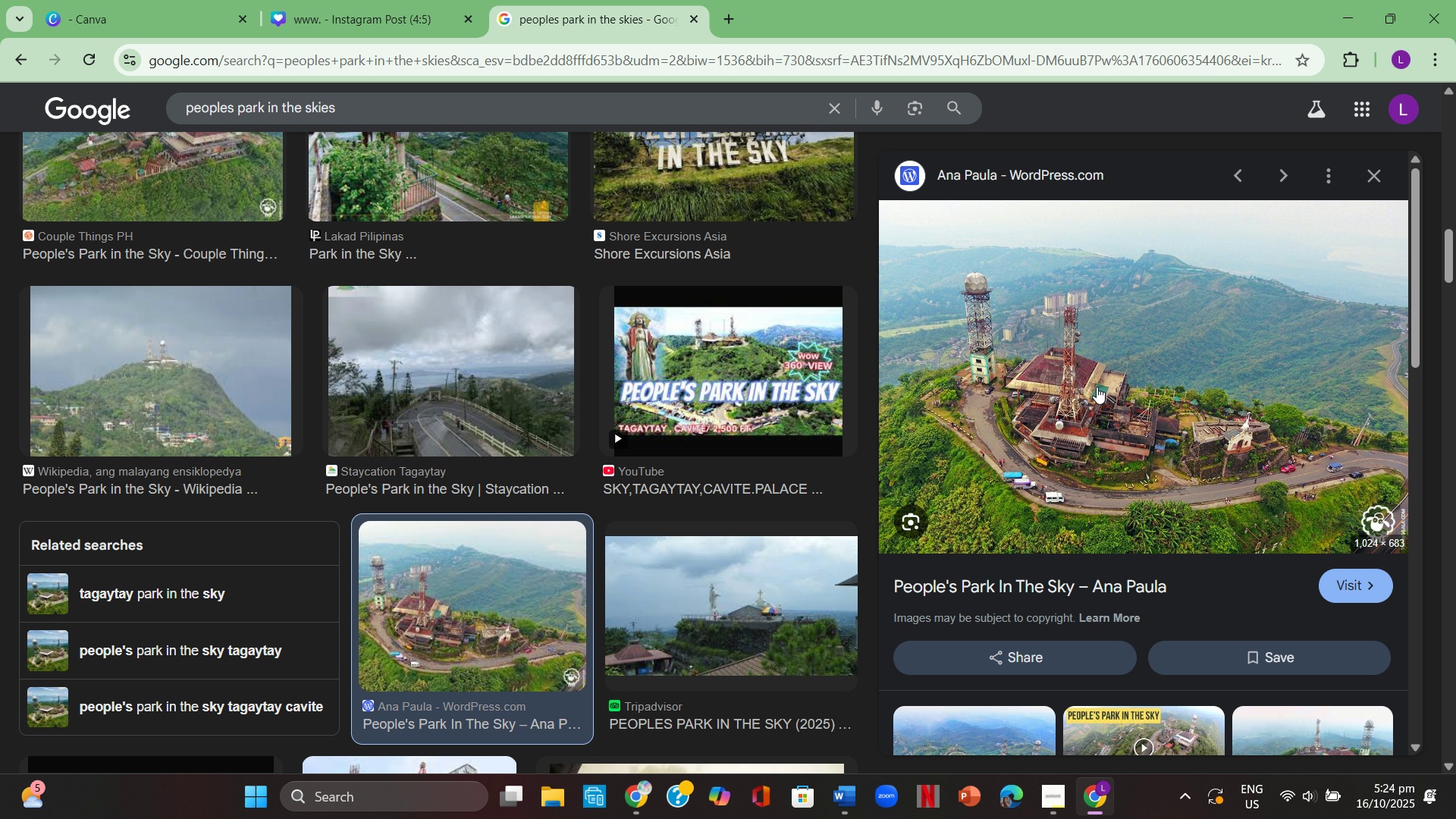 
left_click([1099, 388])
 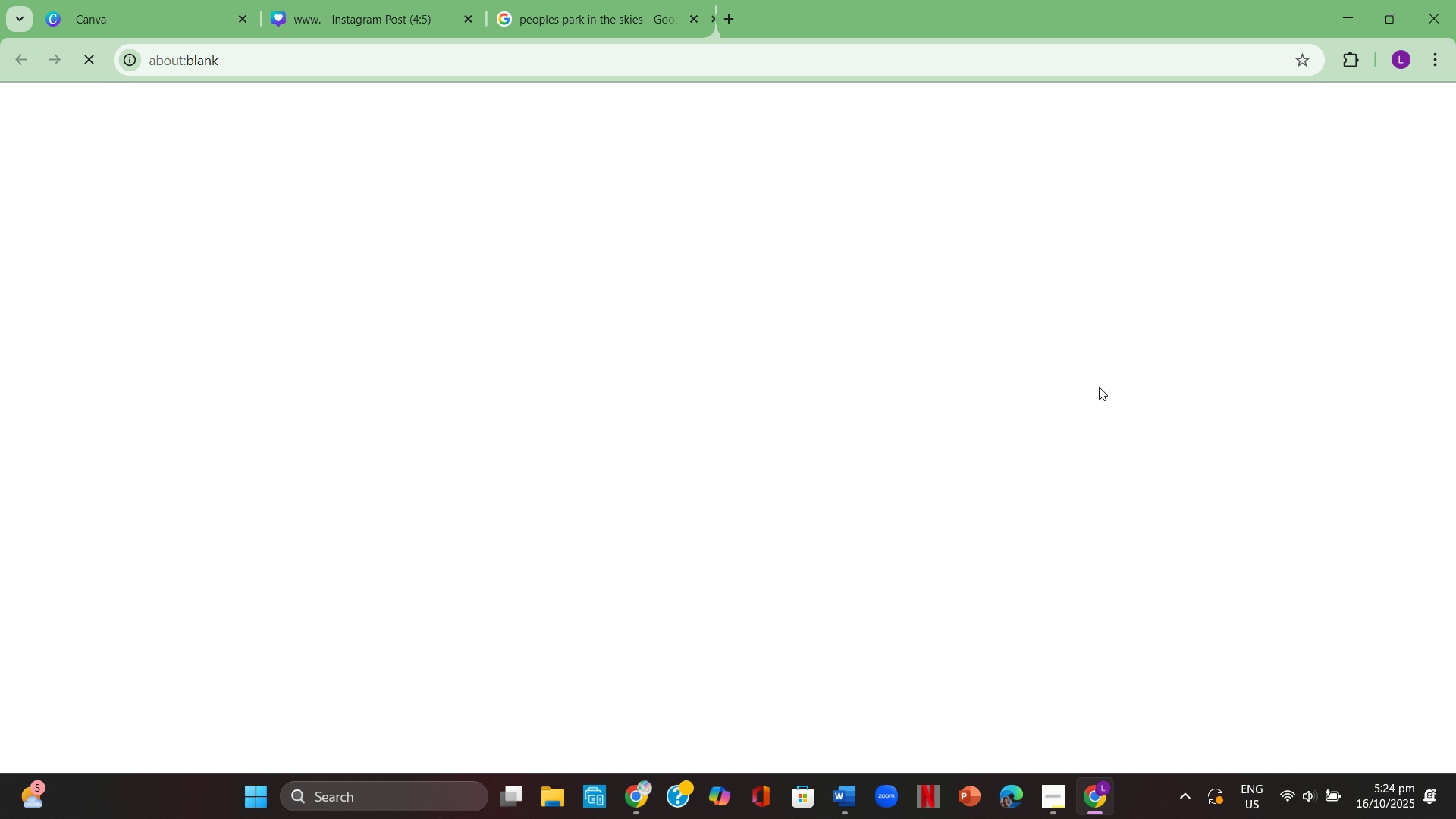 
right_click([1099, 387])
 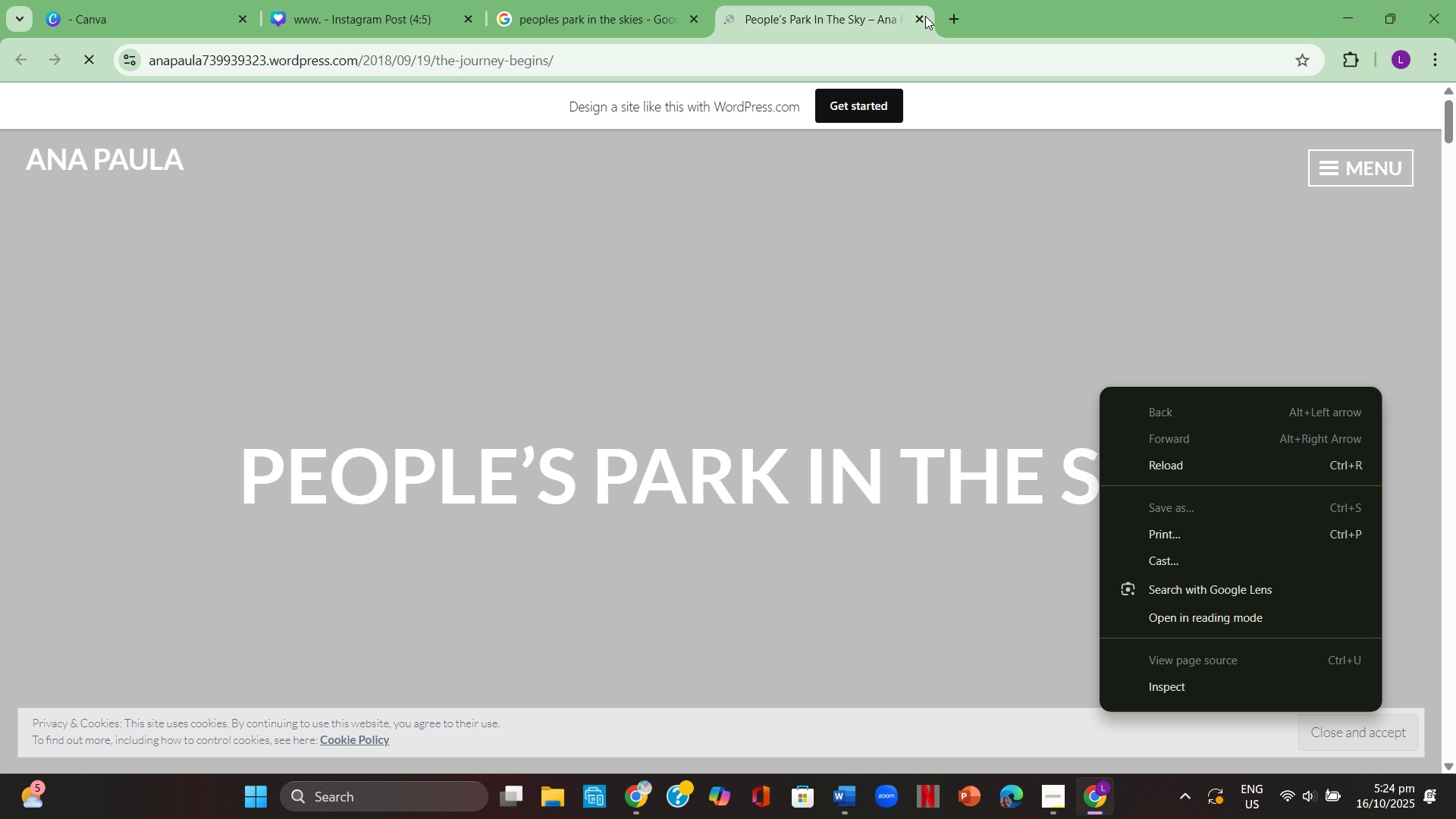 
left_click([925, 16])
 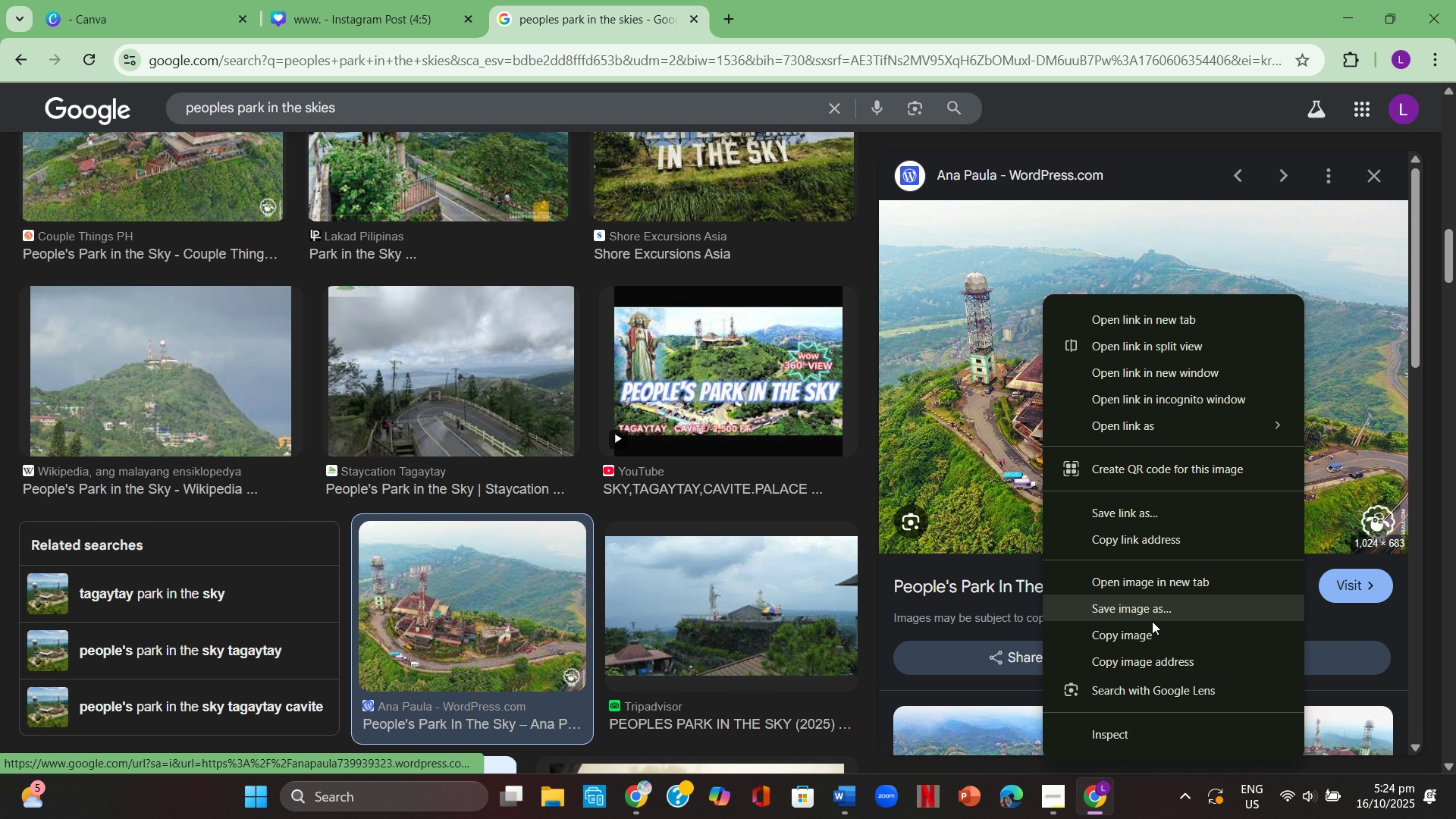 
left_click([1147, 632])
 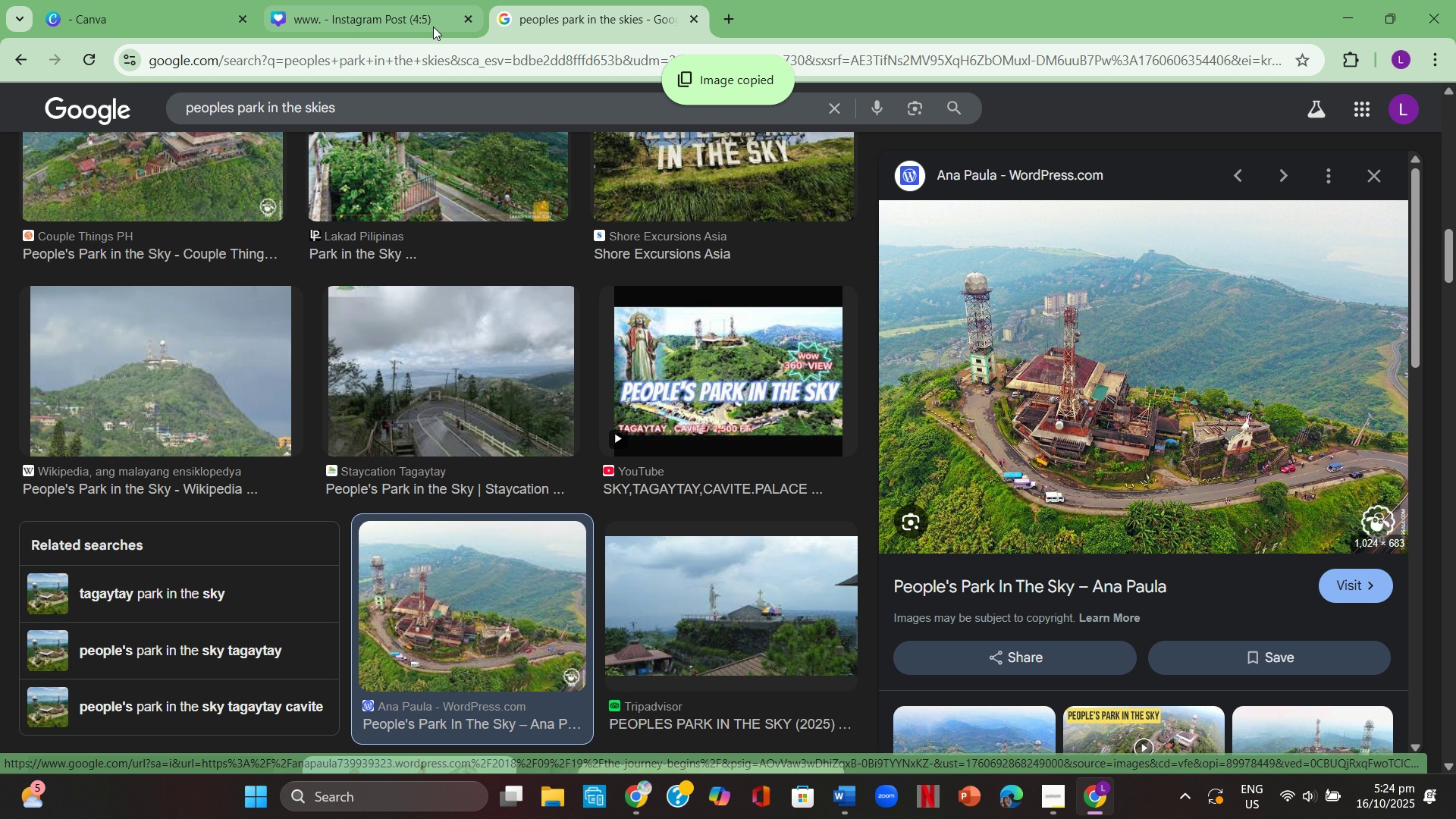 
left_click([433, 27])
 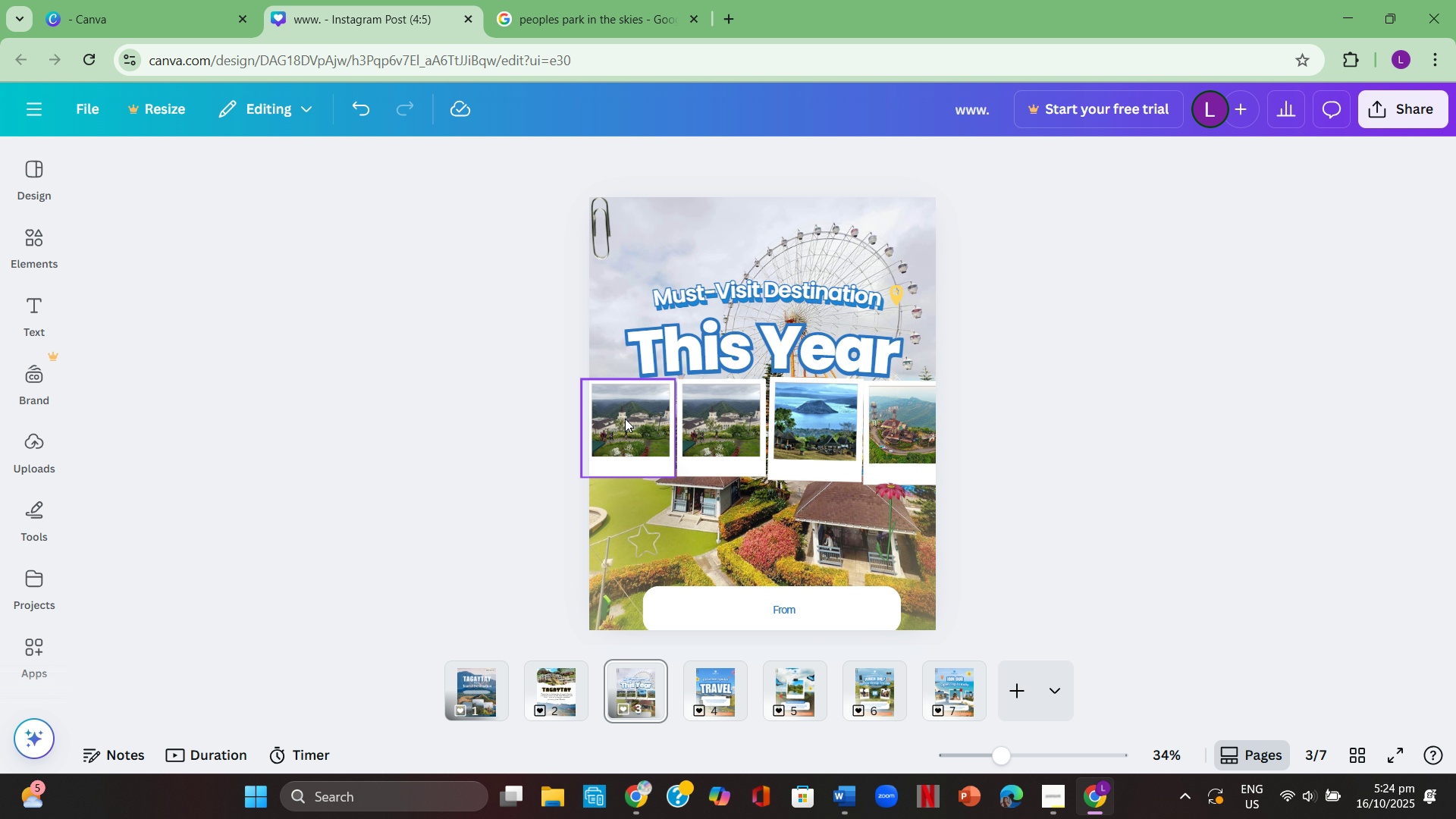 
left_click([642, 425])
 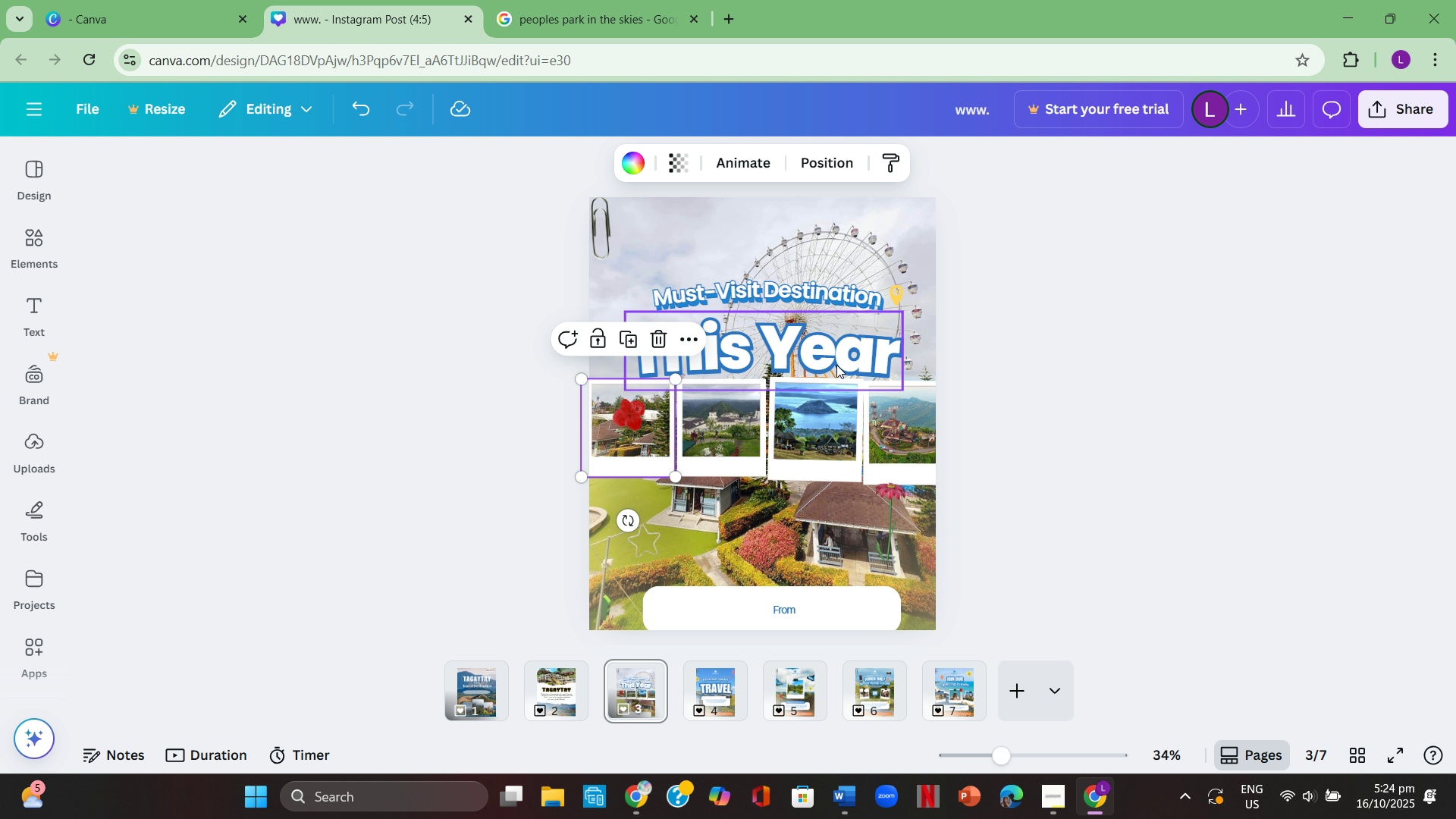 
key(Backspace)
 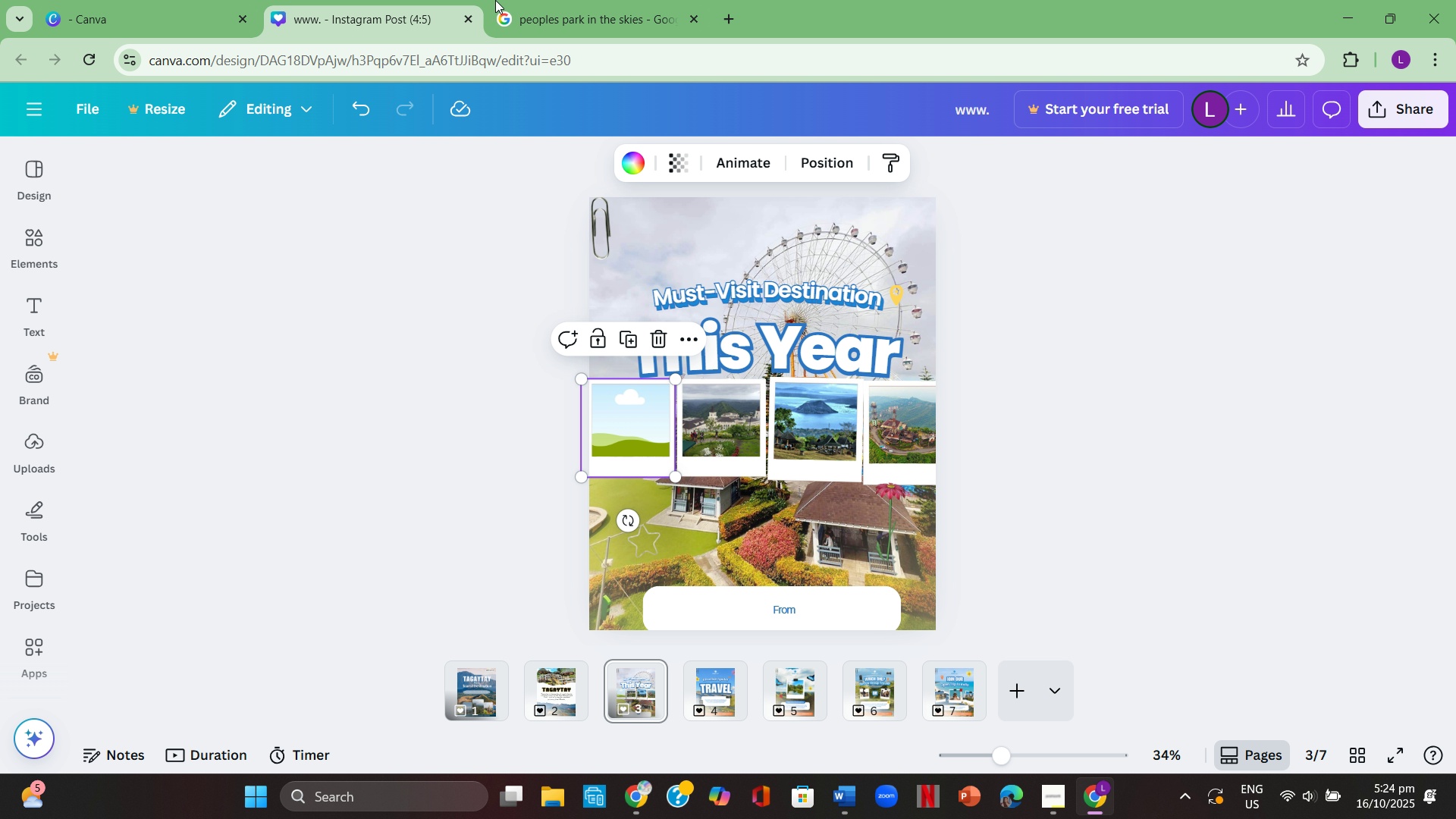 
wait(6.38)
 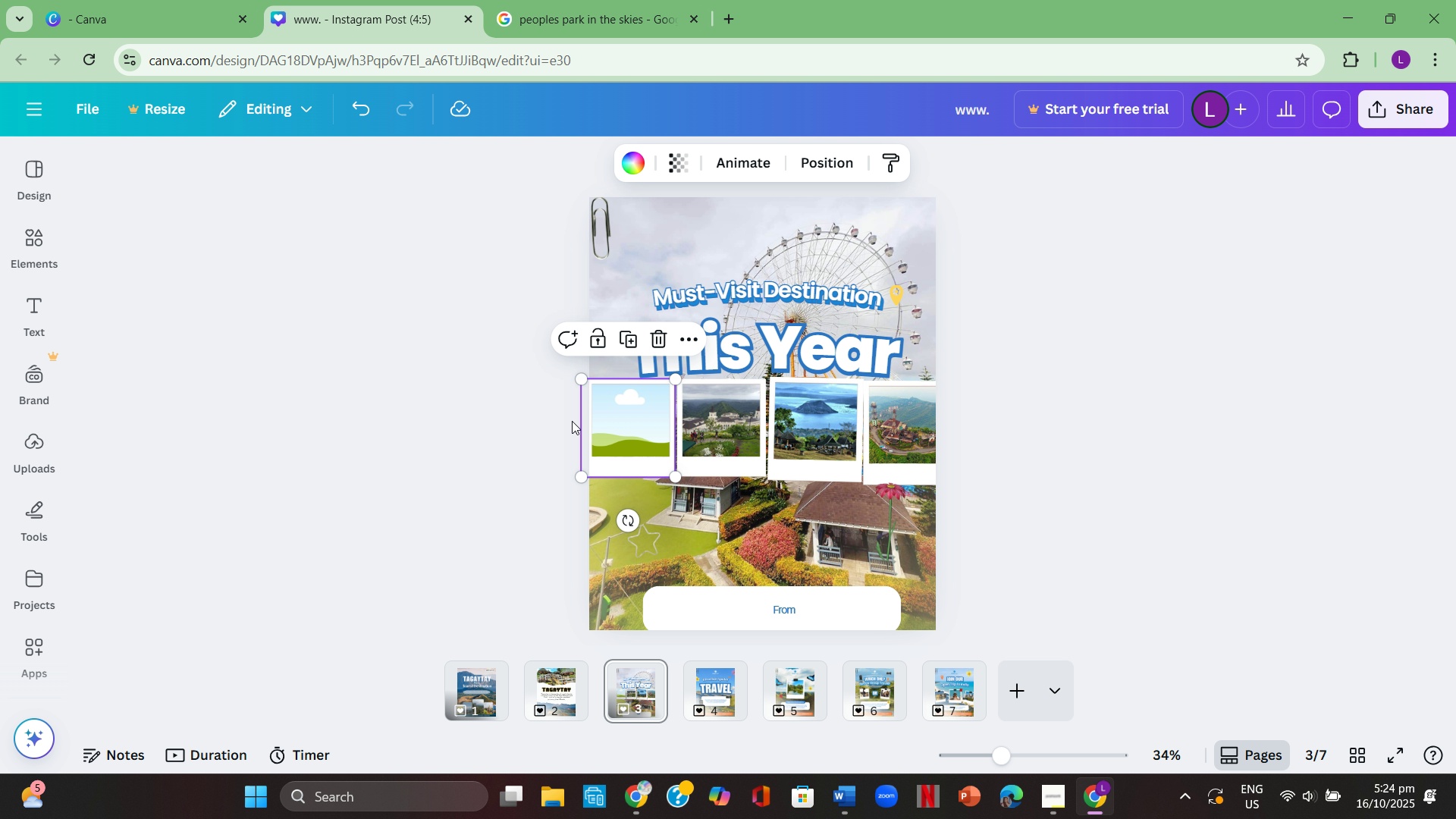 
left_click([573, 0])
 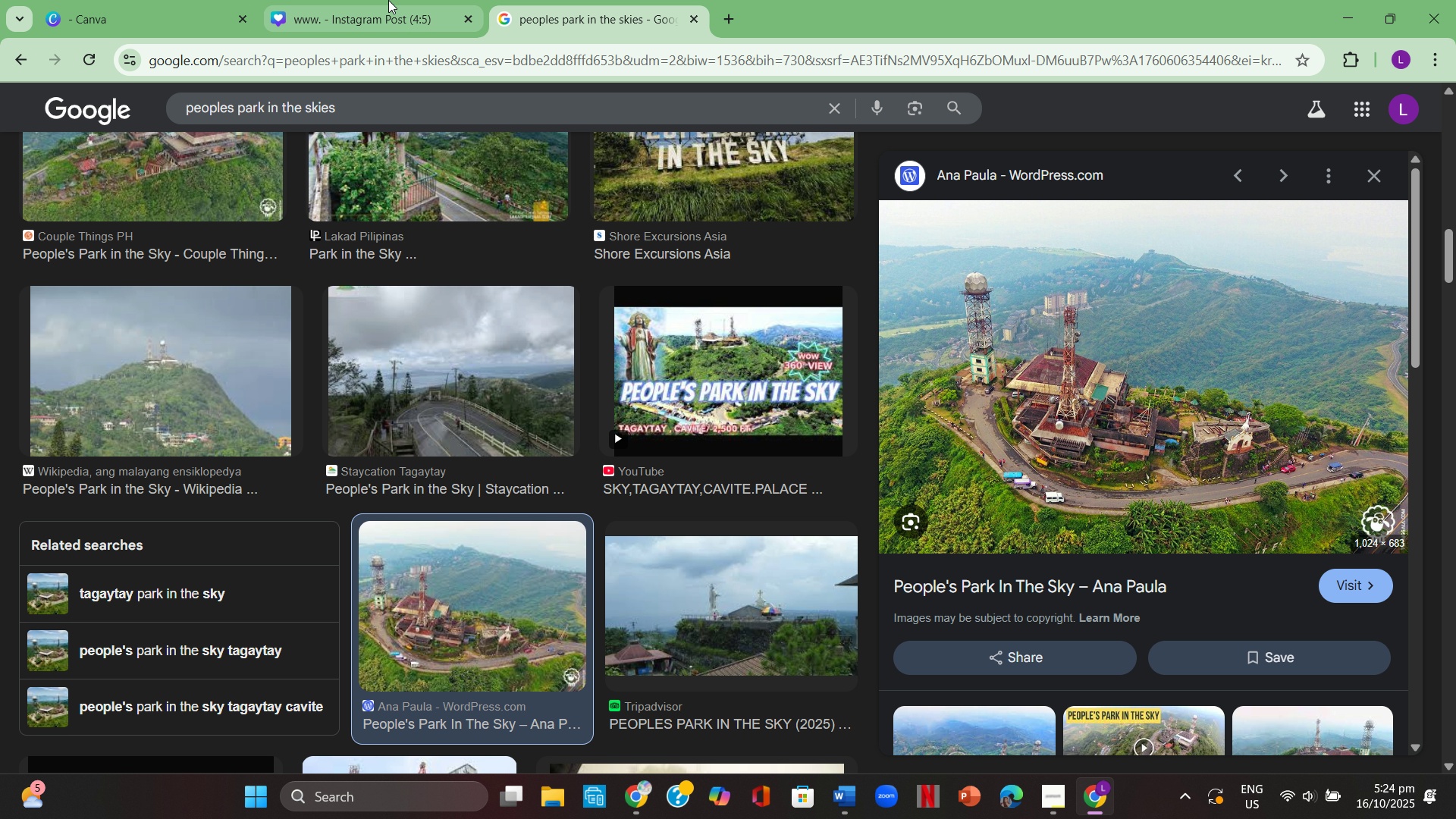 
left_click([388, 0])
 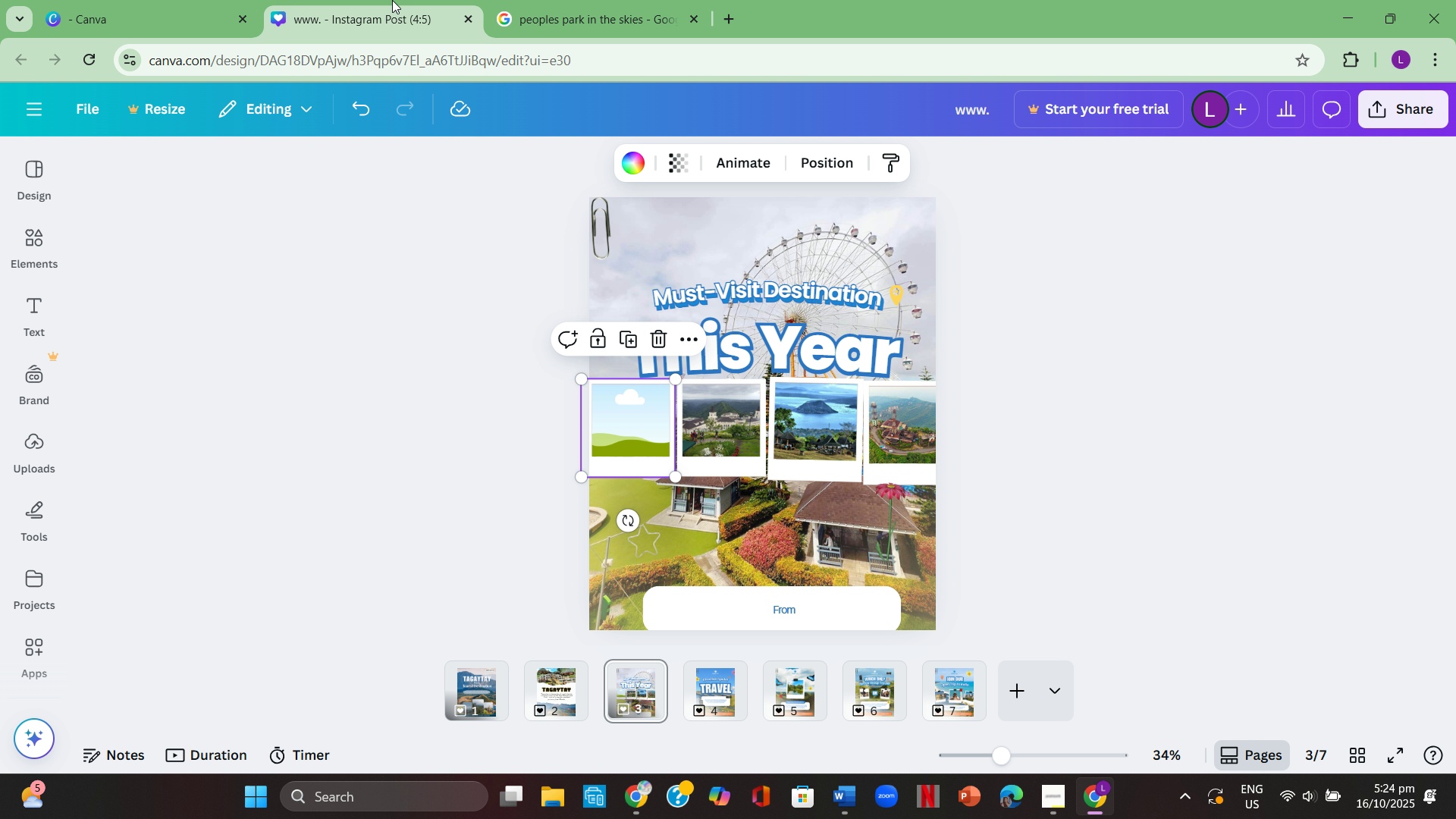 
wait(6.1)
 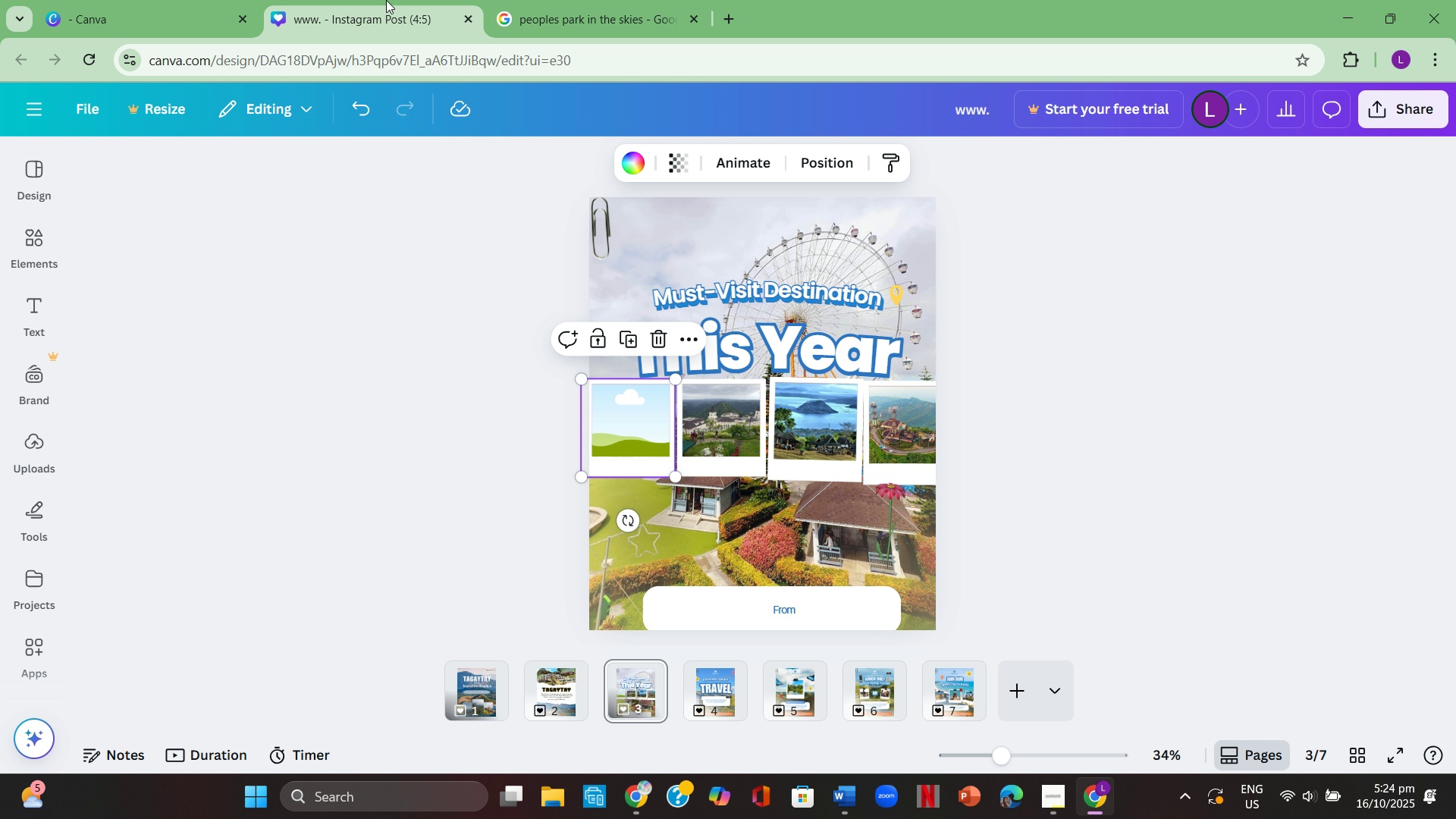 
left_click([540, 0])
 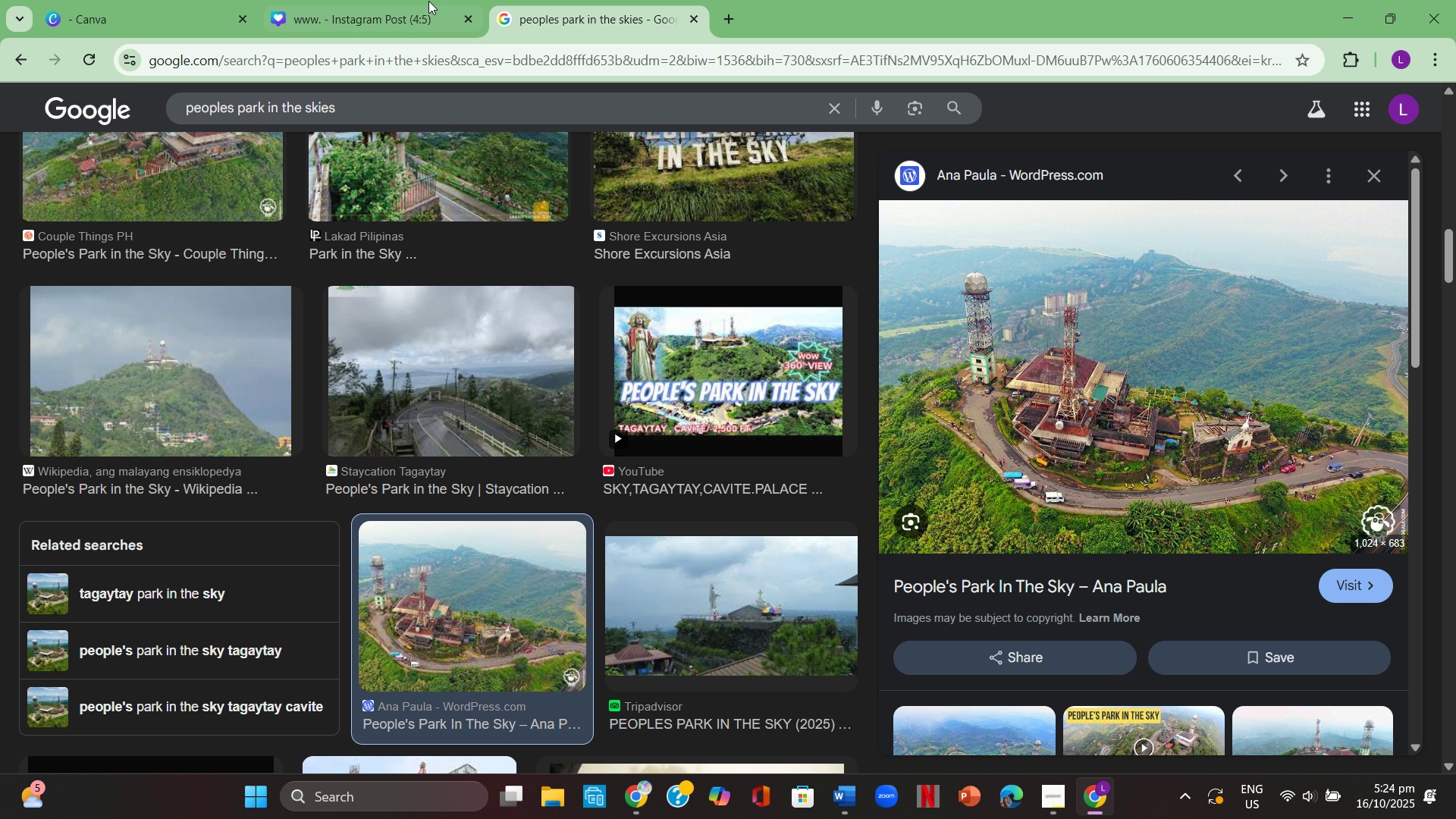 
left_click([432, 0])
 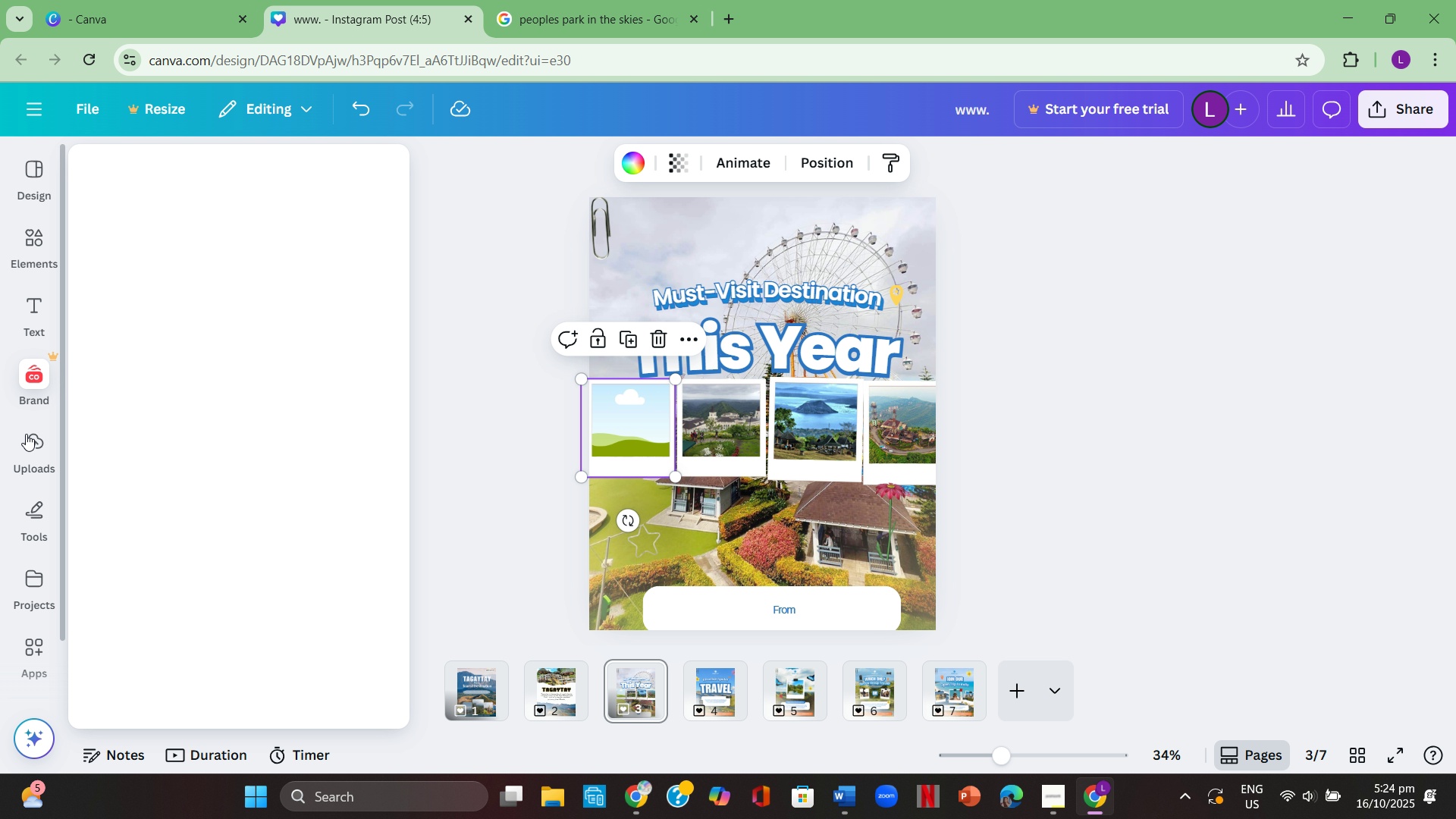 
left_click([26, 434])
 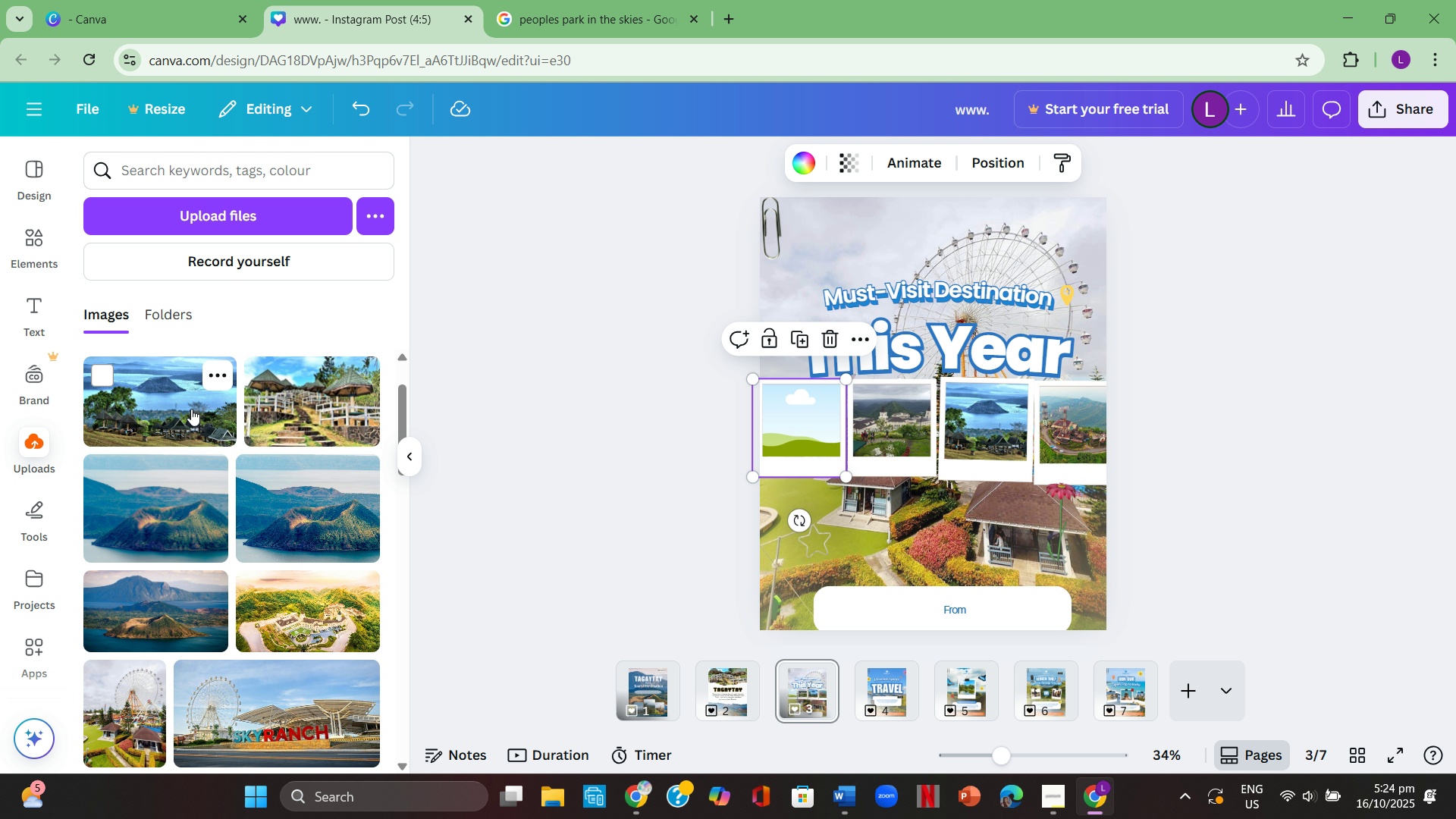 
mouse_move([243, 425])
 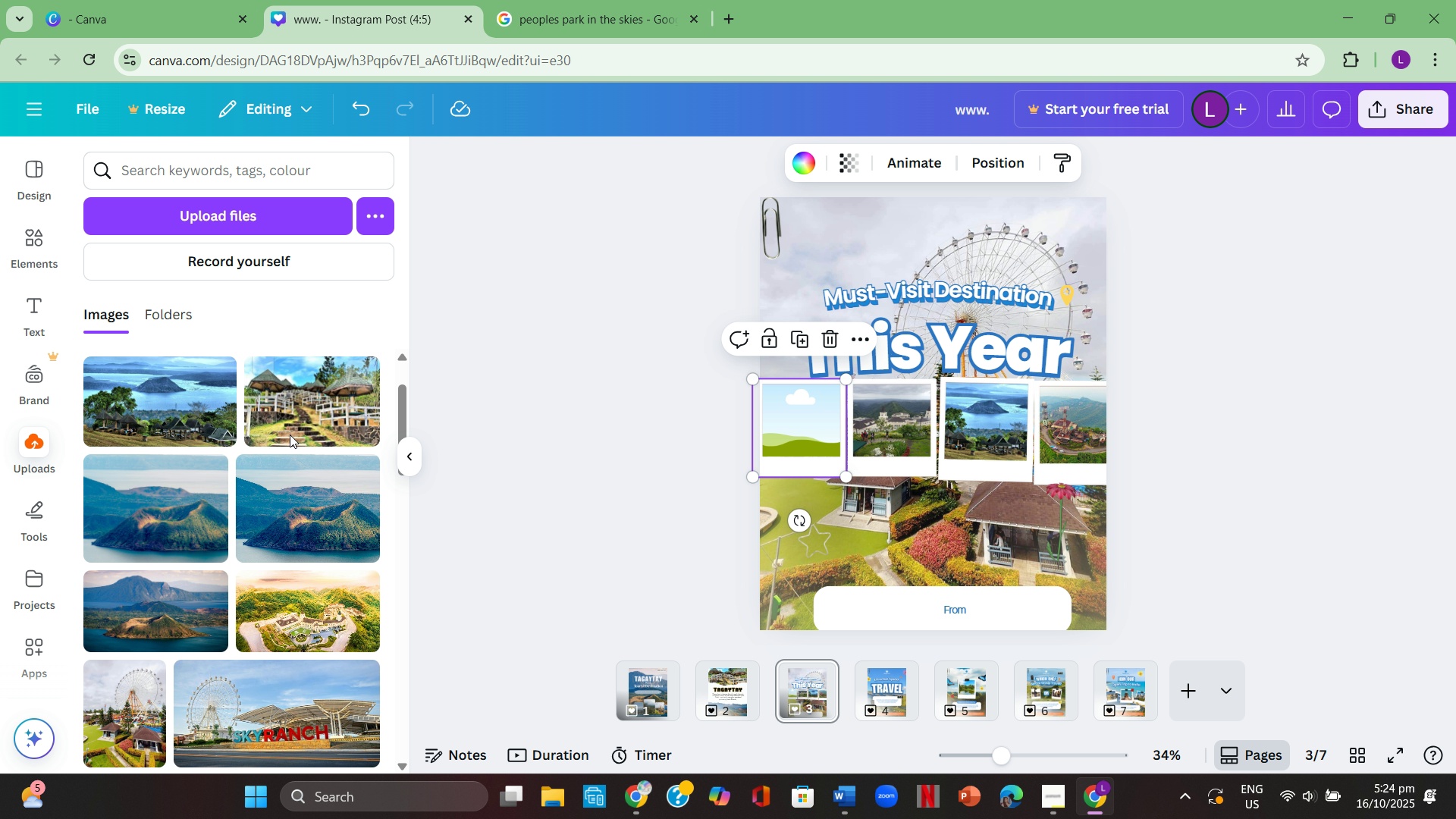 
mouse_move([315, 421])
 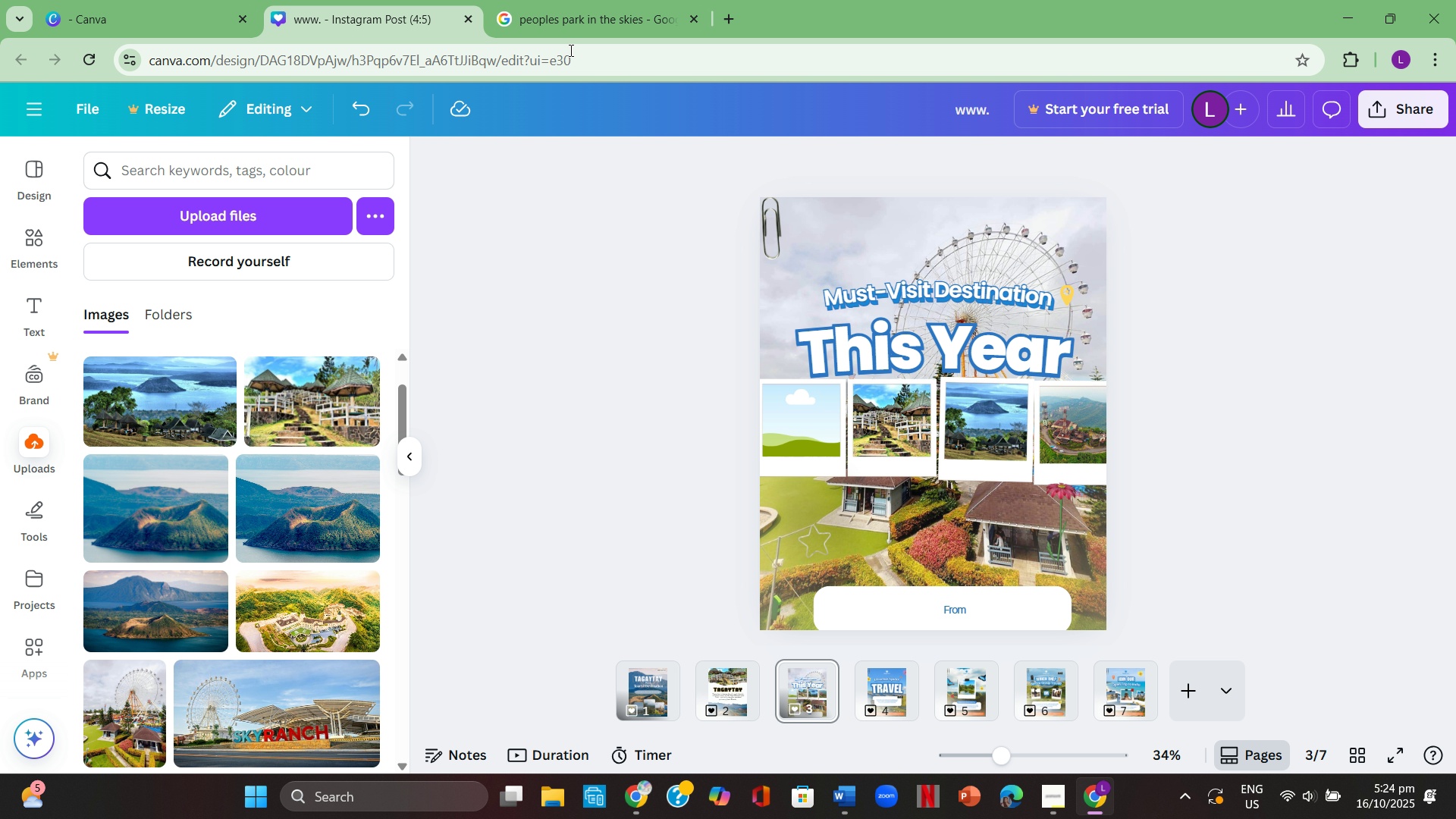 
left_click([362, 103])
 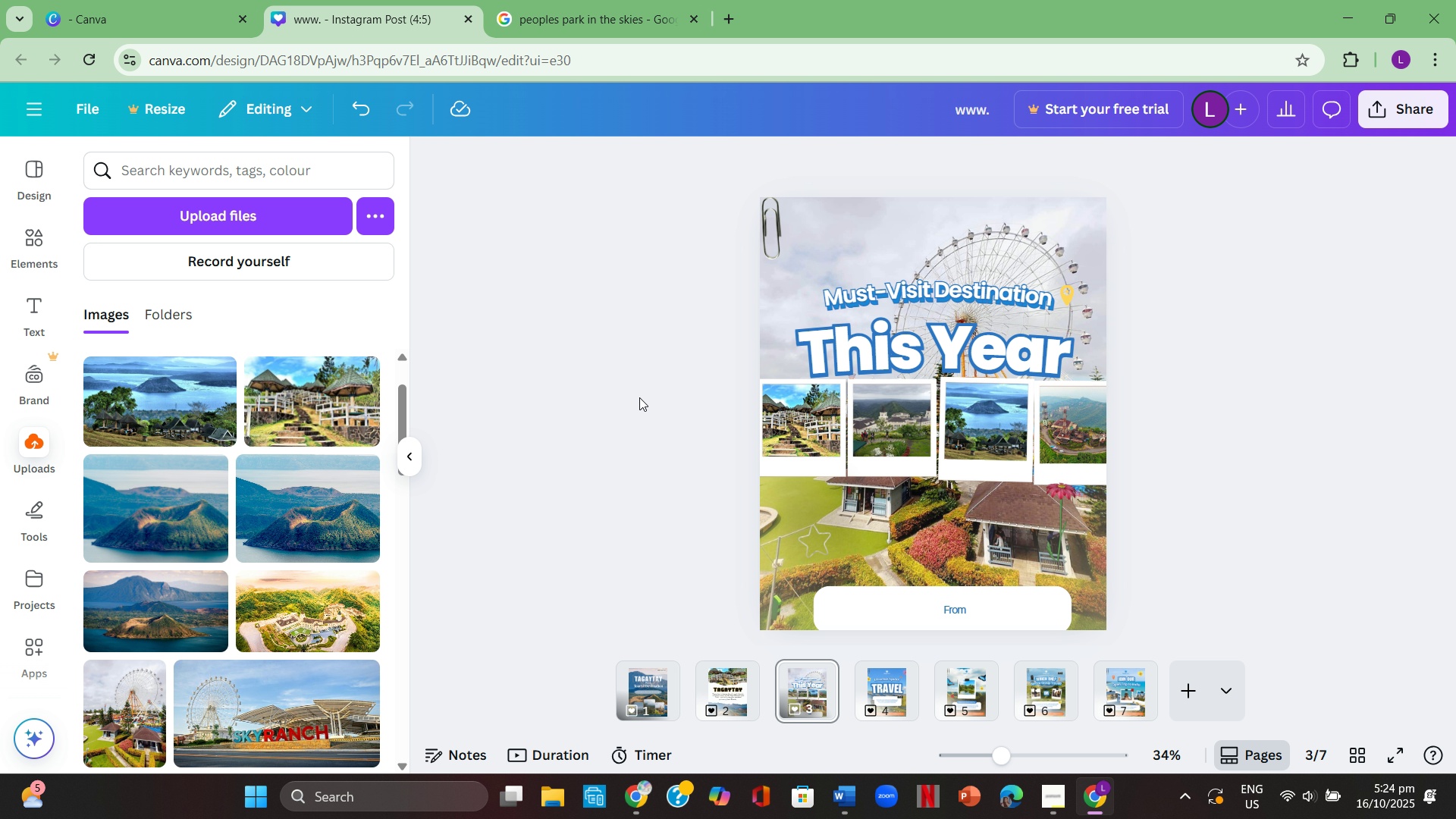 
left_click([1318, 440])
 